 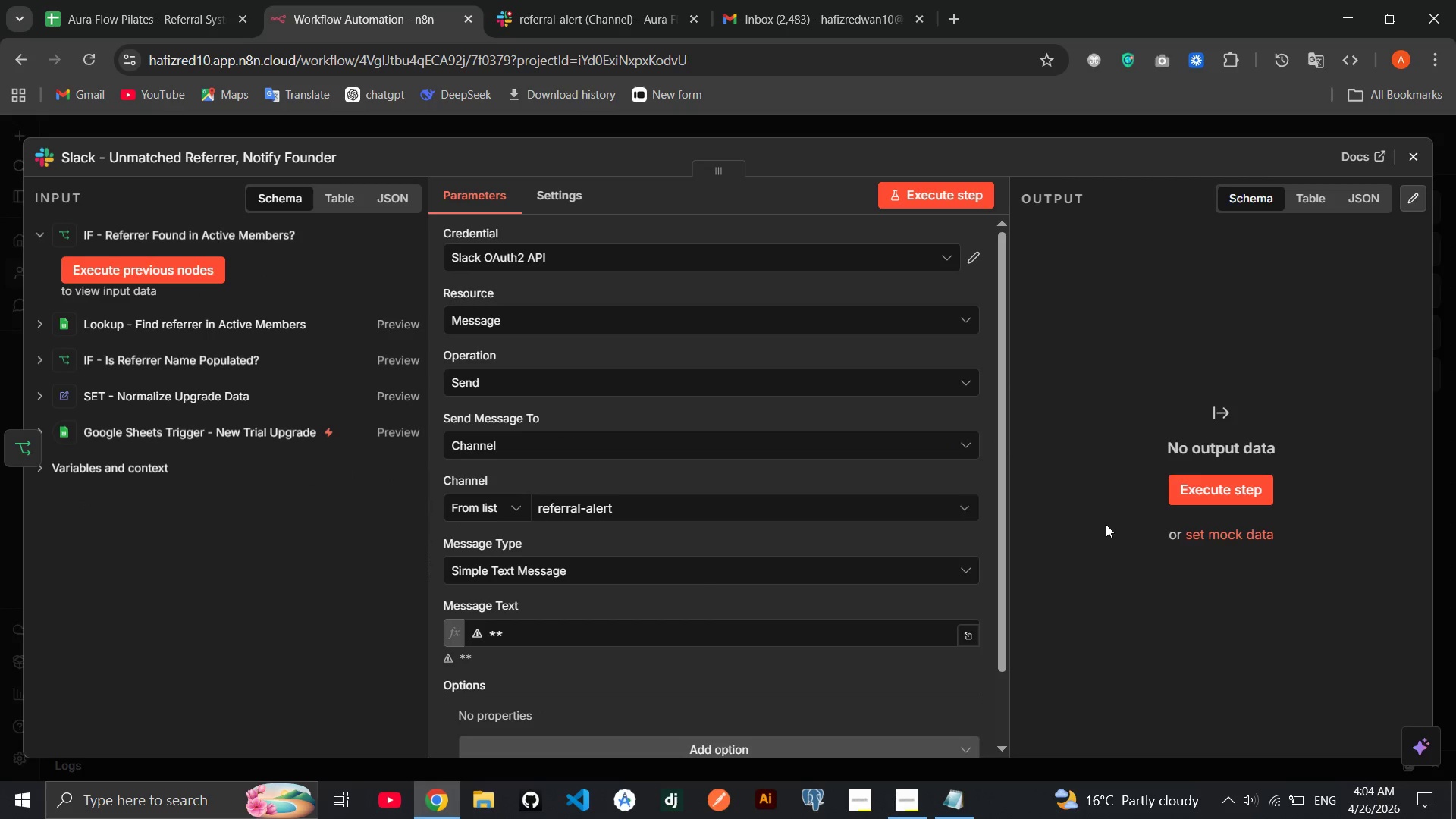 
scroll: coordinate [814, 522], scroll_direction: down, amount: 2.0
 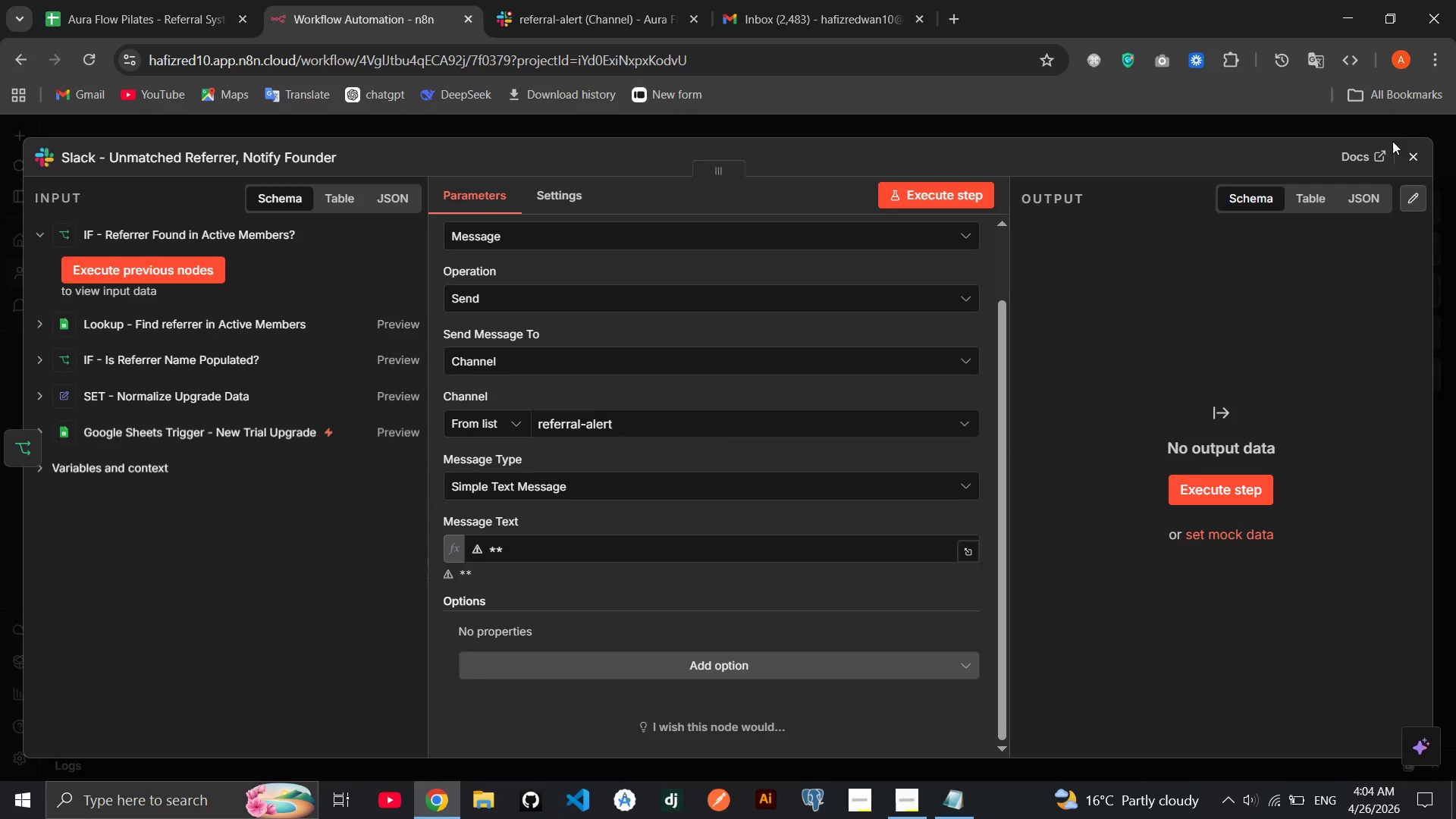 
left_click([1414, 152])
 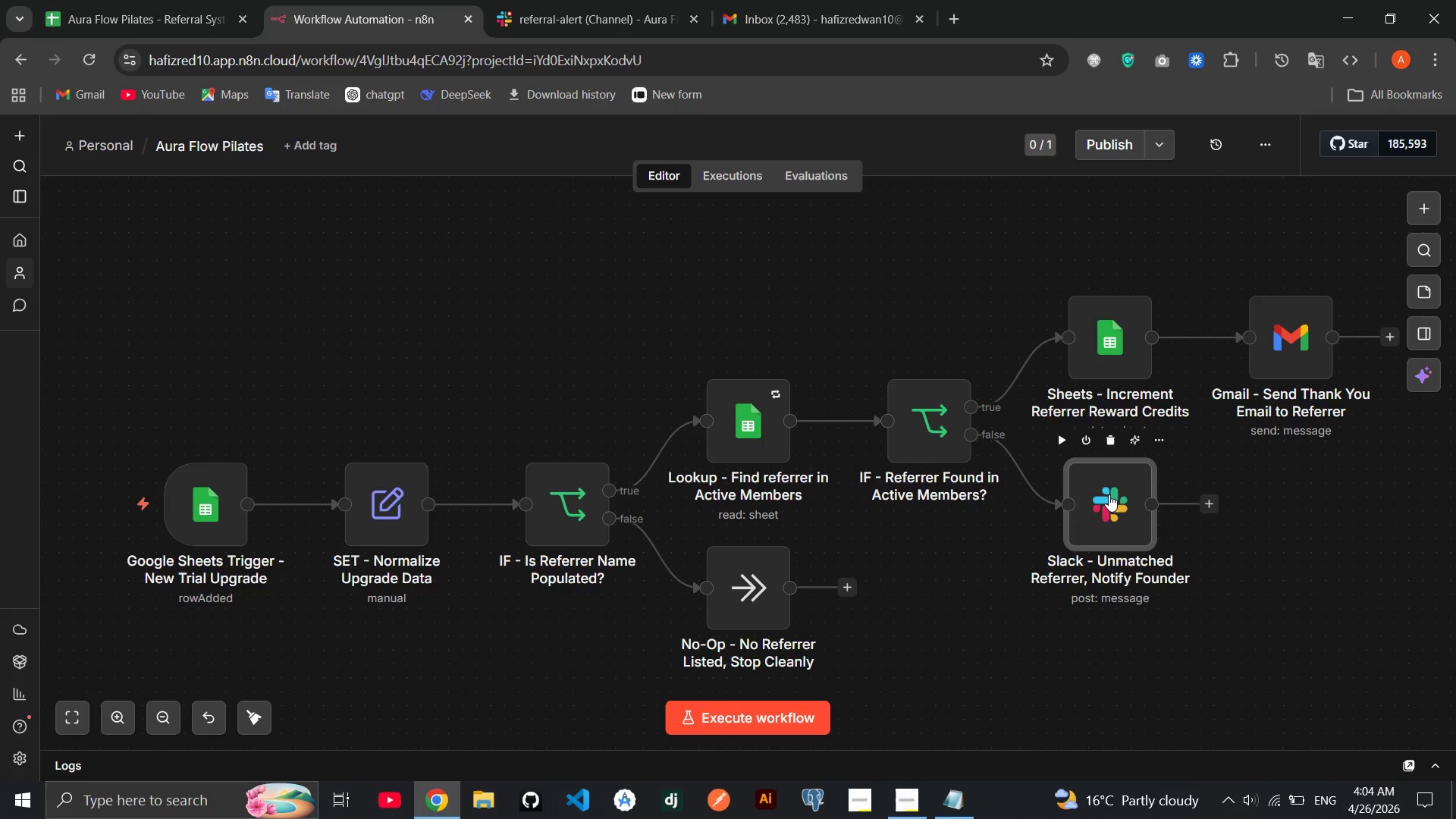 
double_click([1109, 494])
 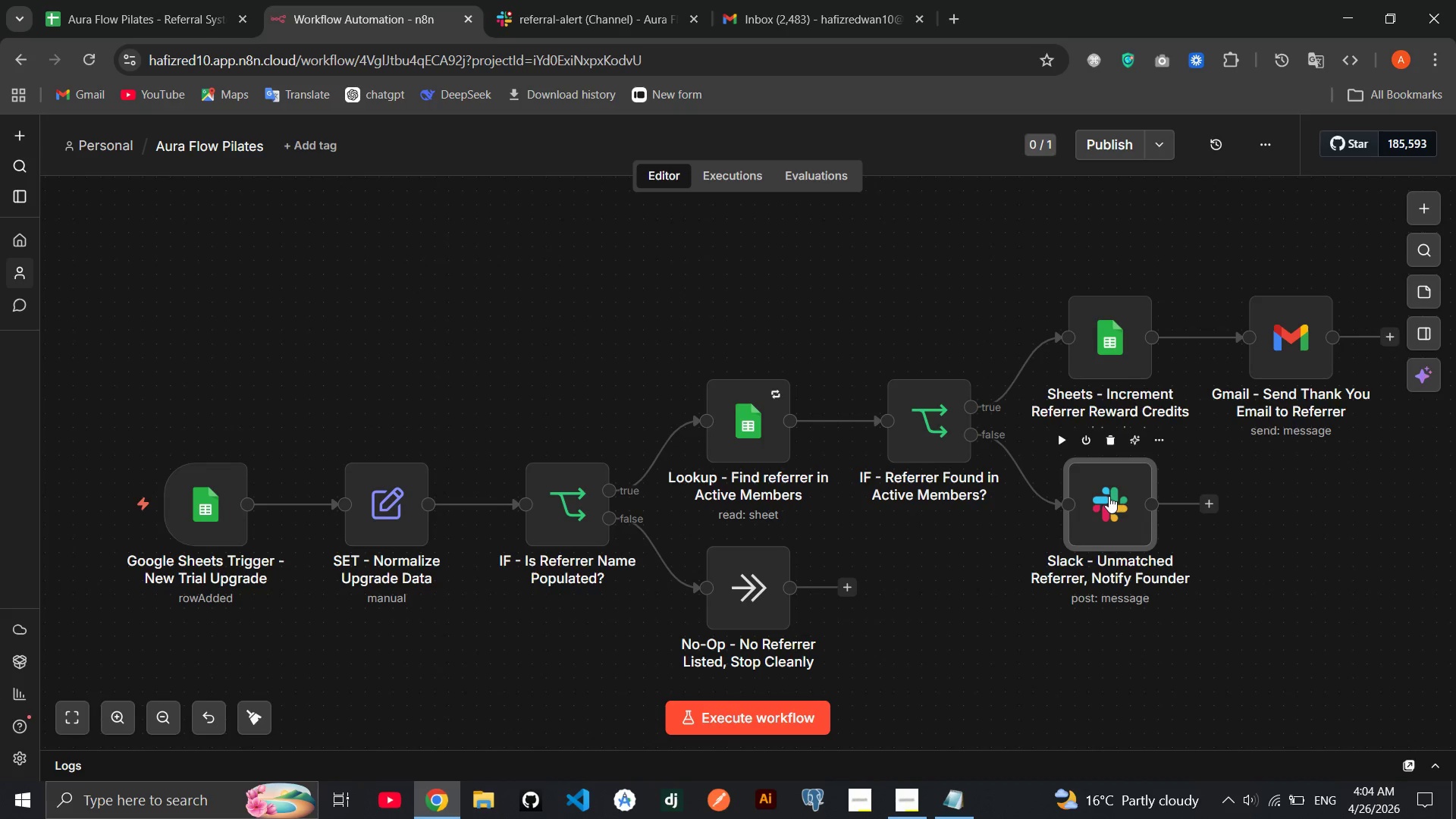 
triple_click([1109, 496])
 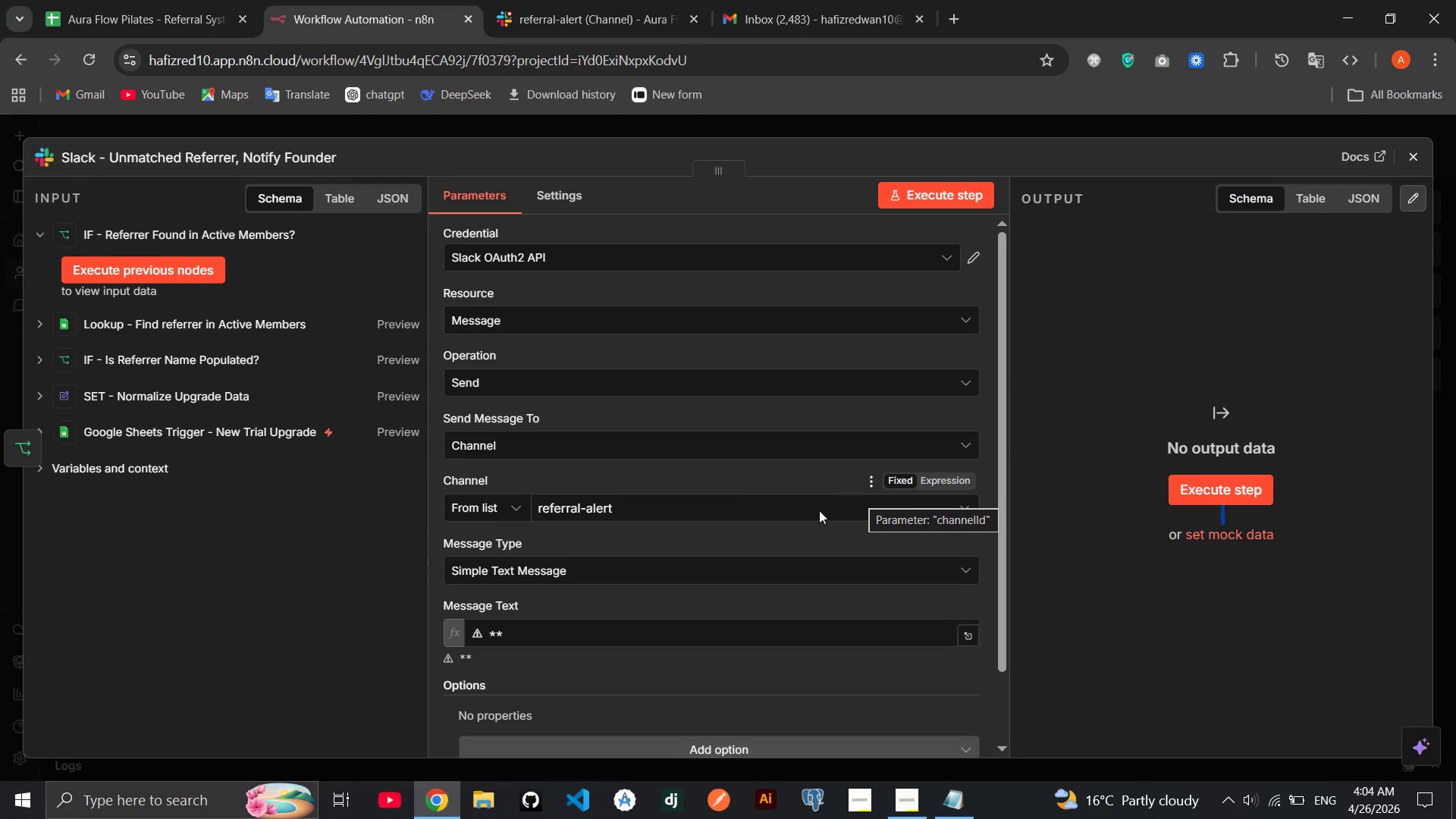 
scroll: coordinate [789, 520], scroll_direction: down, amount: 2.0
 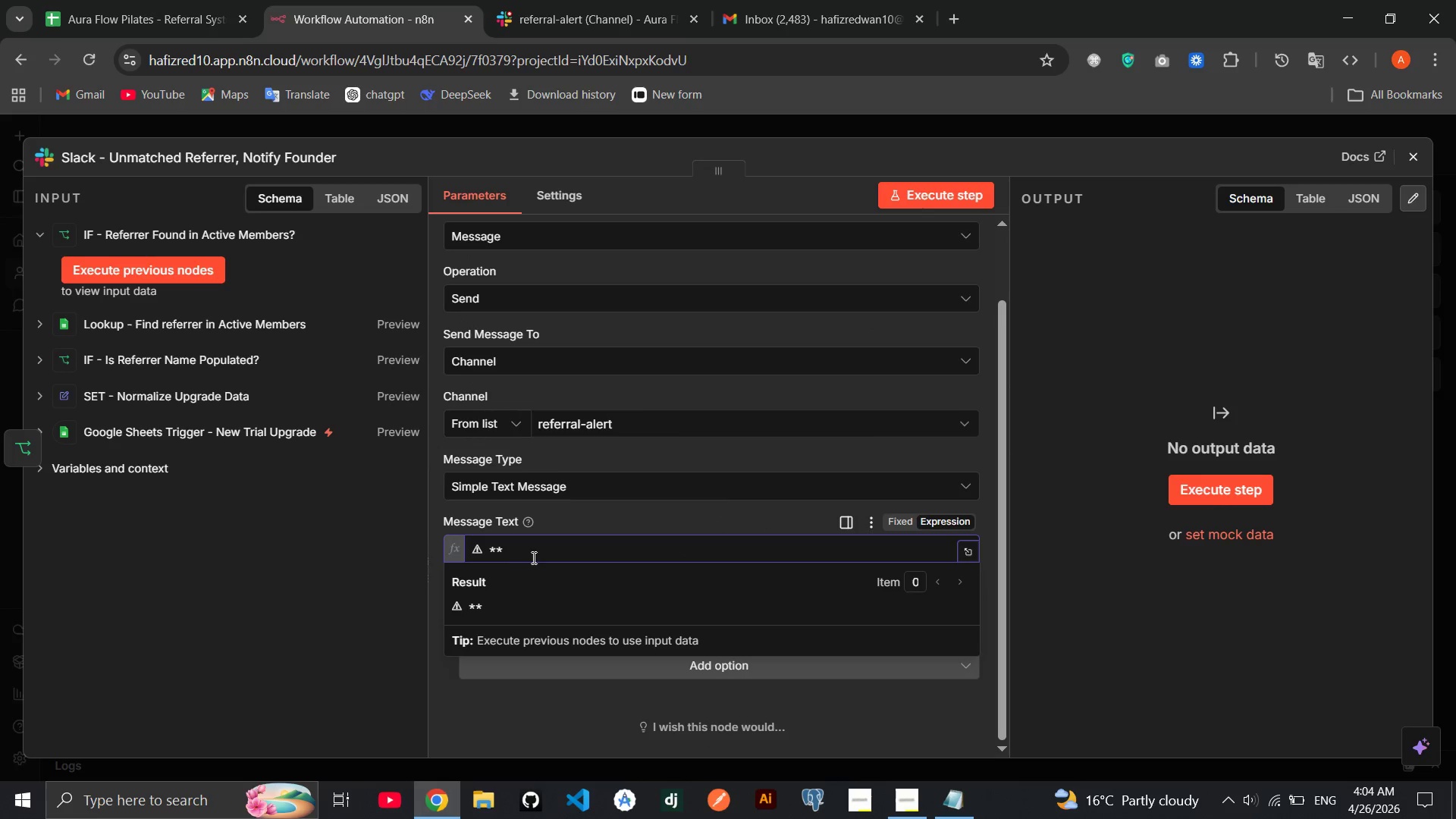 
wait(5.61)
 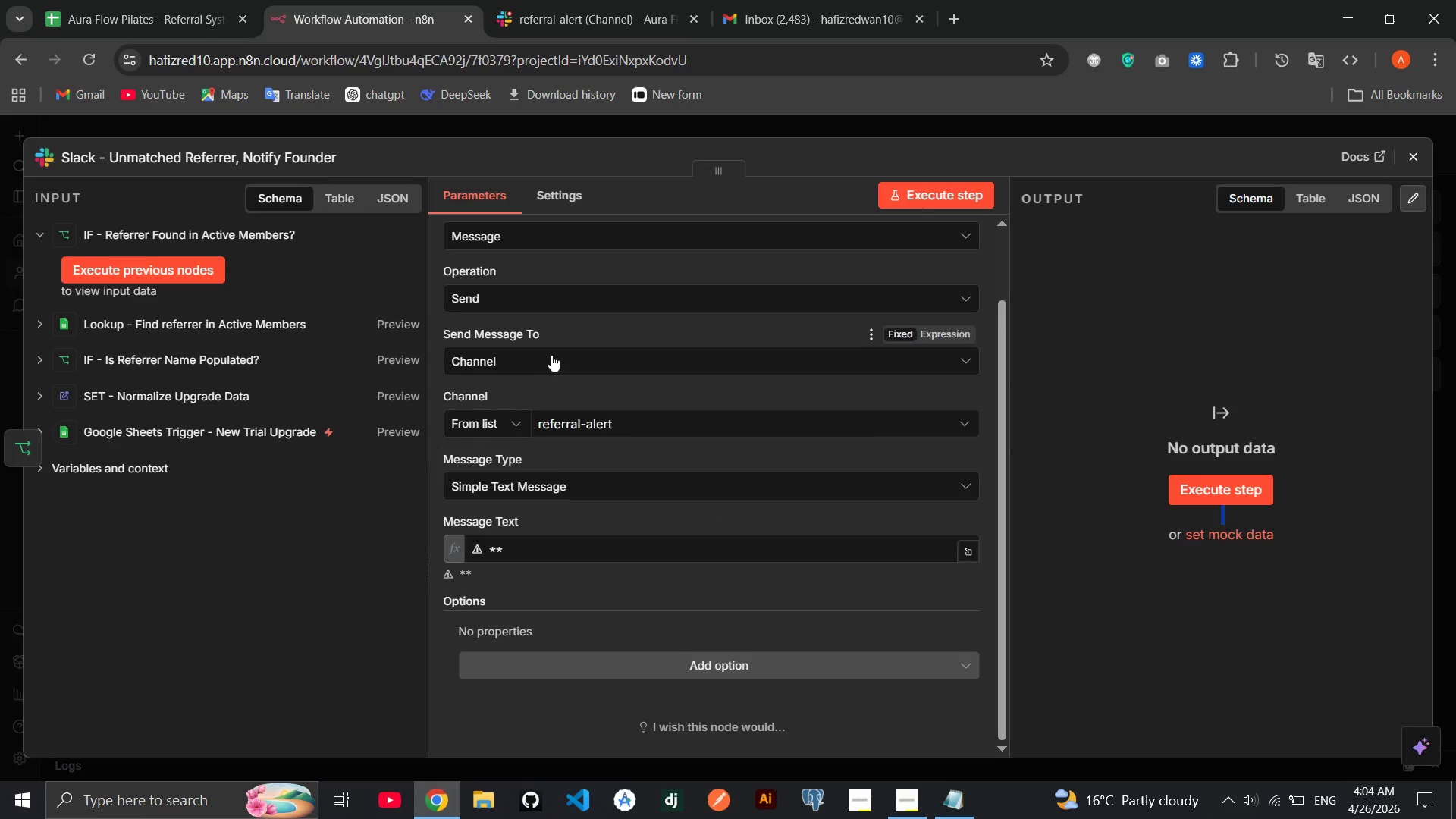 
left_click([500, 549])
 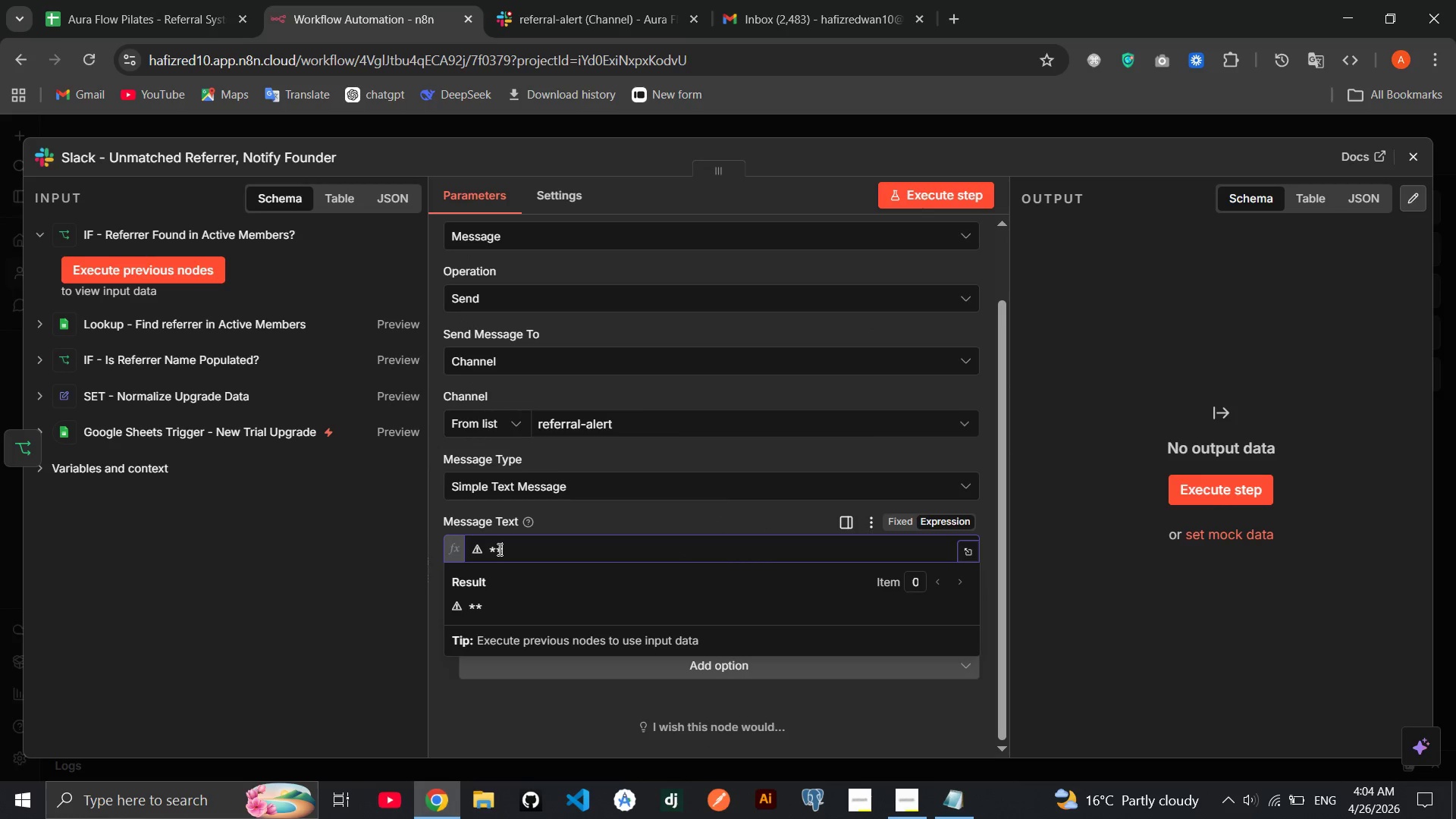 
key(ArrowLeft)
 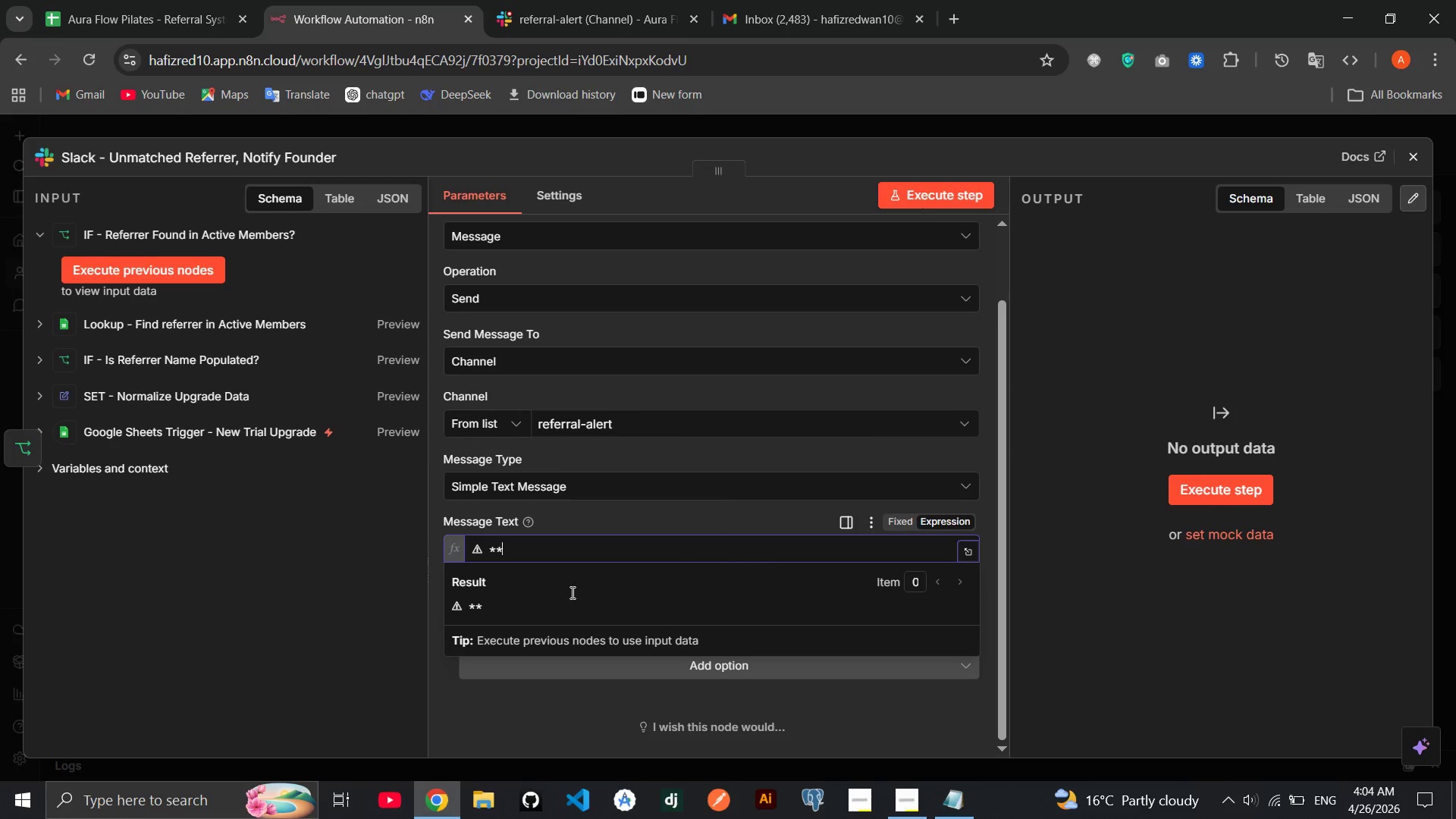 
key(ArrowLeft)
 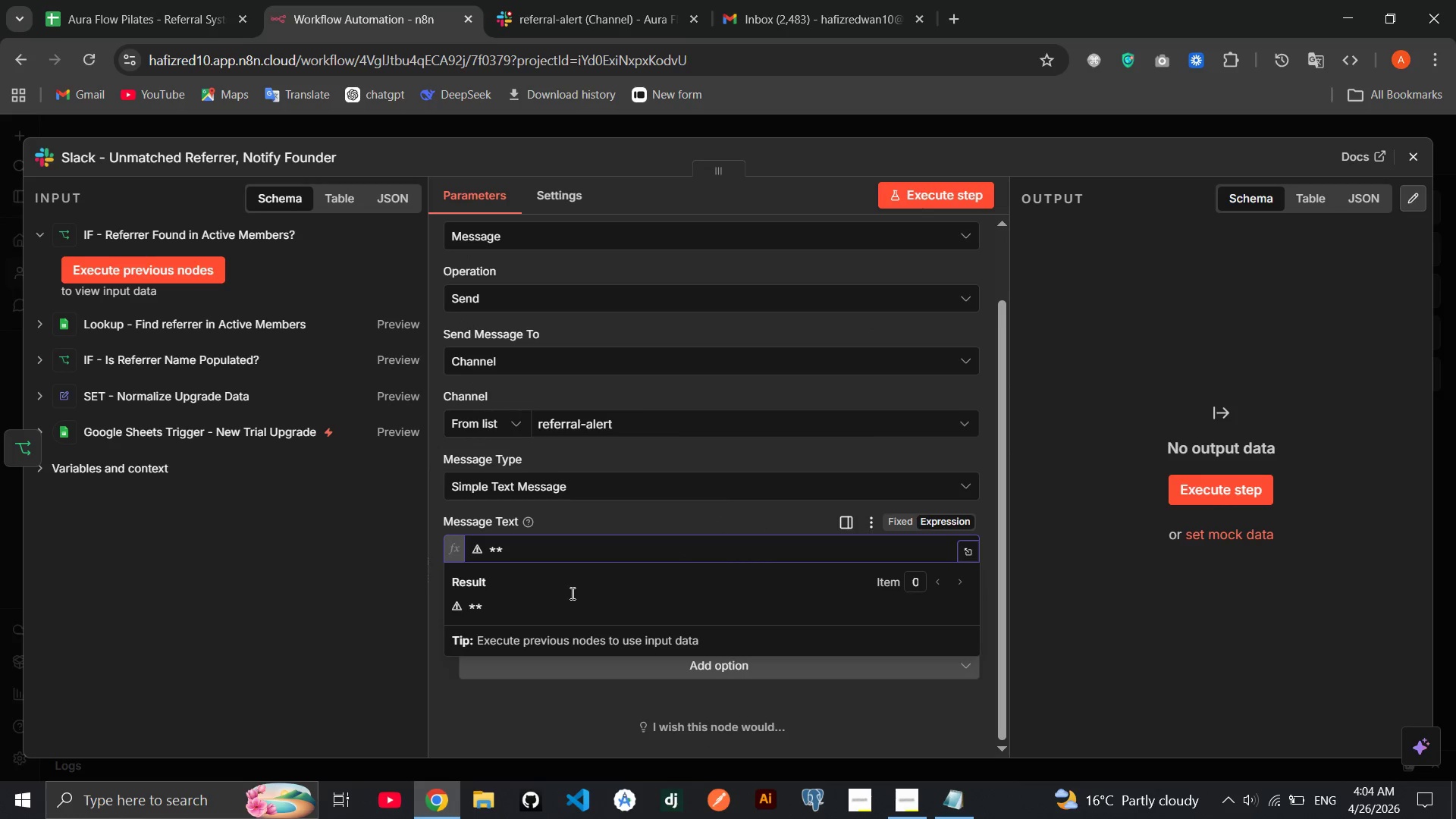 
type(DCC)
 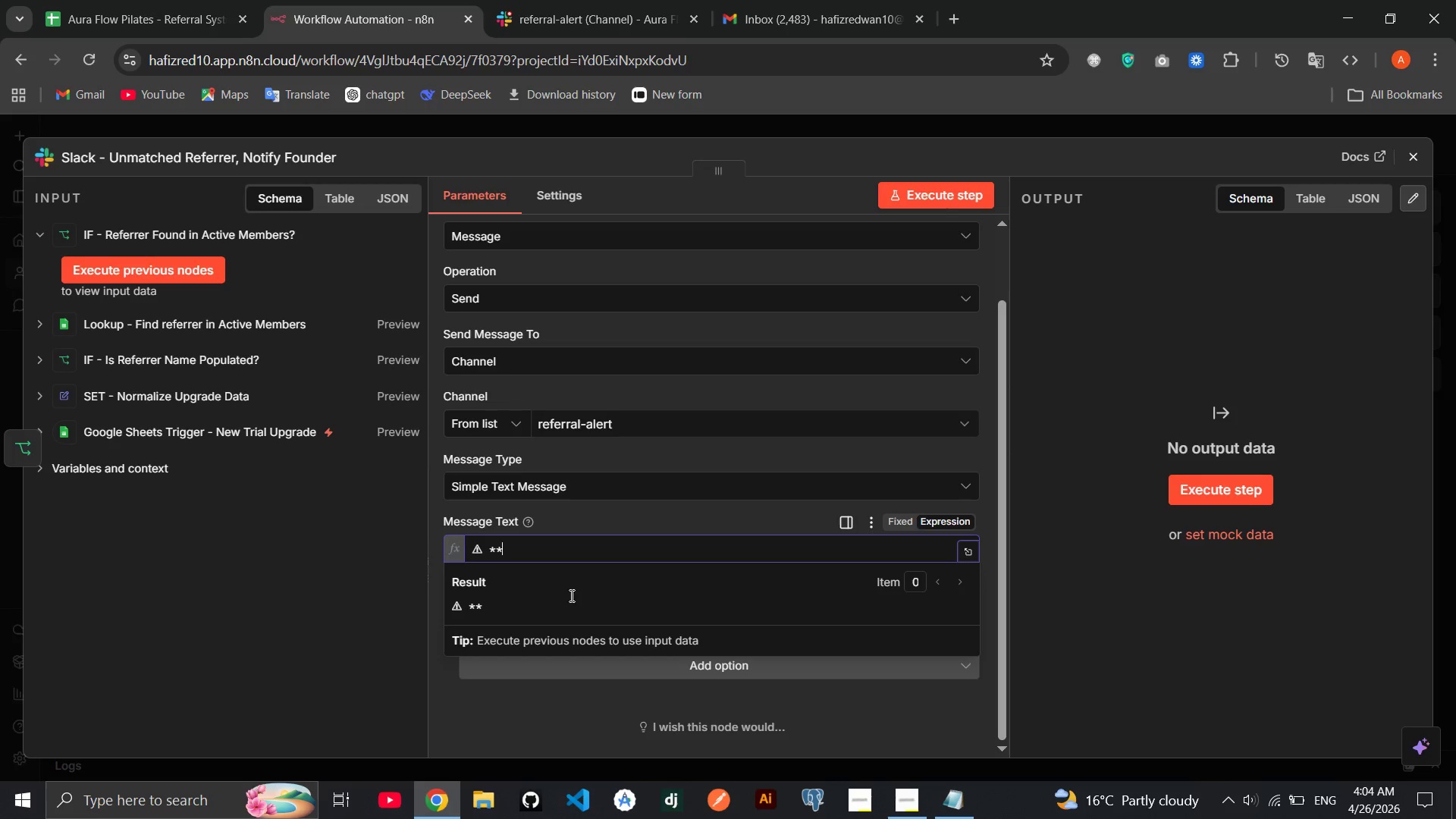 
type(dsdc jdcsnjcnsdjcdjdc)
 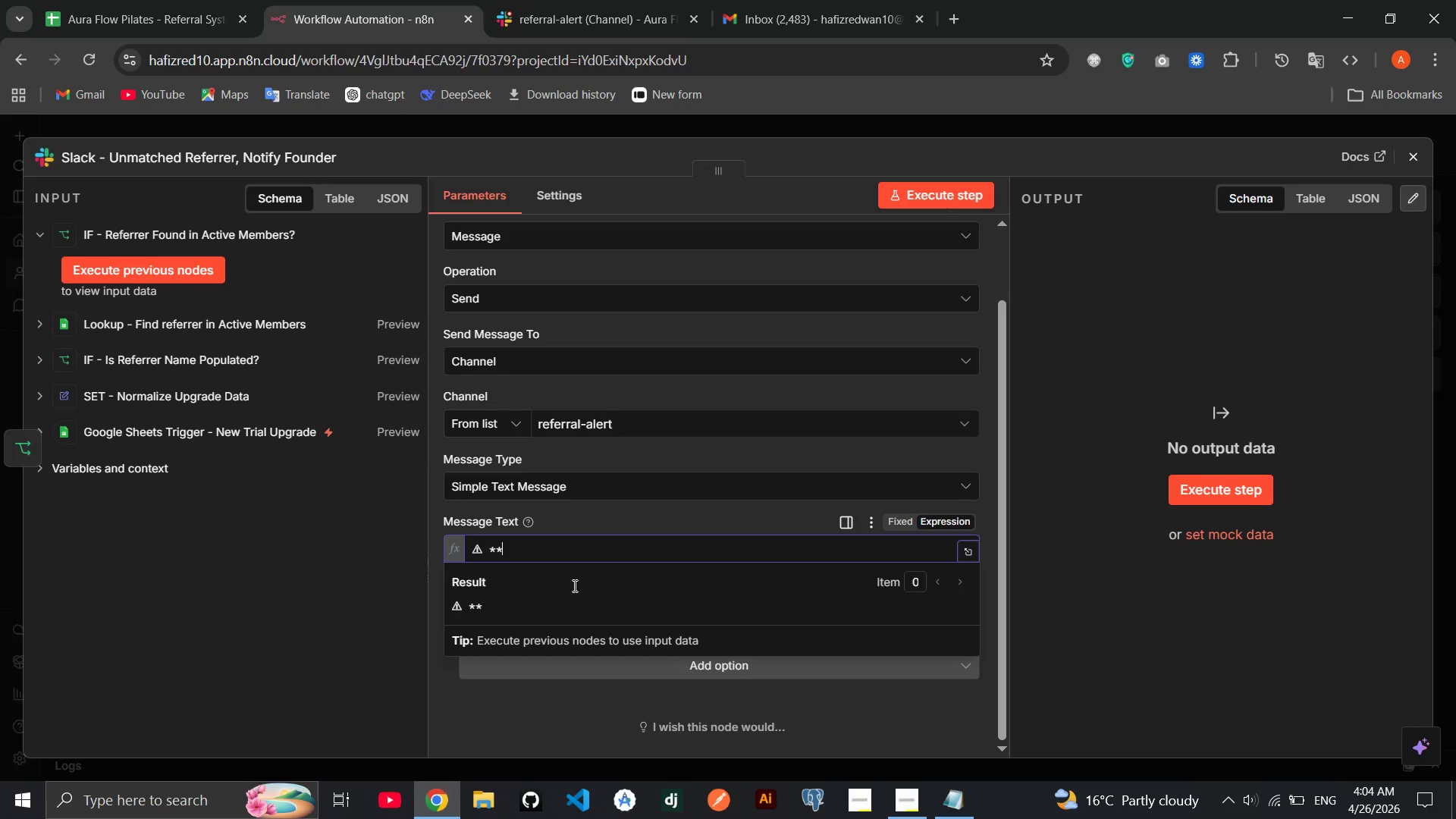 
hold_key(key=K, duration=0.81)
 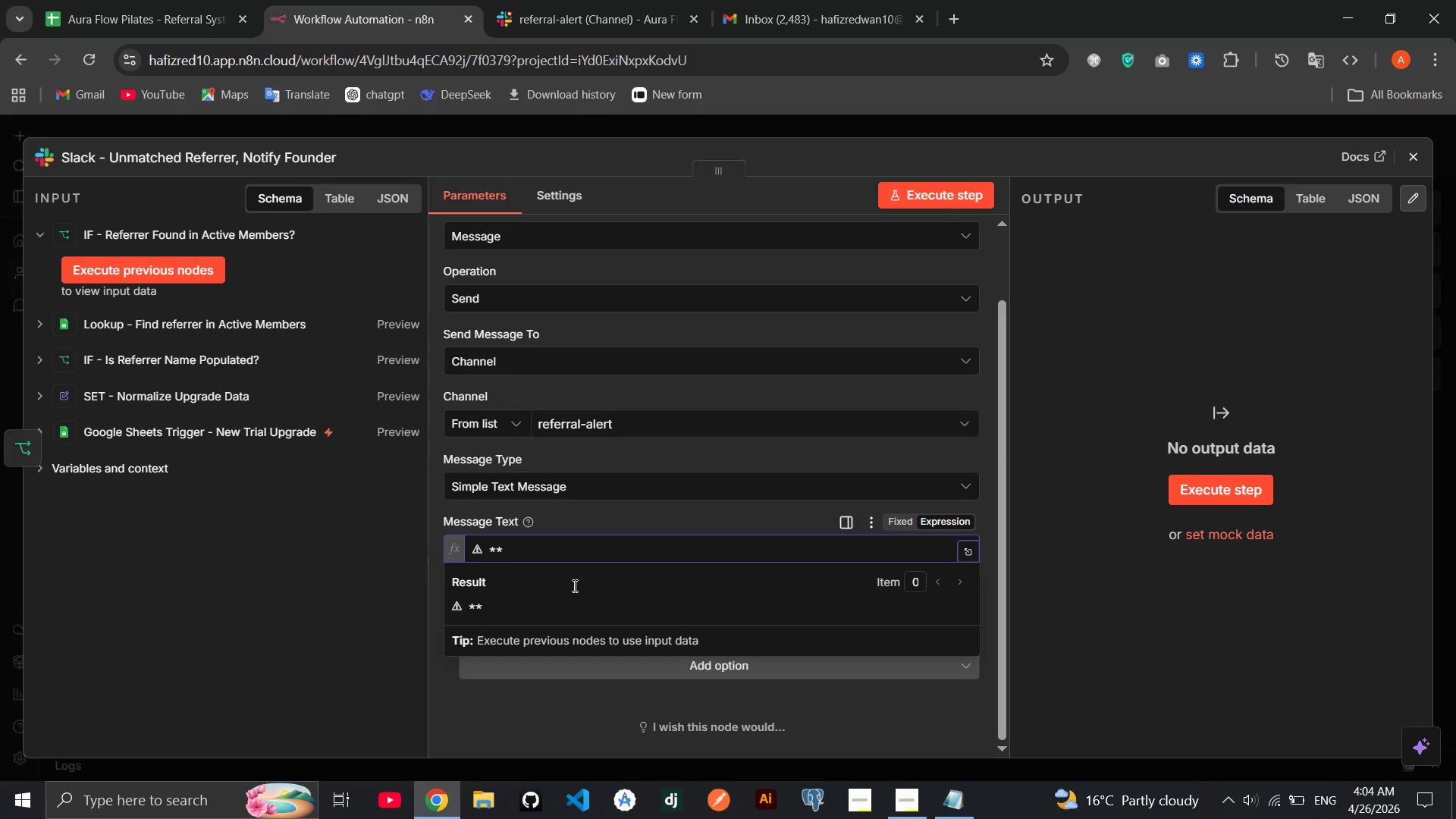 
hold_key(key=J, duration=0.61)
 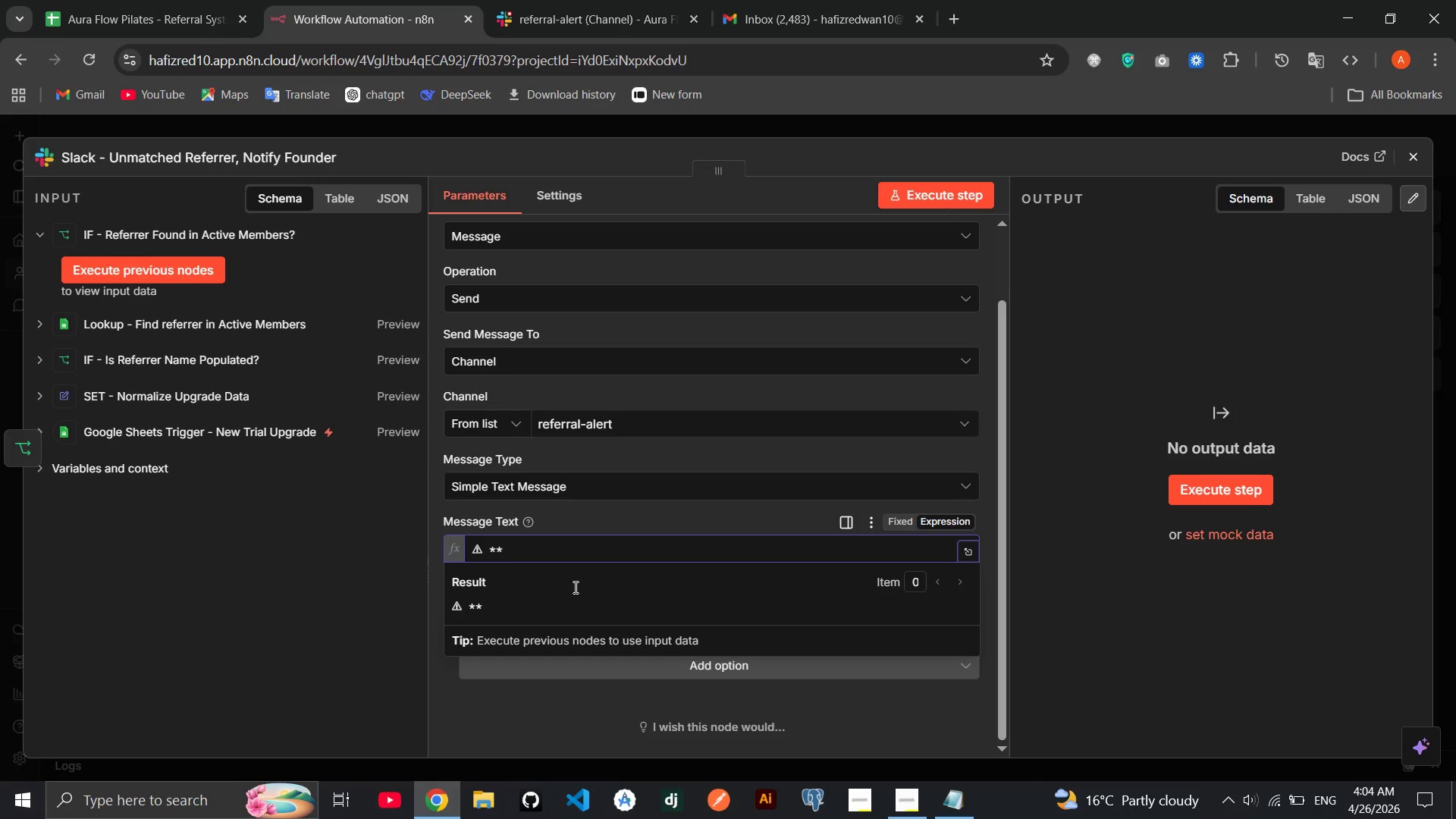 
type(nksn)
 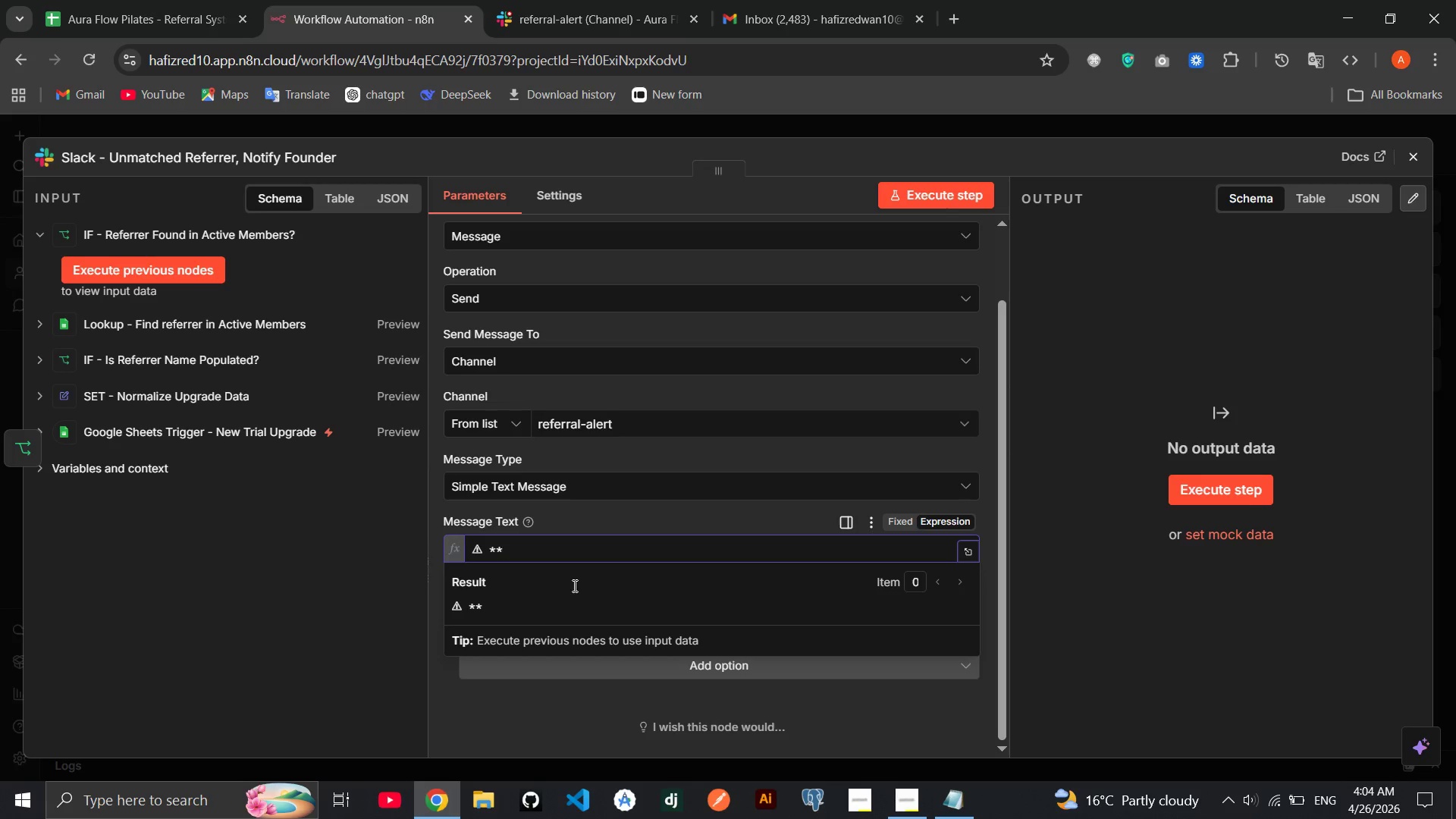 
hold_key(key=D, duration=0.39)
 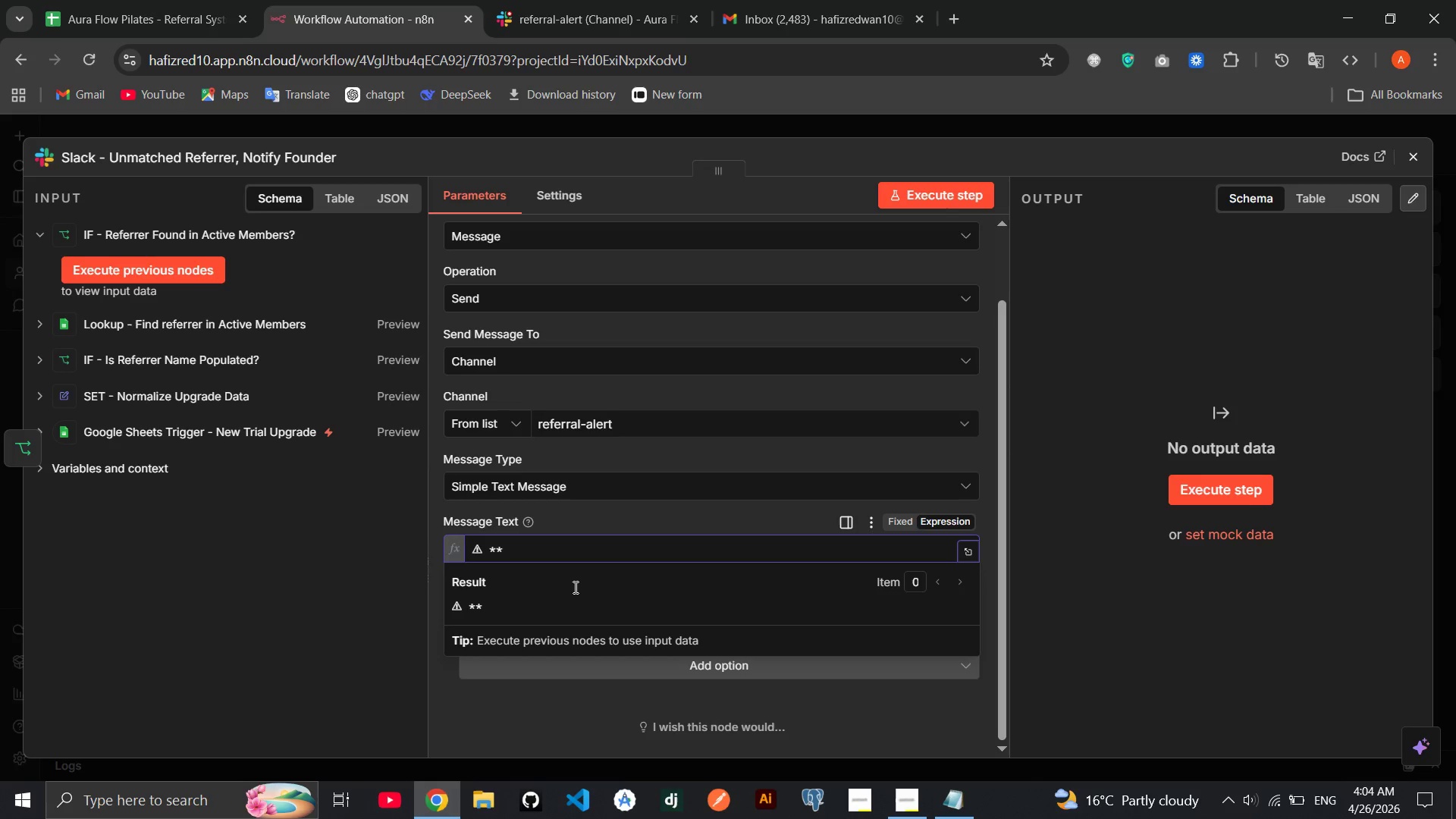 
hold_key(key=C, duration=0.36)
 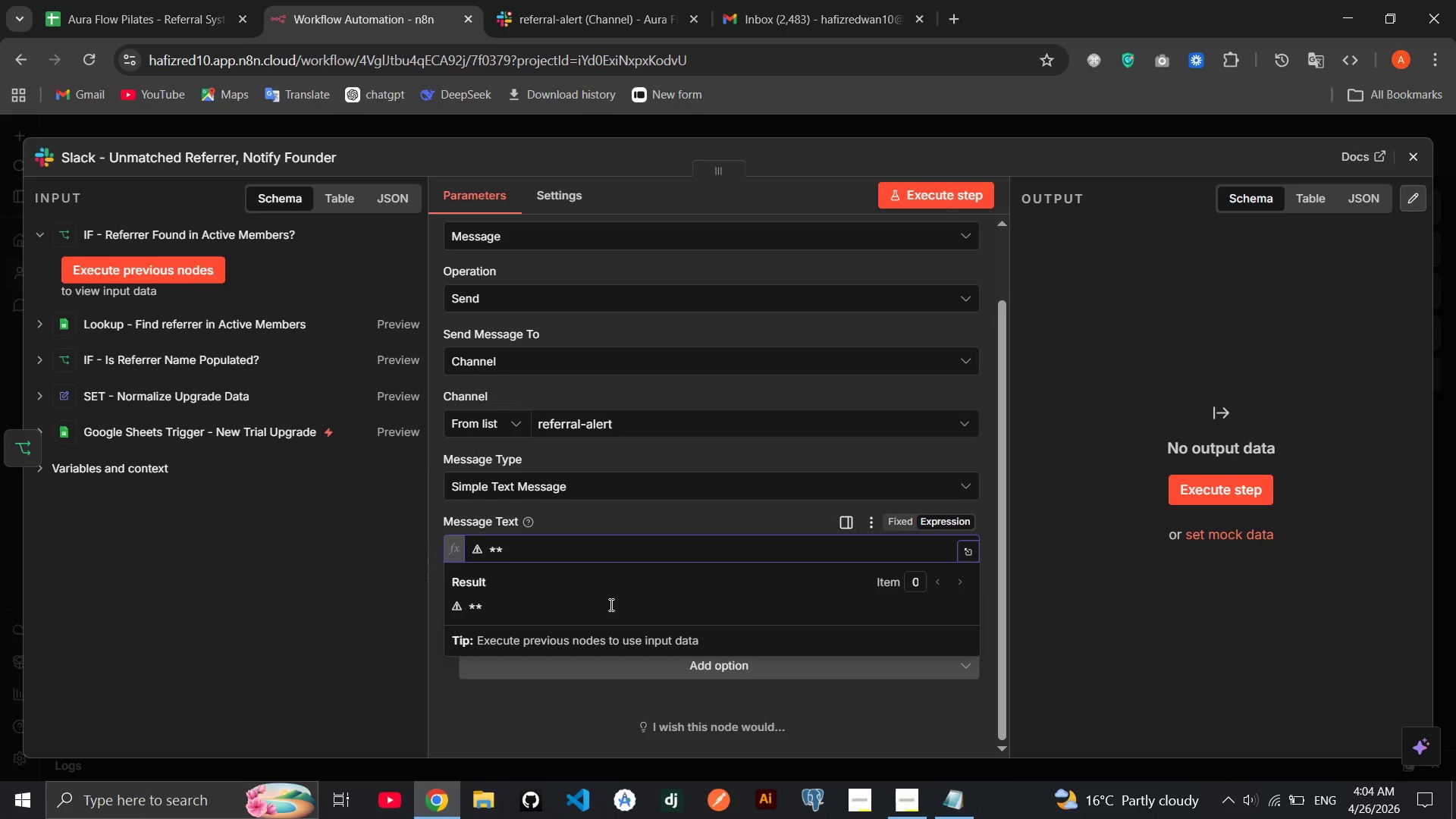 
wait(5.11)
 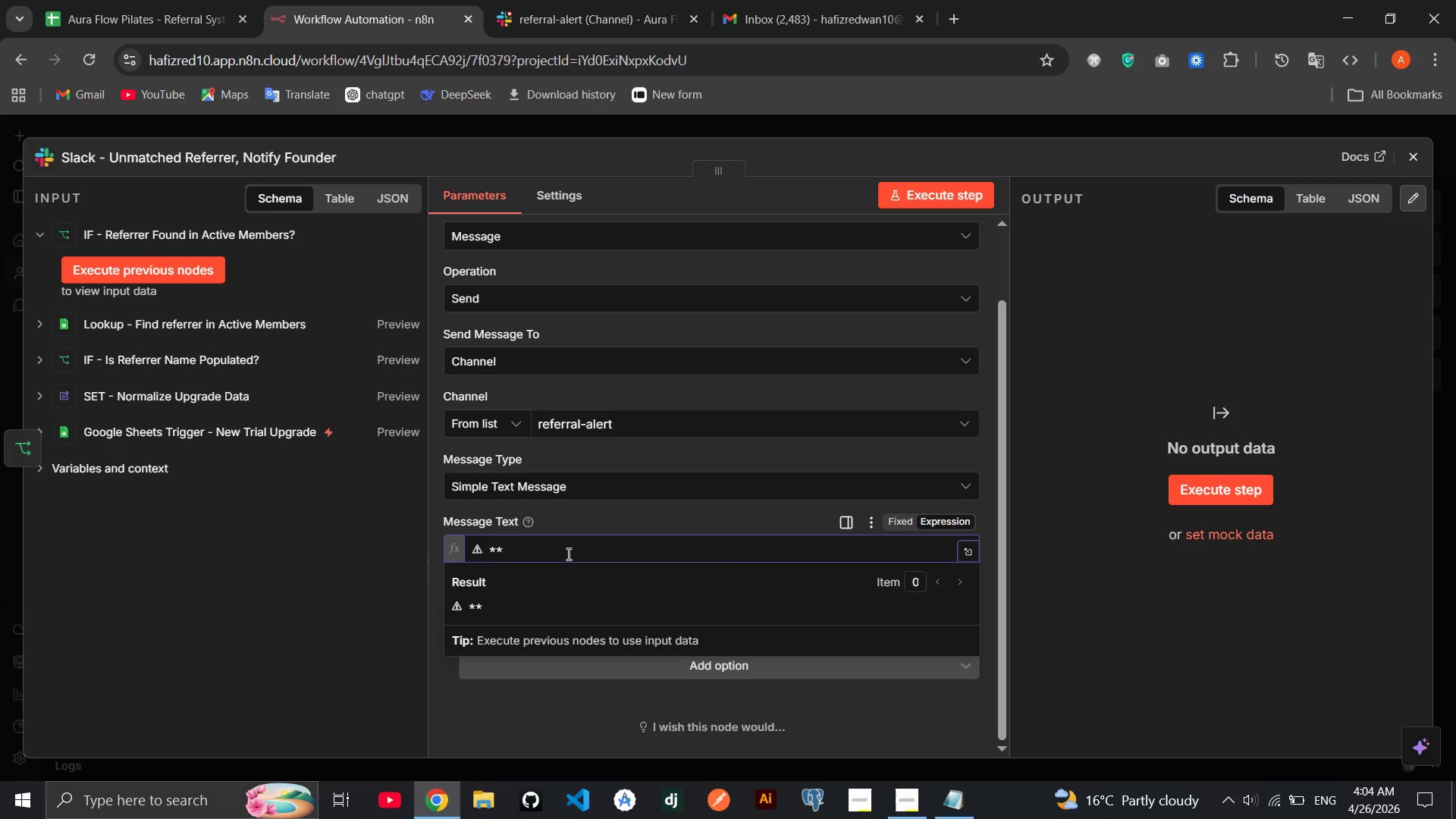 
left_click([969, 802])
 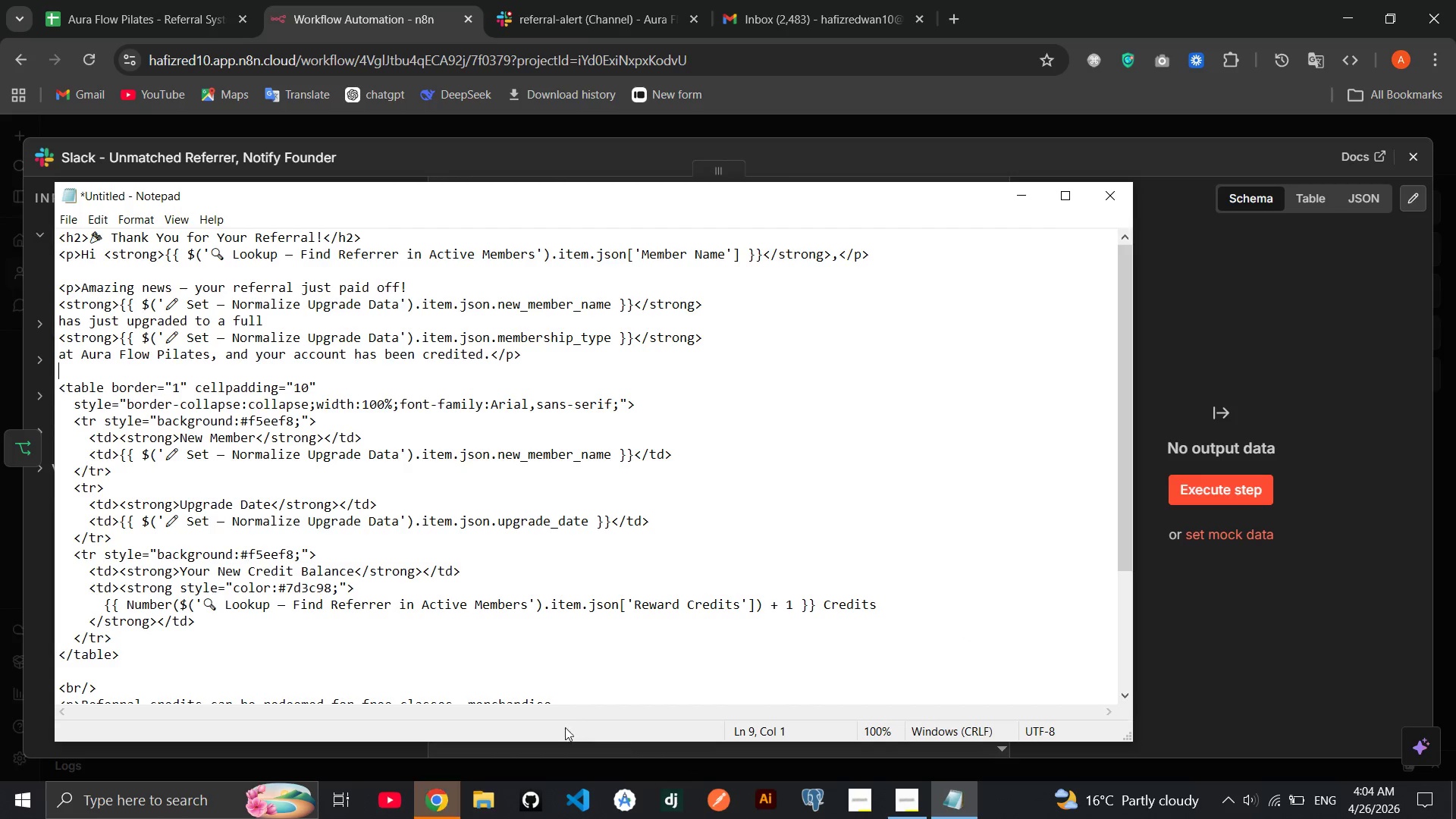 
scroll: coordinate [472, 631], scroll_direction: down, amount: 7.0
 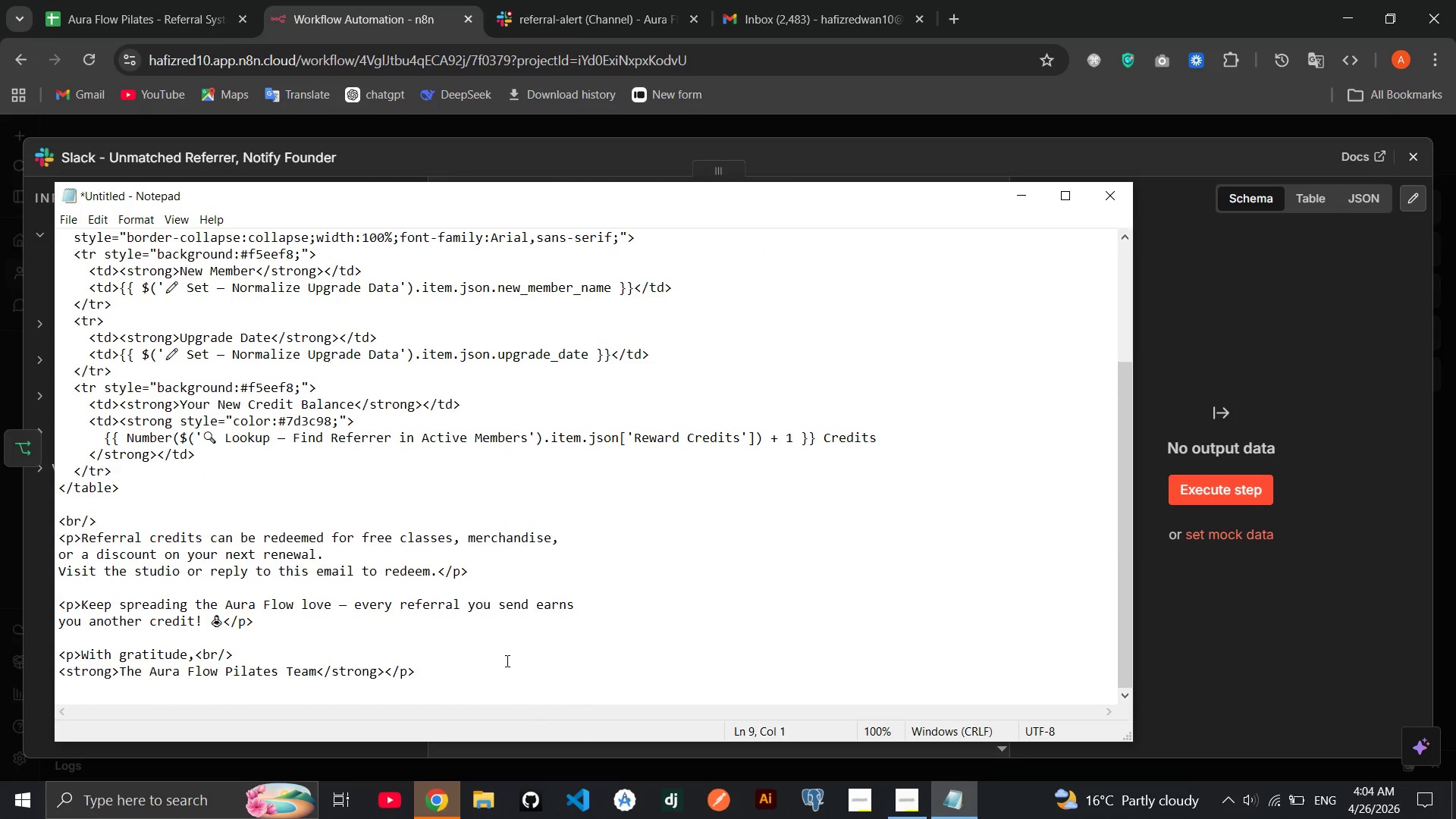 
key(D)
 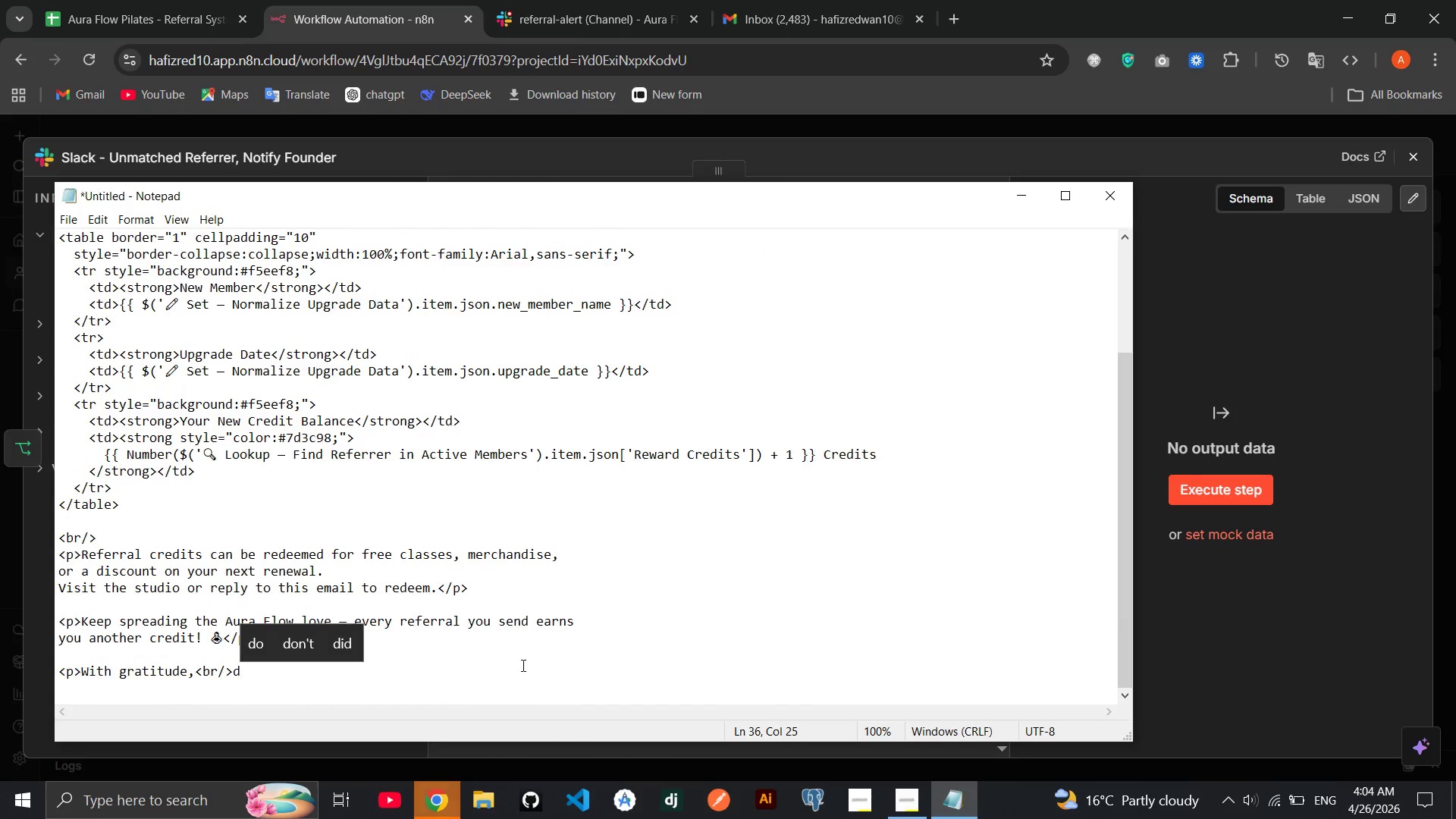 
scroll: coordinate [507, 663], scroll_direction: down, amount: 1.0
 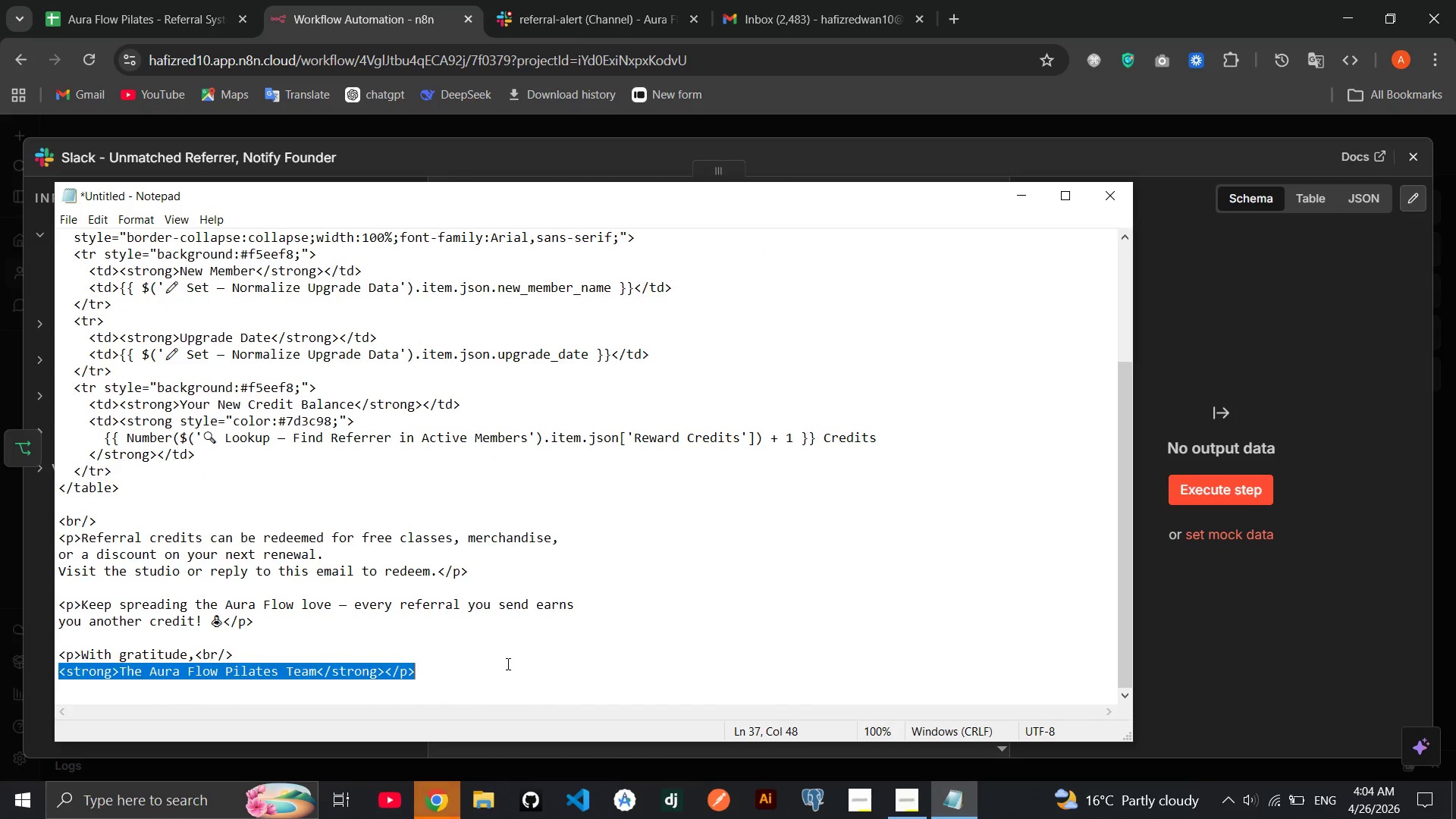 
key(D)
 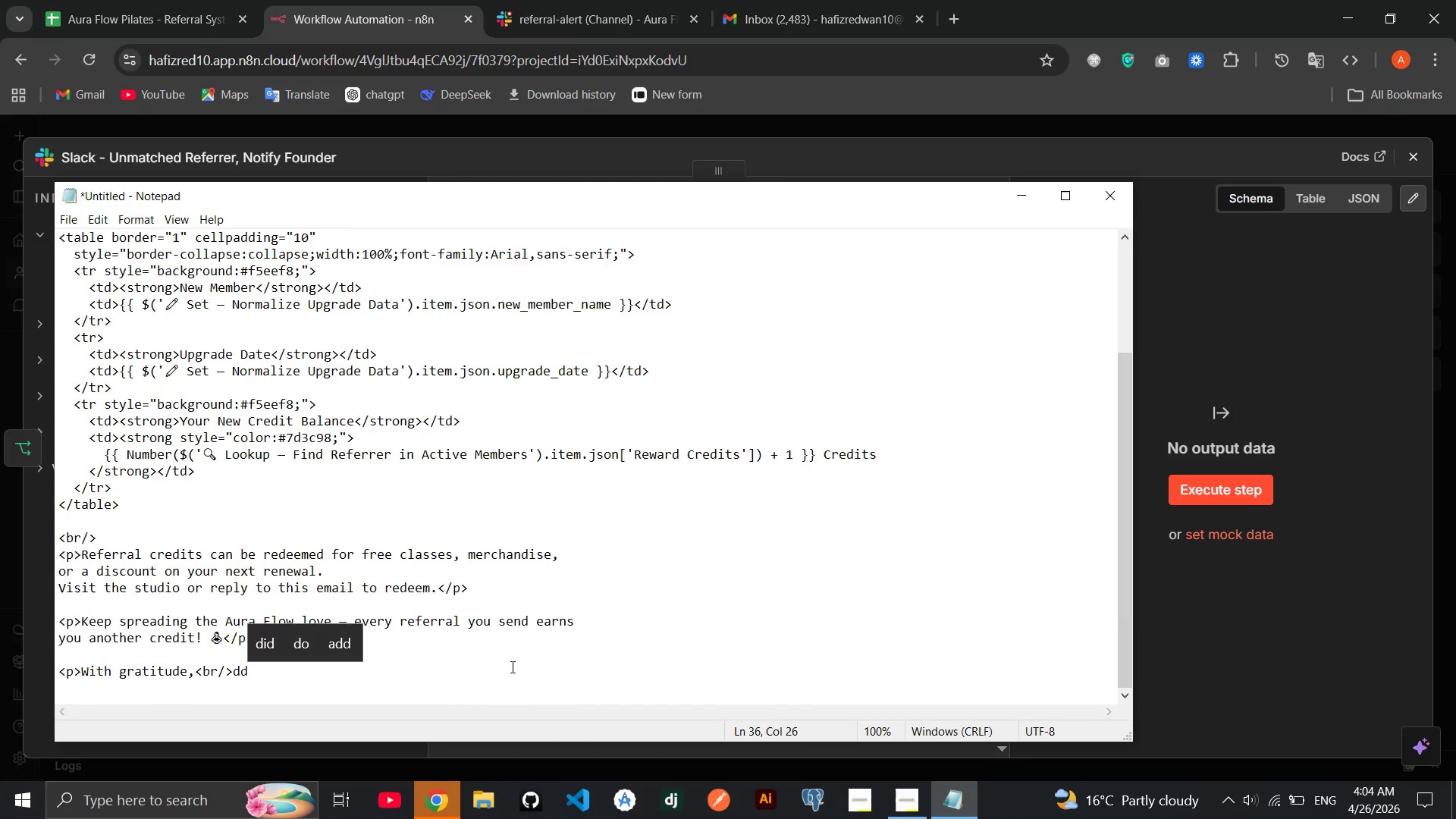 
key(Backspace)
 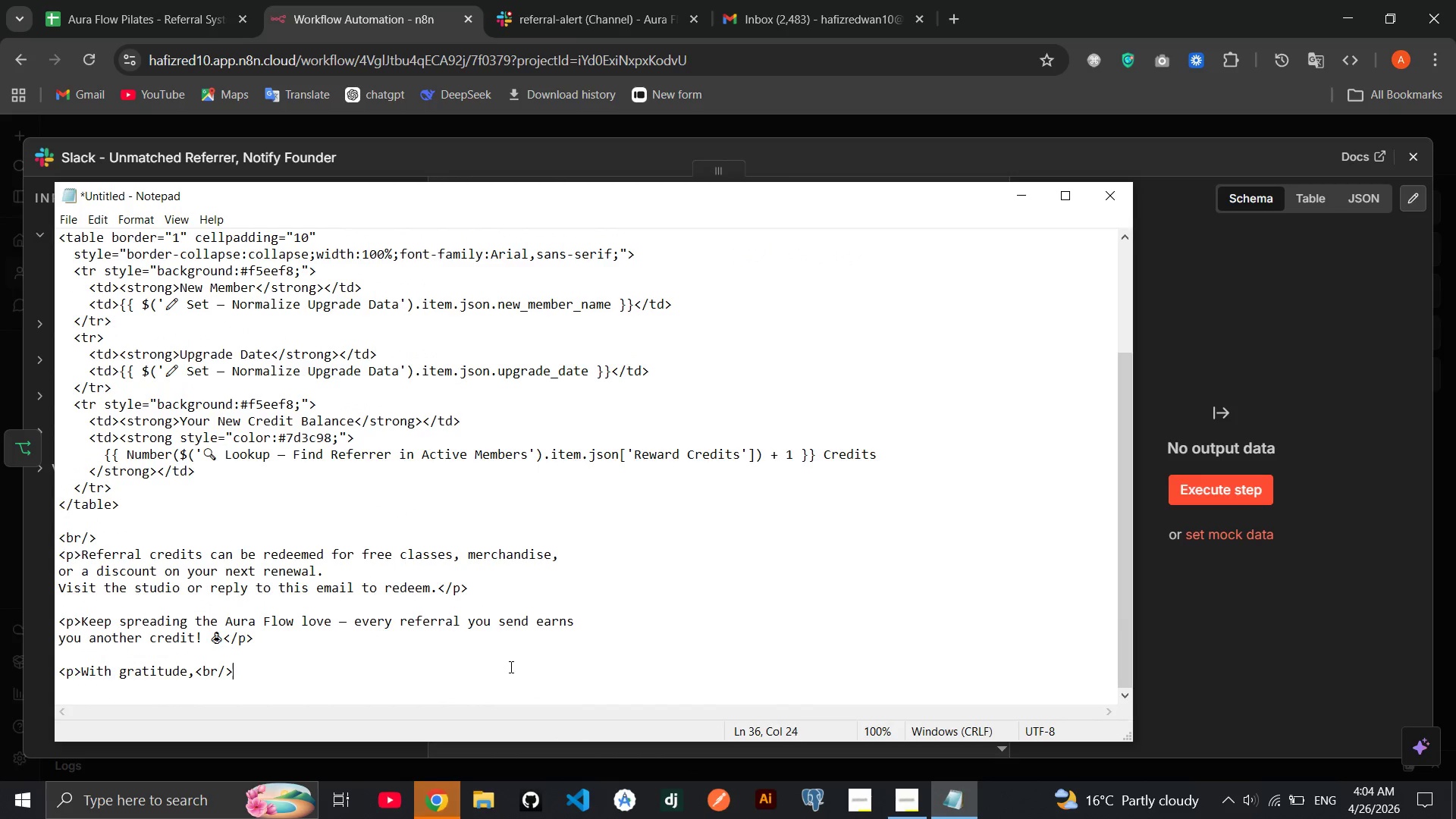 
key(Backspace)
 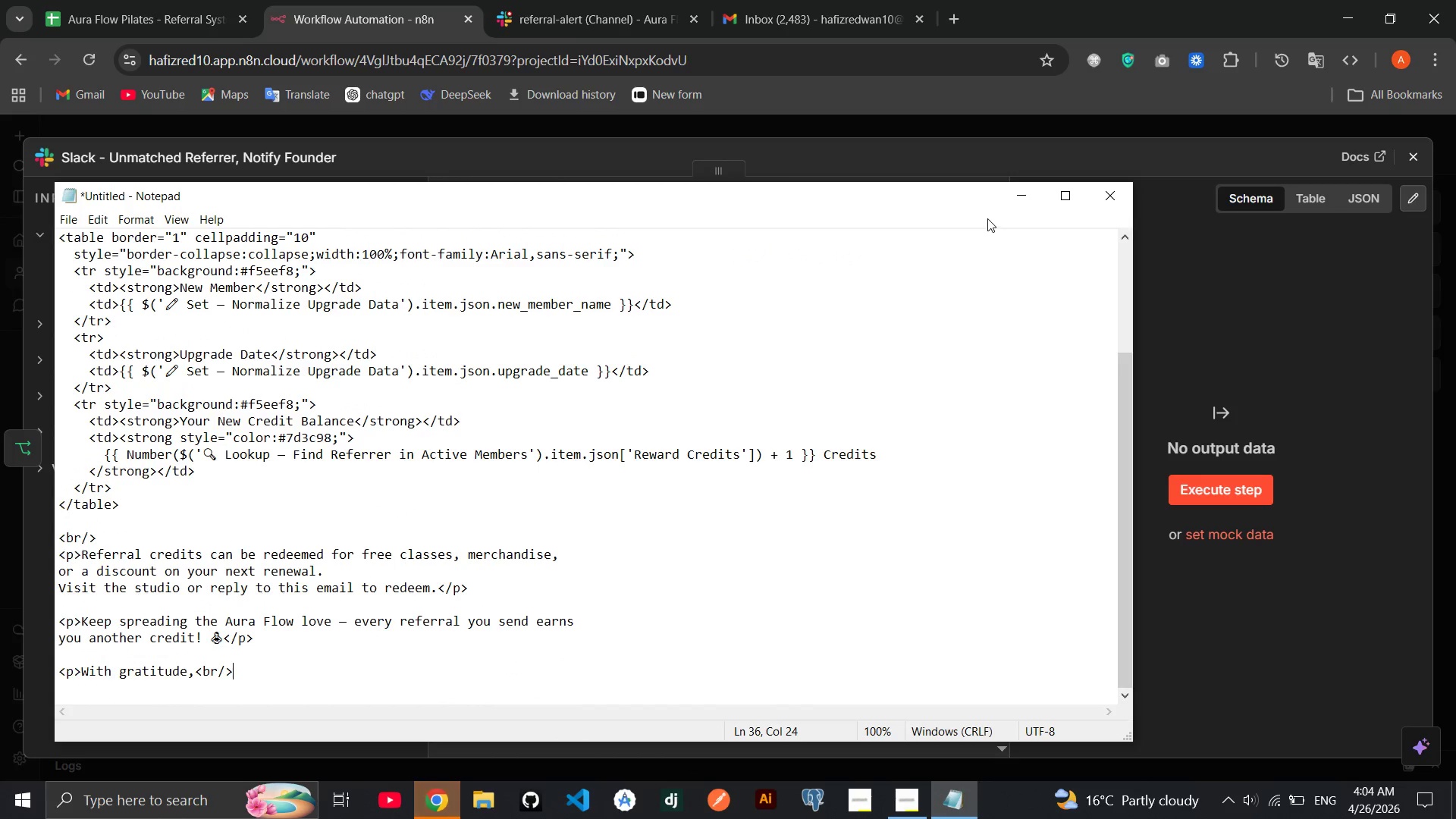 
left_click([1022, 198])
 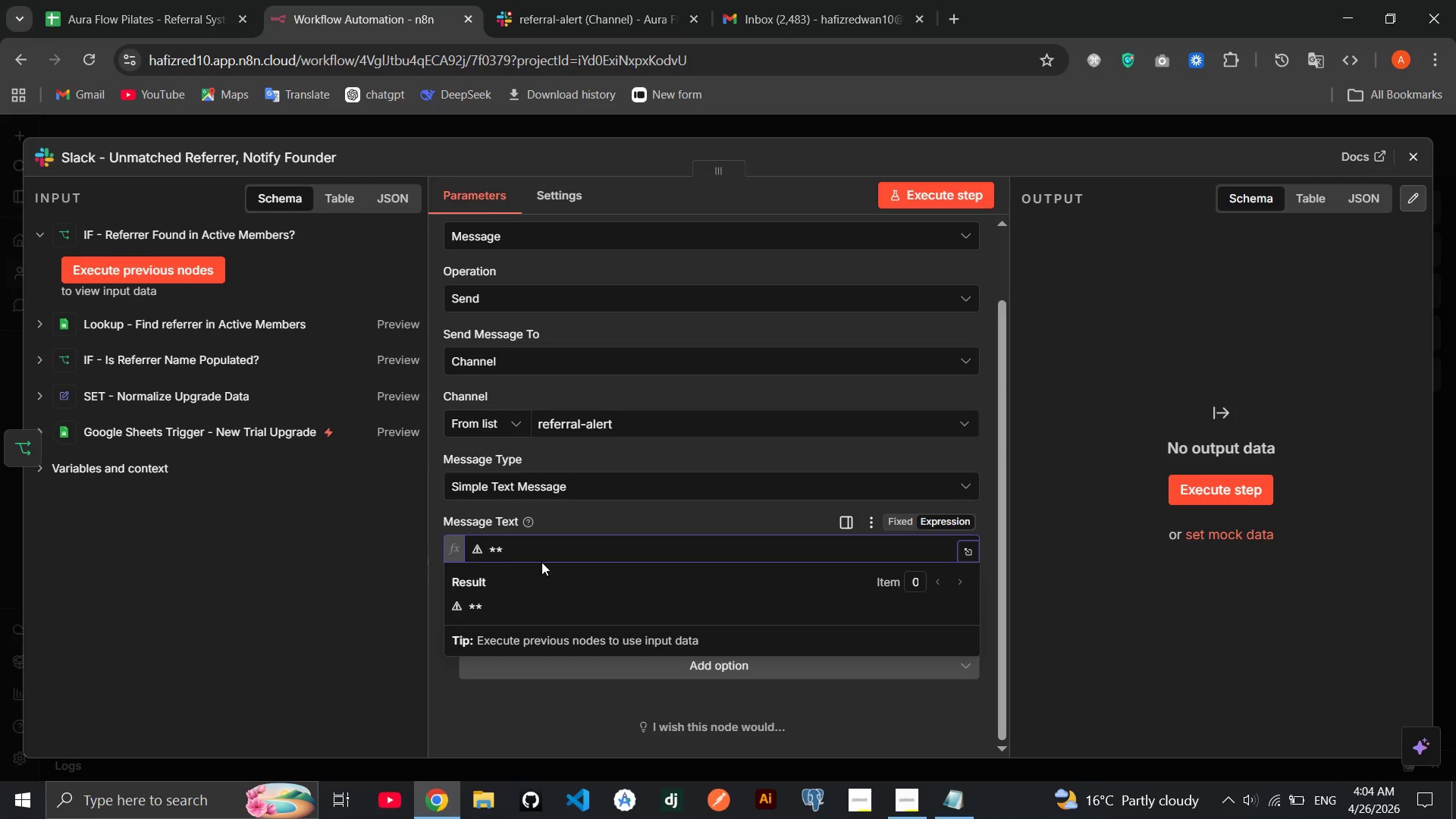 
hold_key(key=D, duration=0.36)
 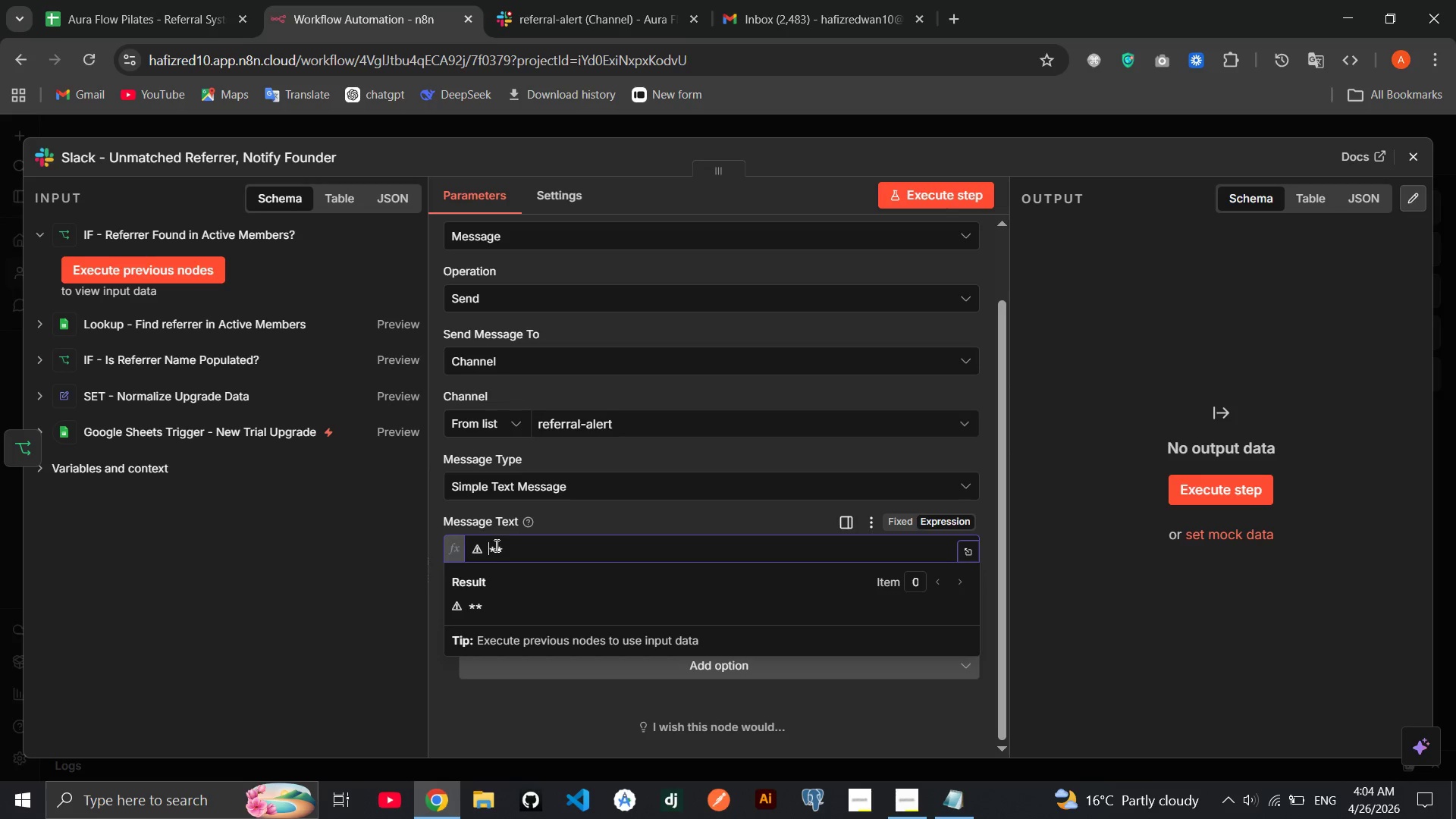 
key(S)
 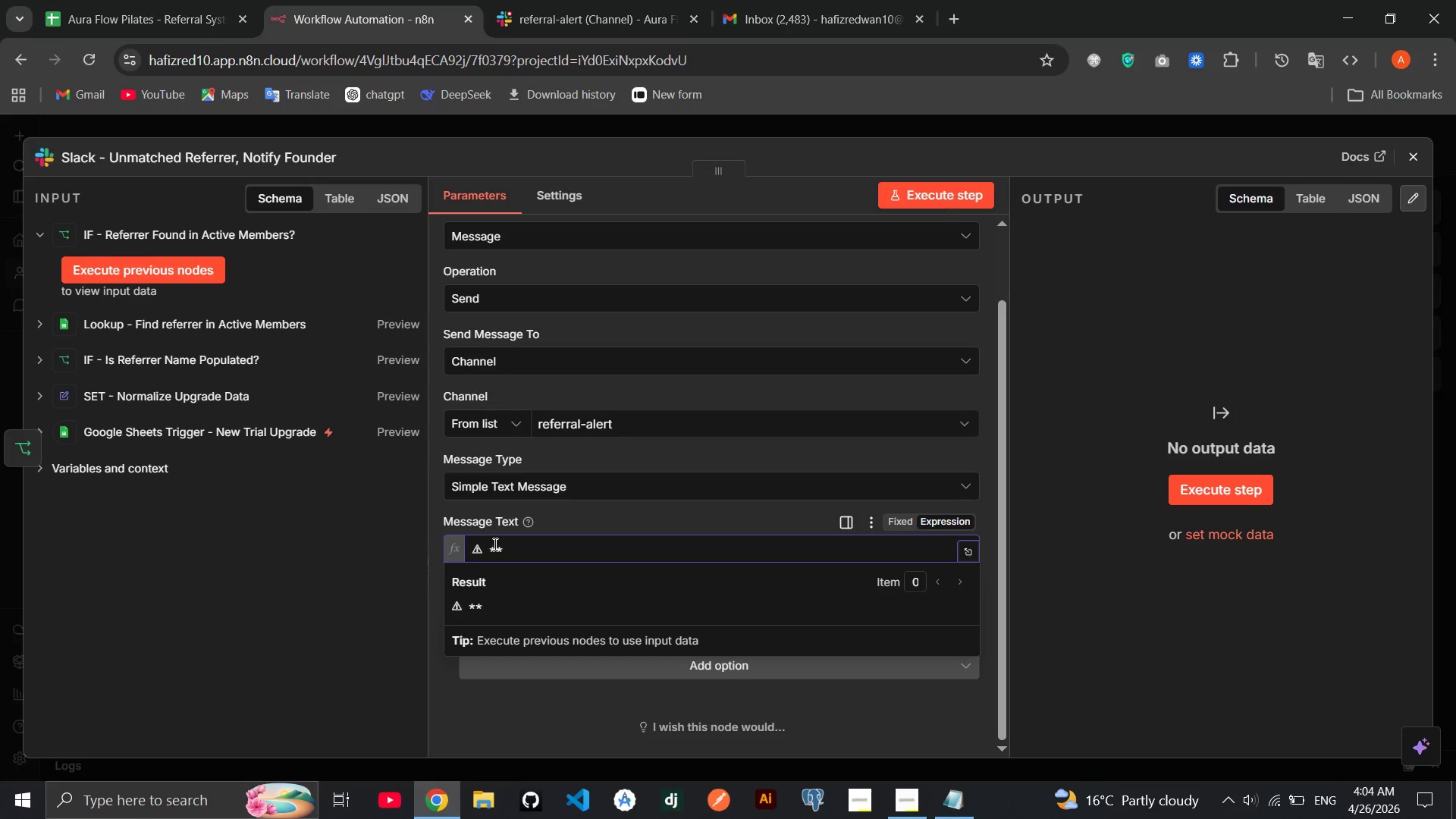 
left_click([494, 544])
 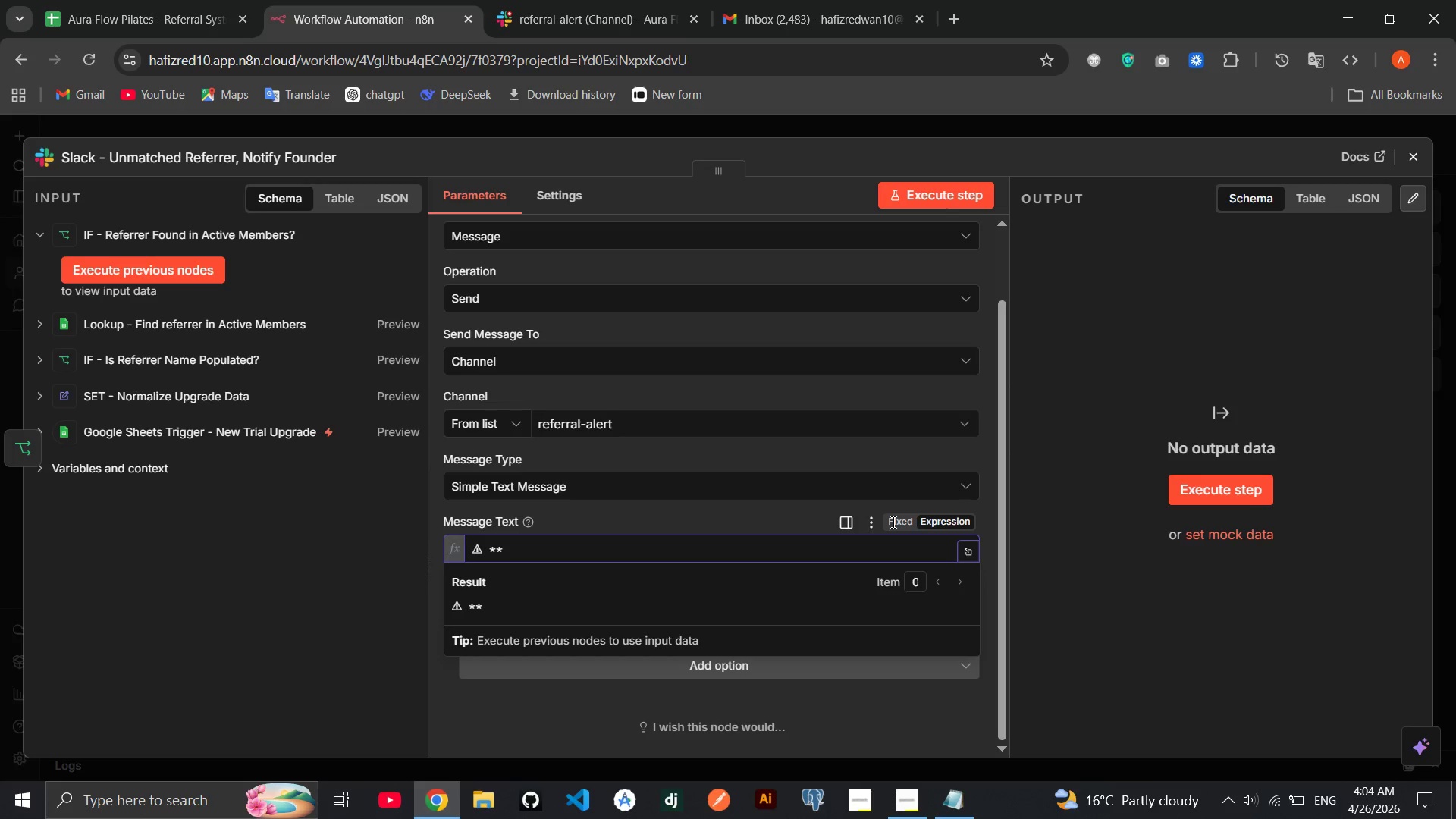 
left_click([892, 522])
 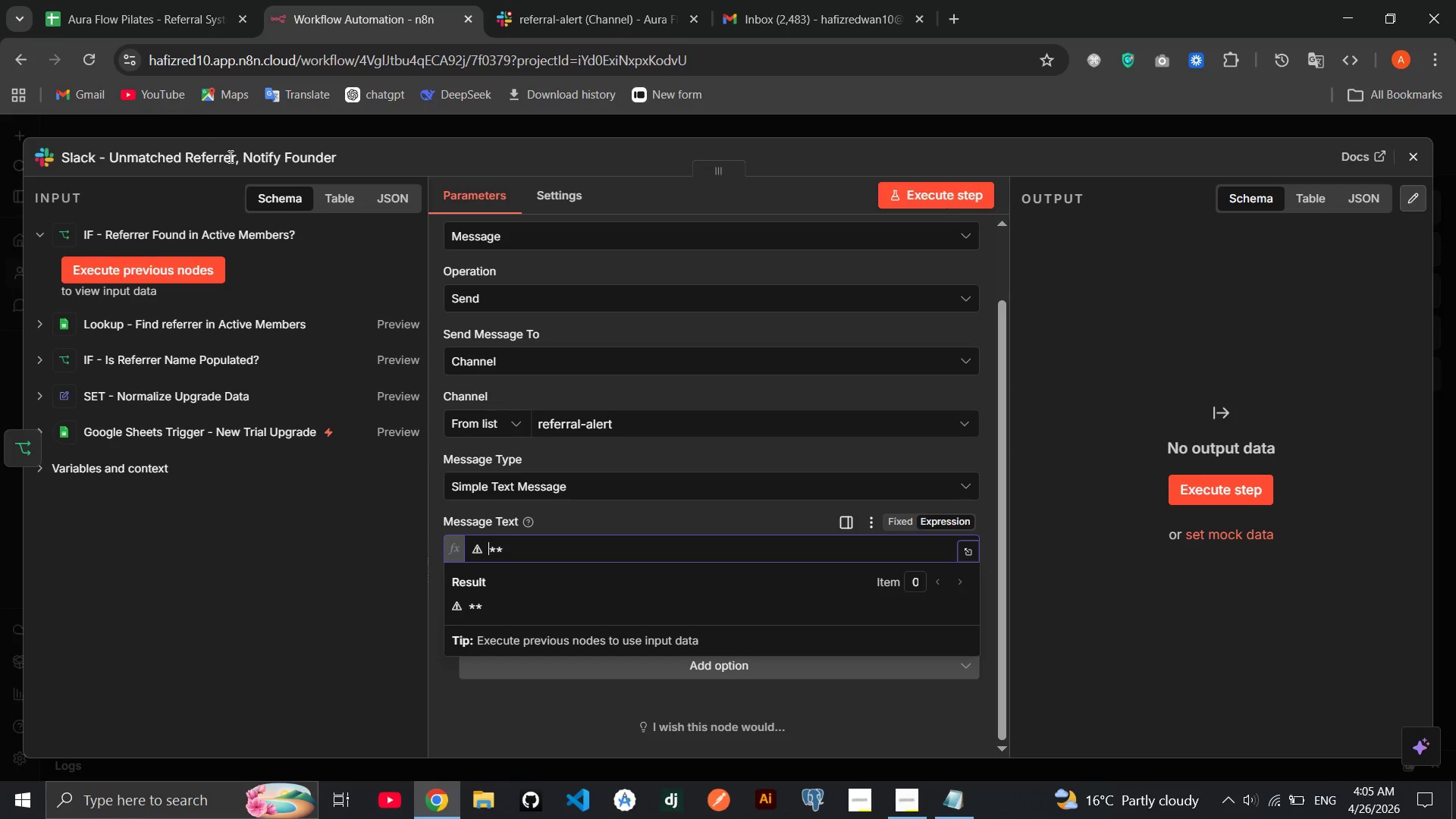 
wait(5.56)
 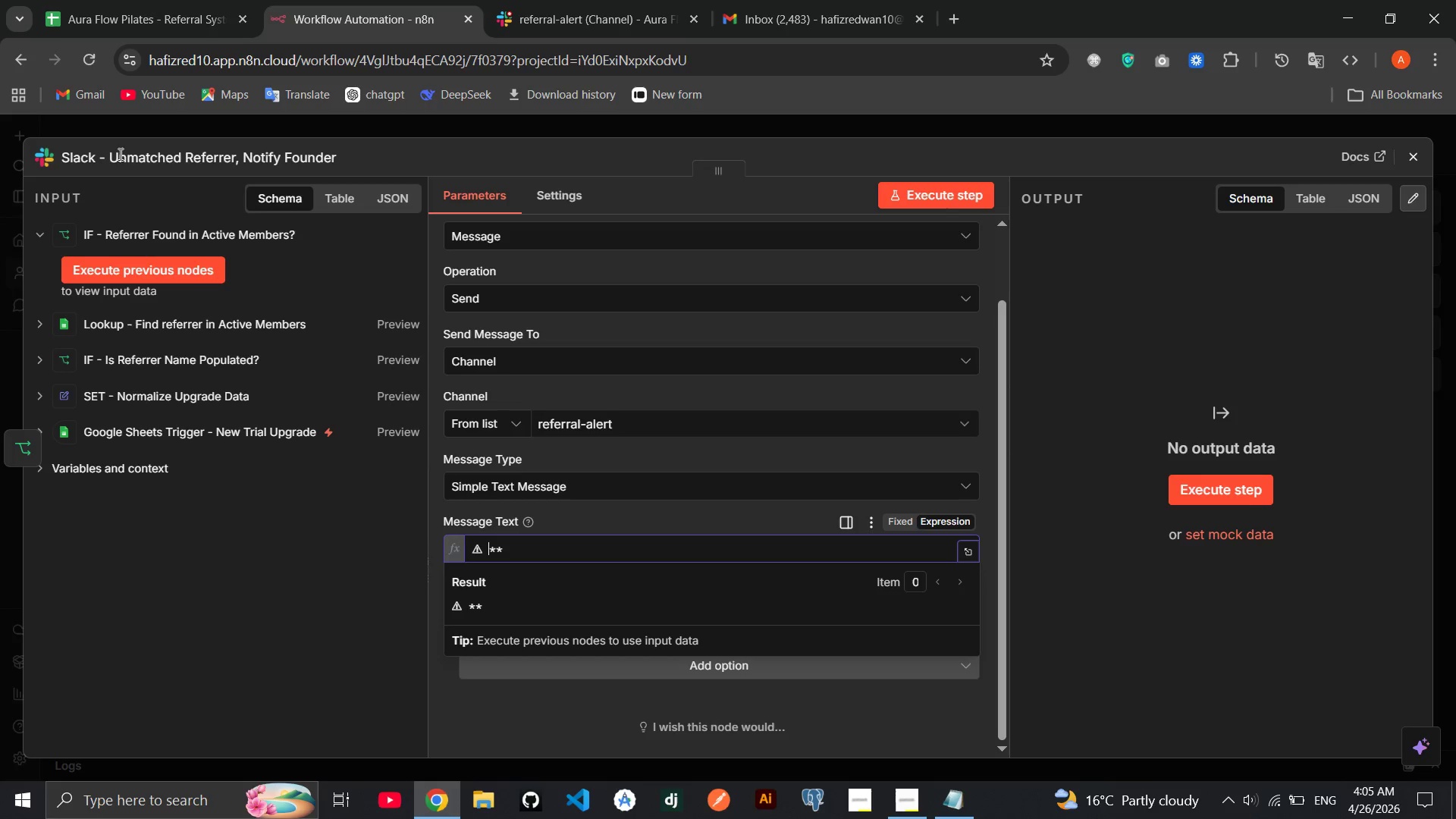 
key(Control+R)
 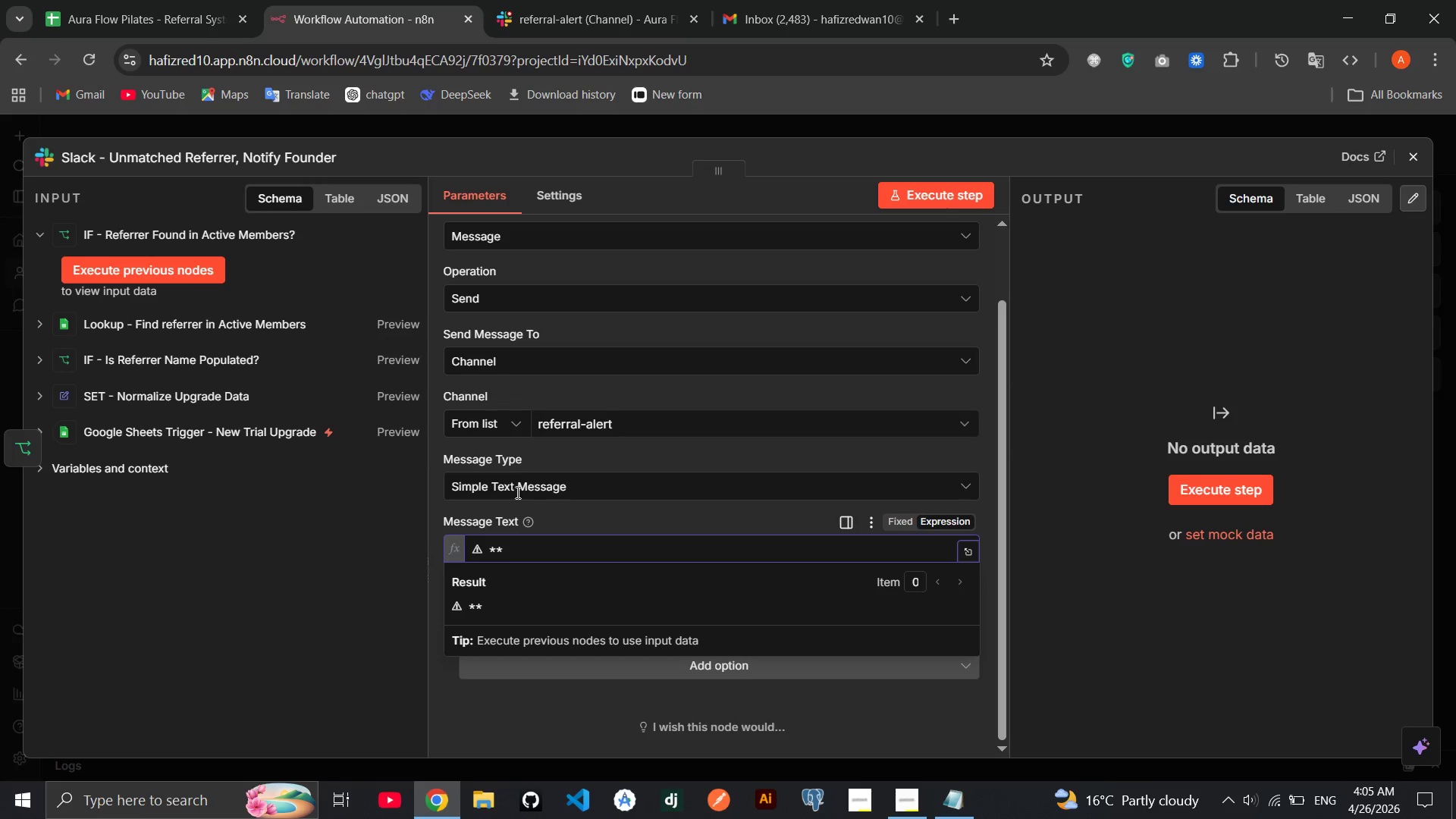 
left_click([454, 802])
 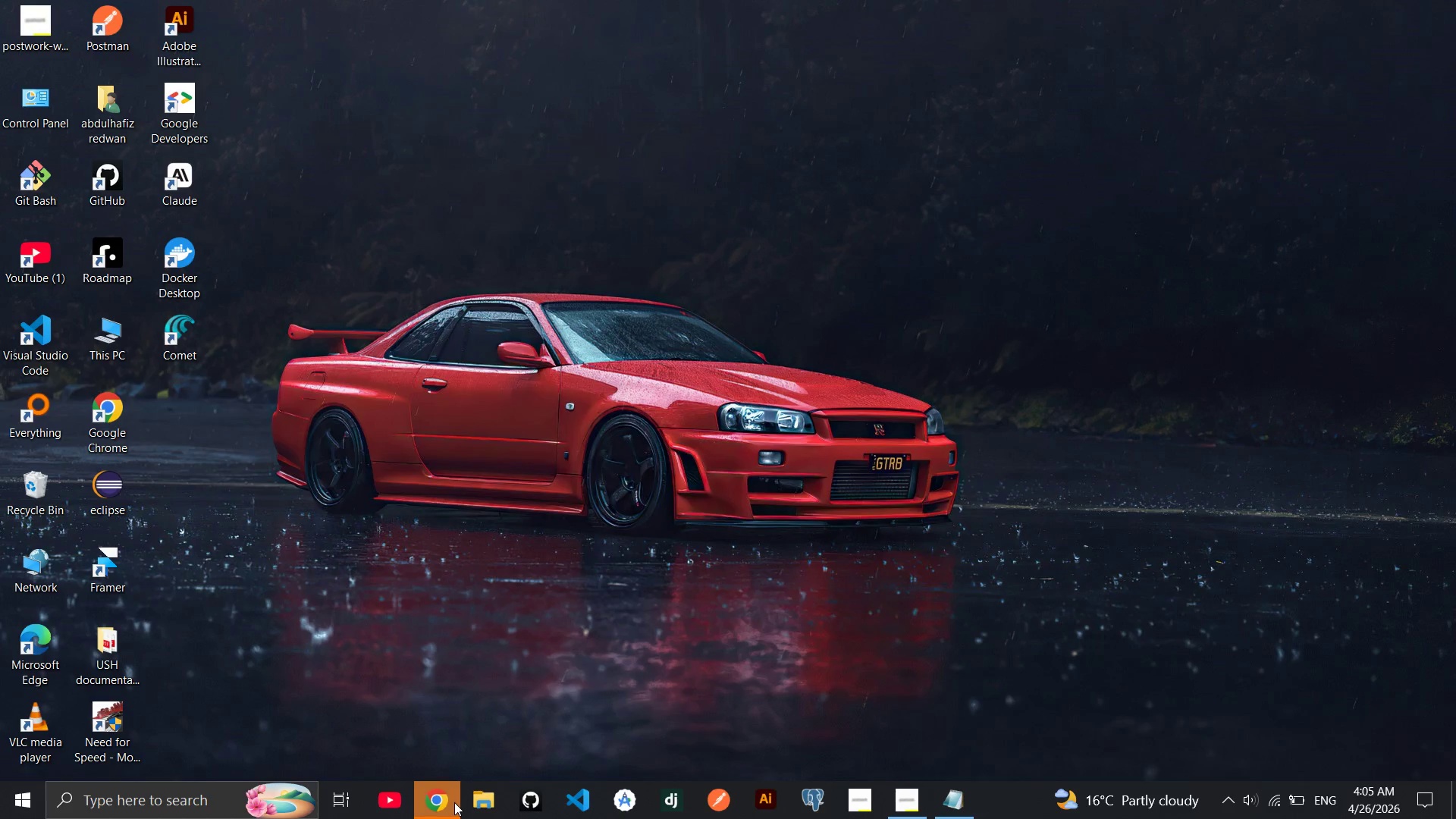 
left_click([454, 802])
 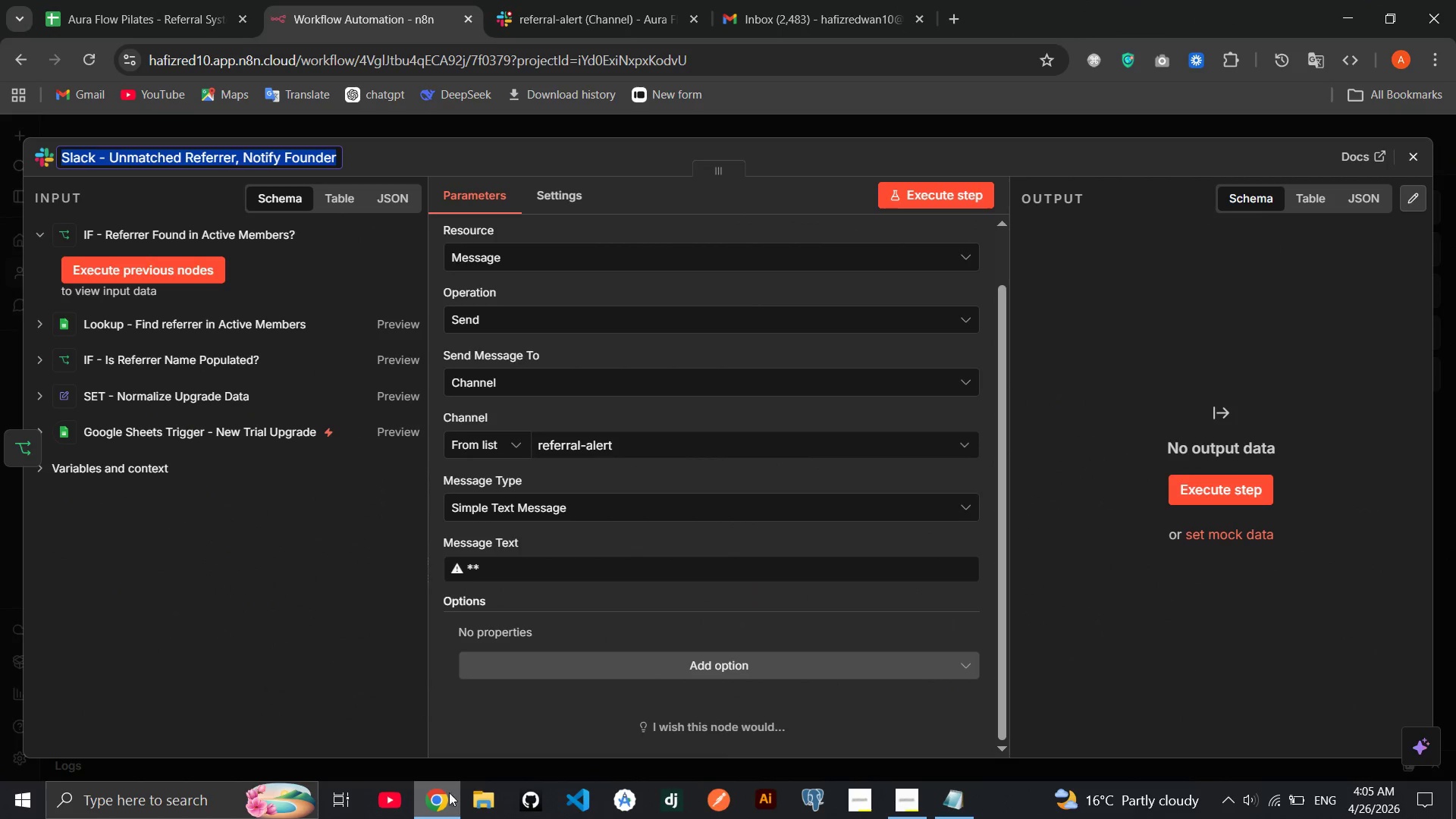 
left_click([400, 665])
 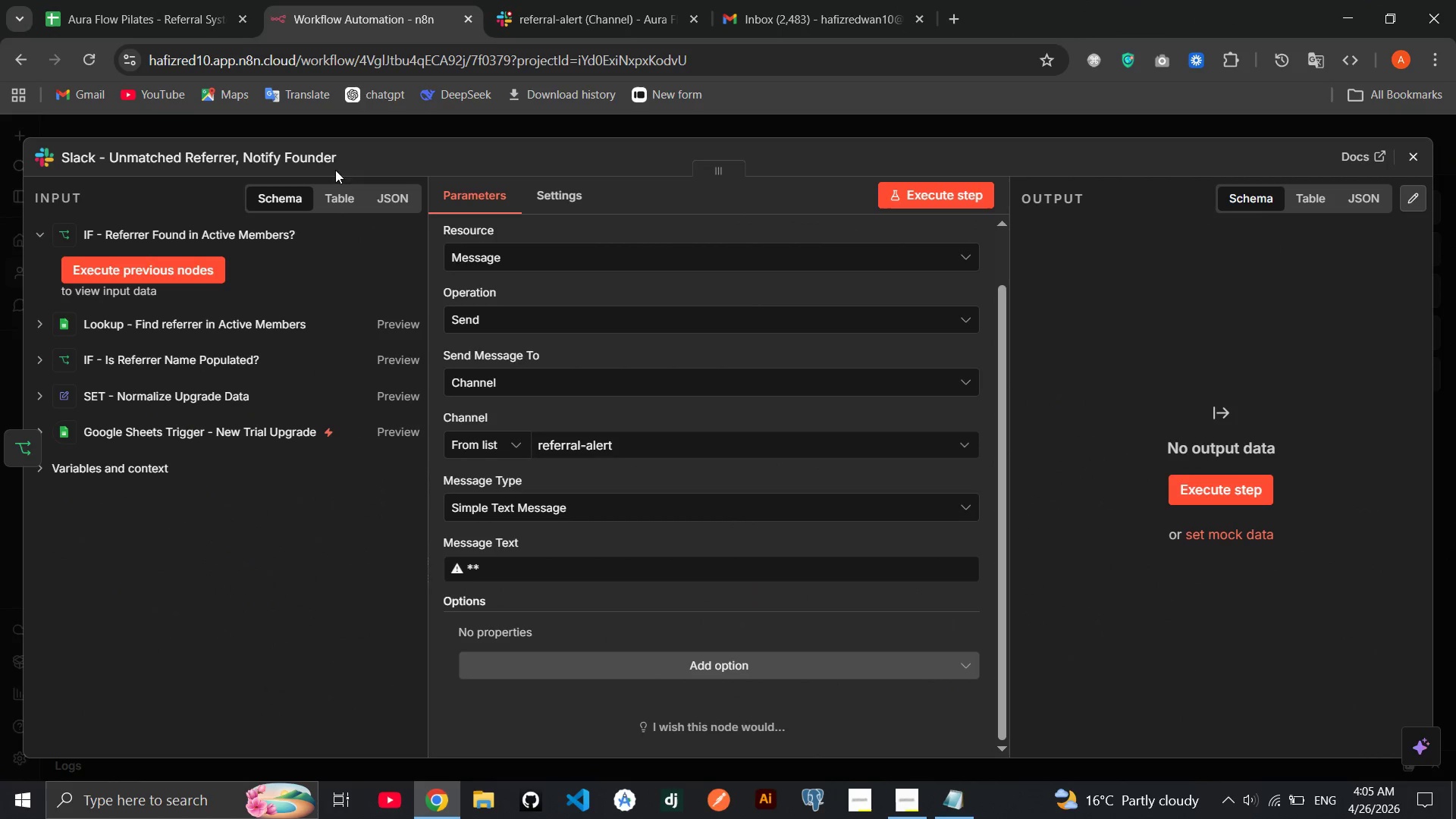 
left_click([335, 166])
 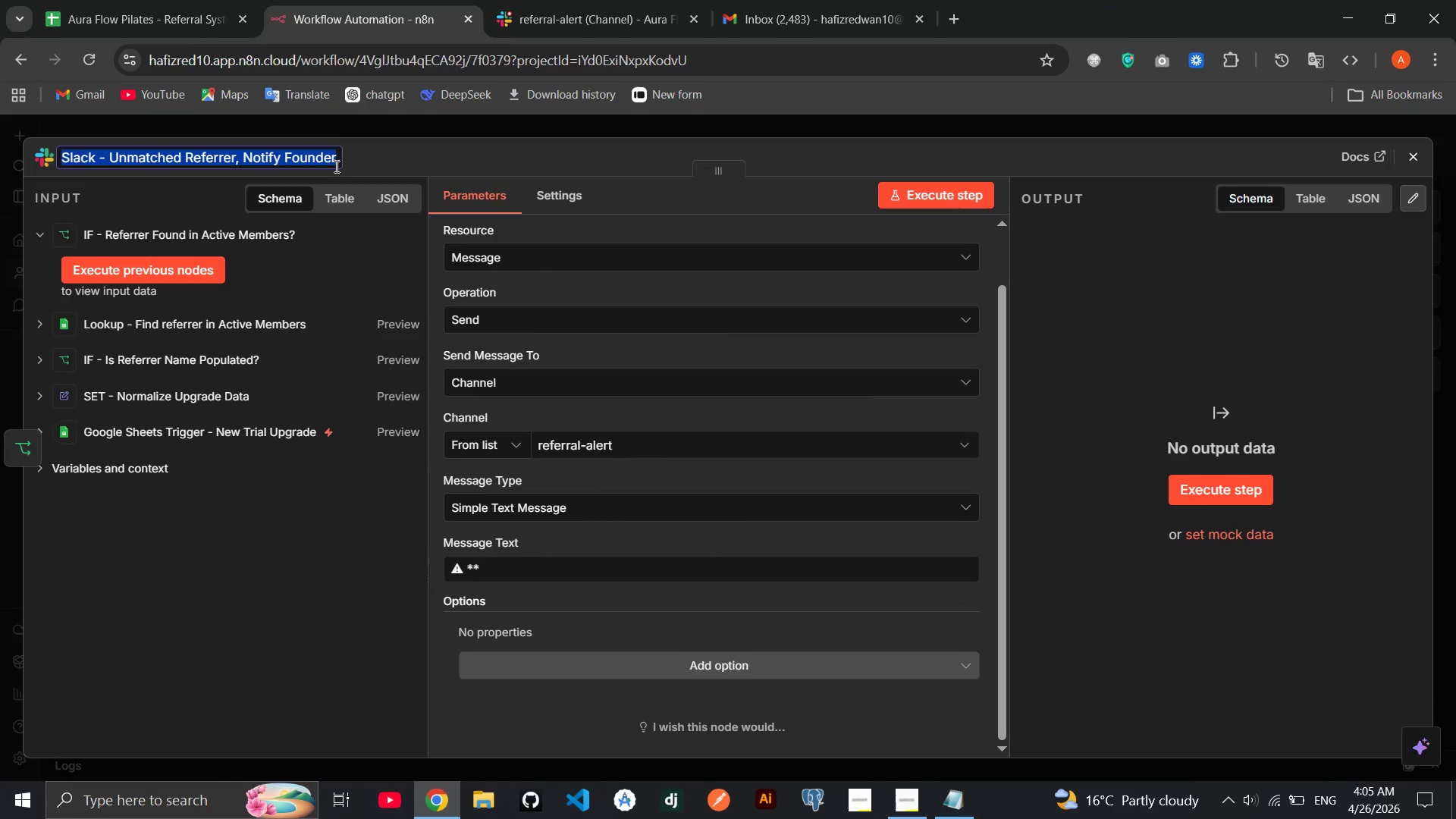 
key(ArrowRight)
 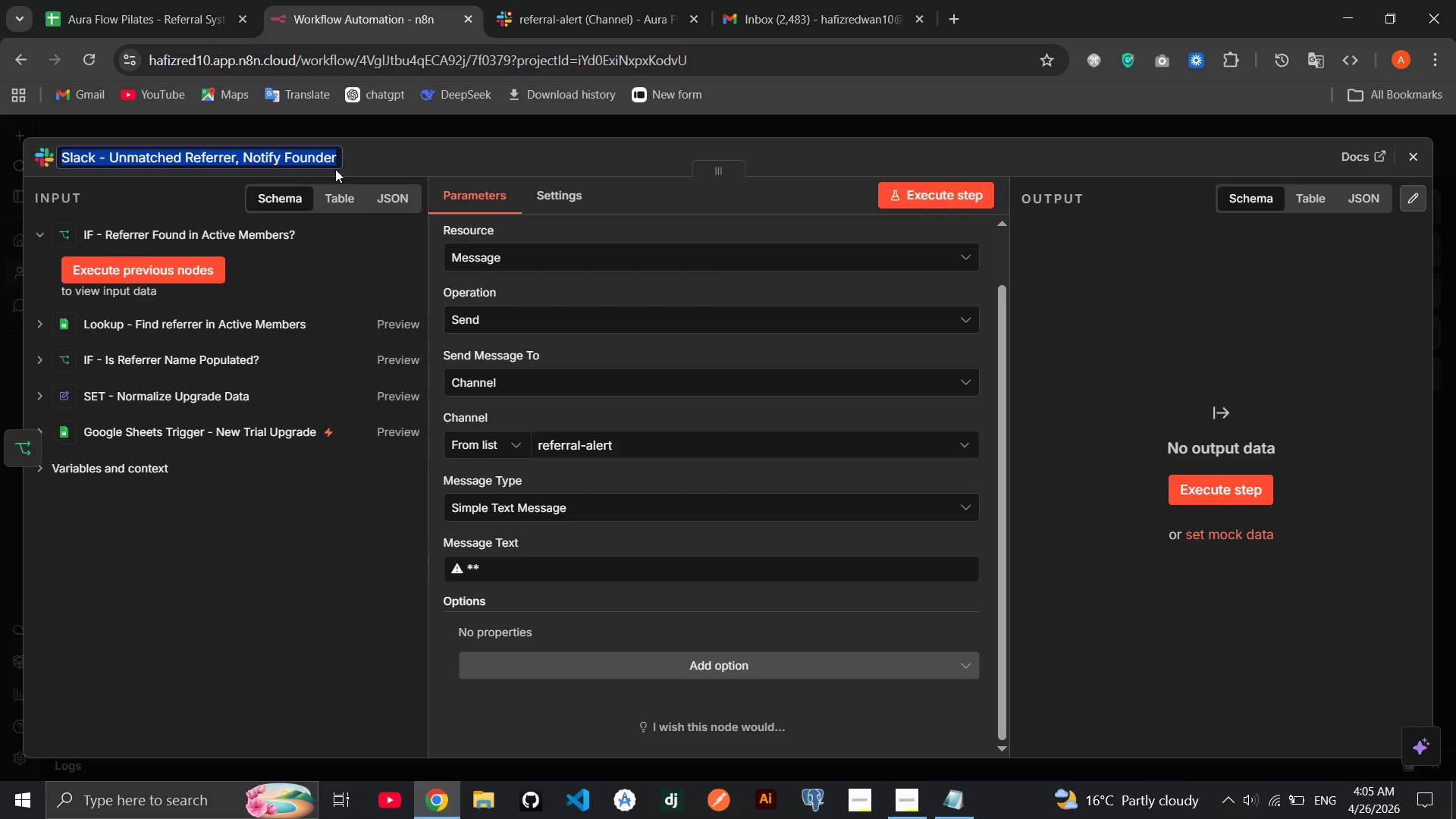 
key(ArrowRight)
 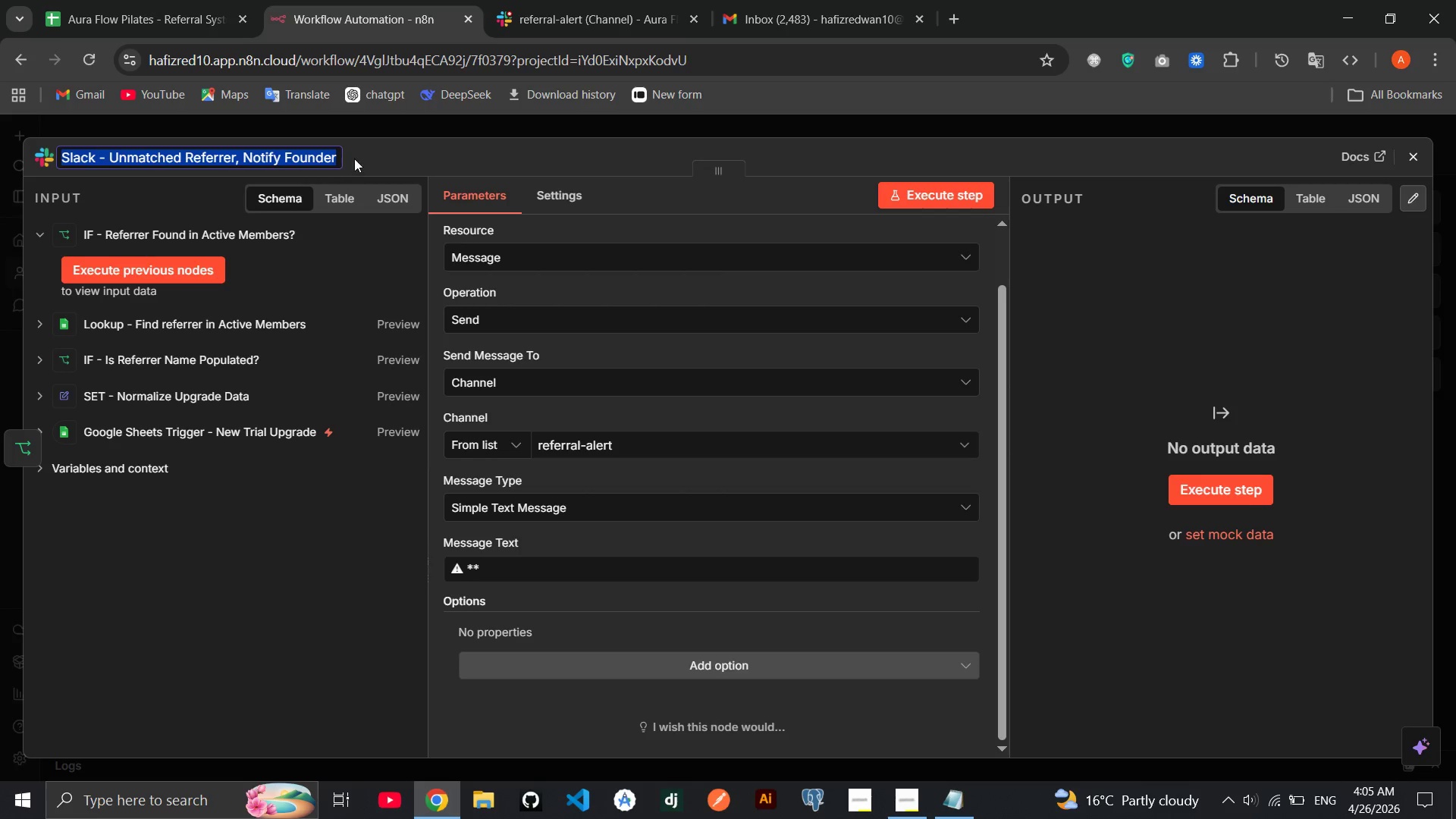 
left_click([356, 158])
 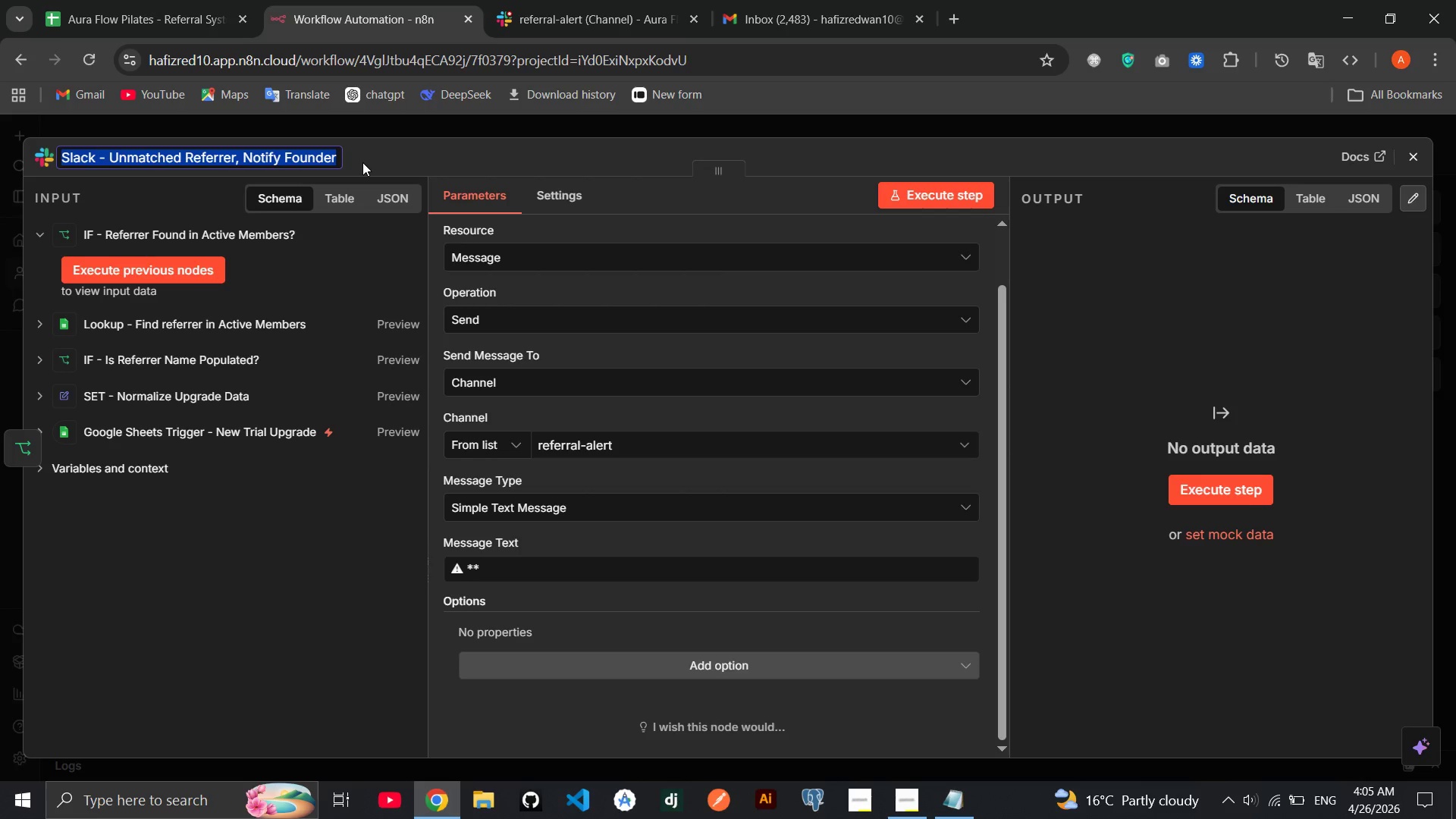 
triple_click([362, 162])
 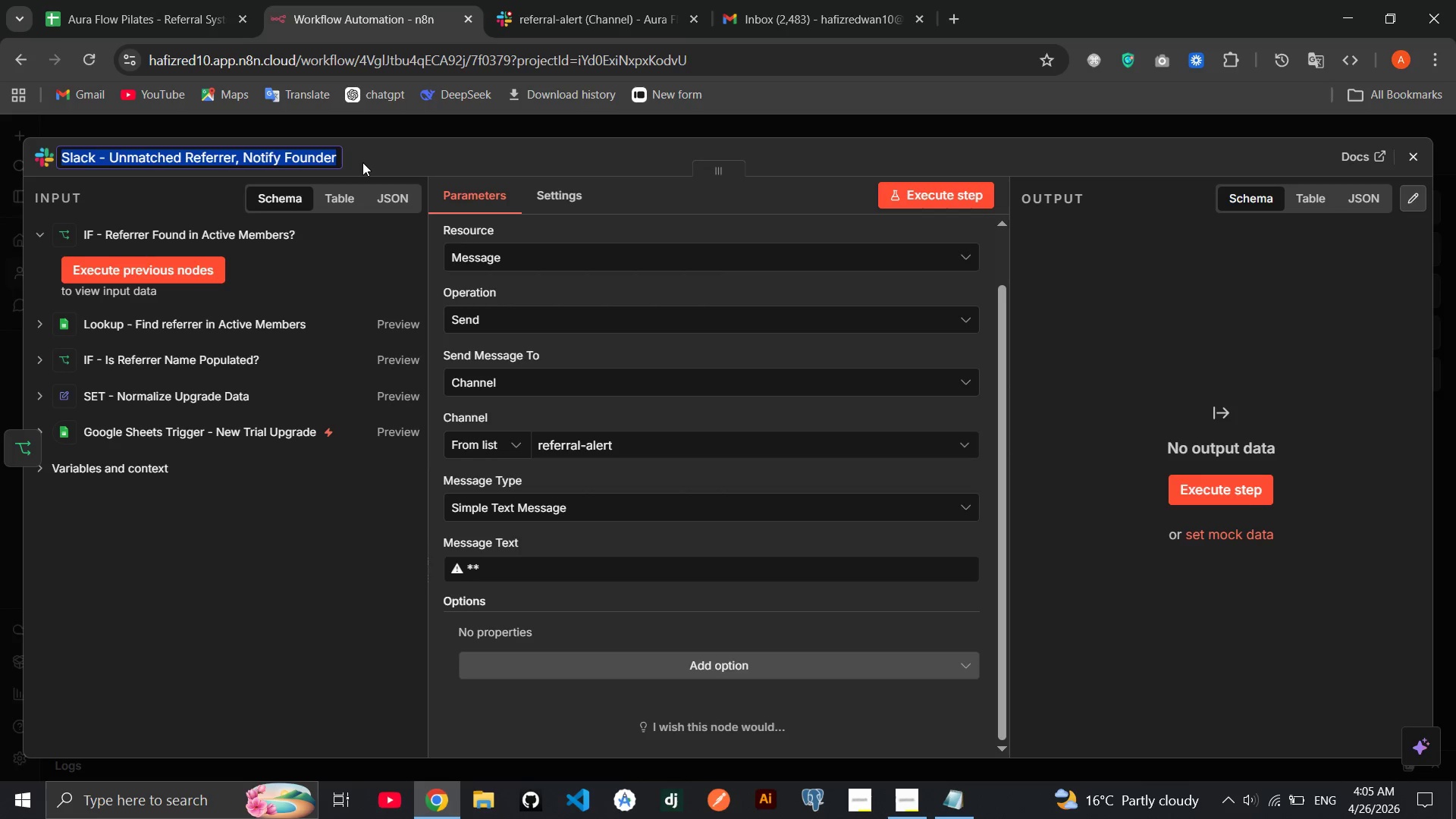 
triple_click([362, 162])
 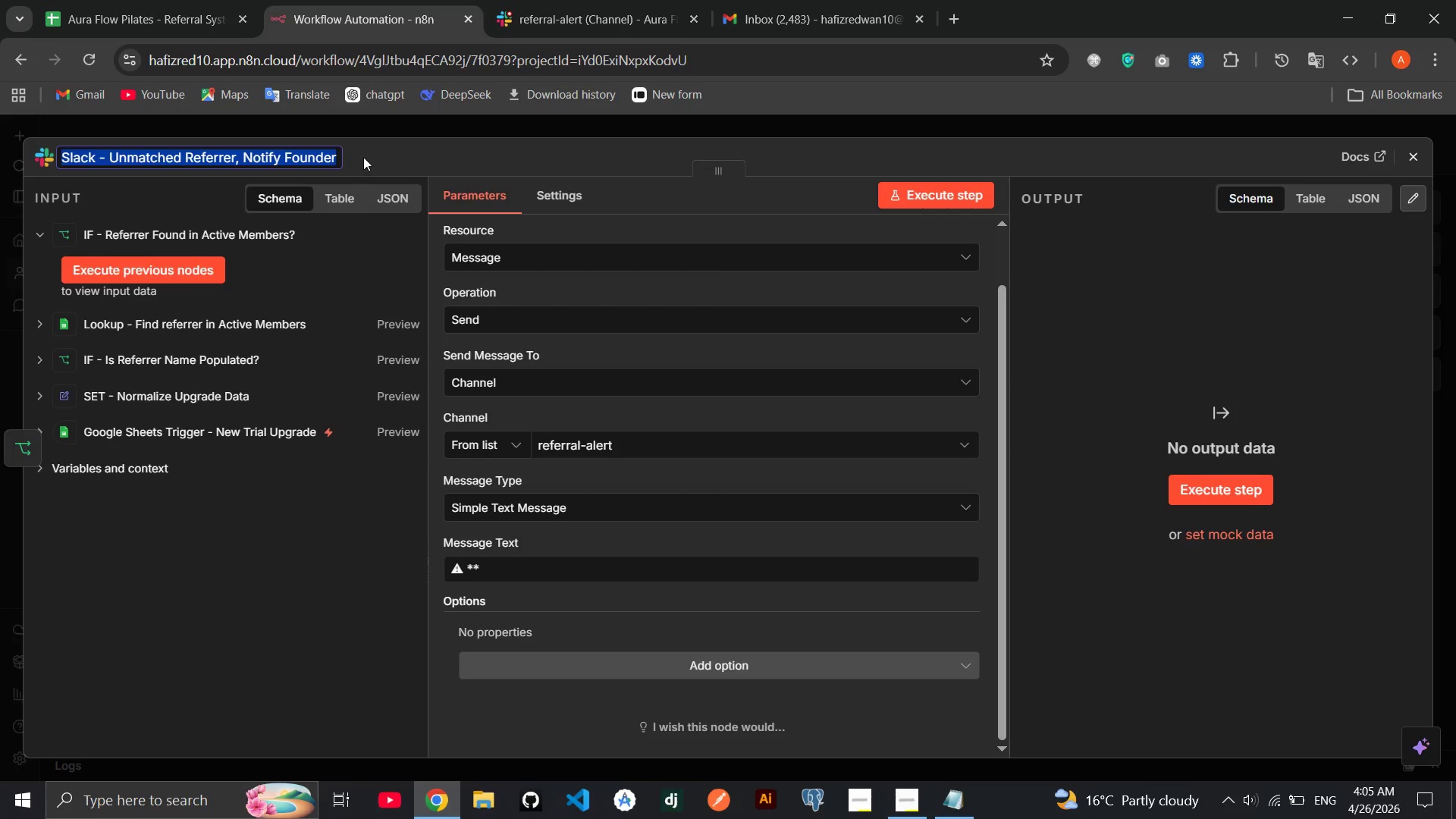 
triple_click([362, 162])
 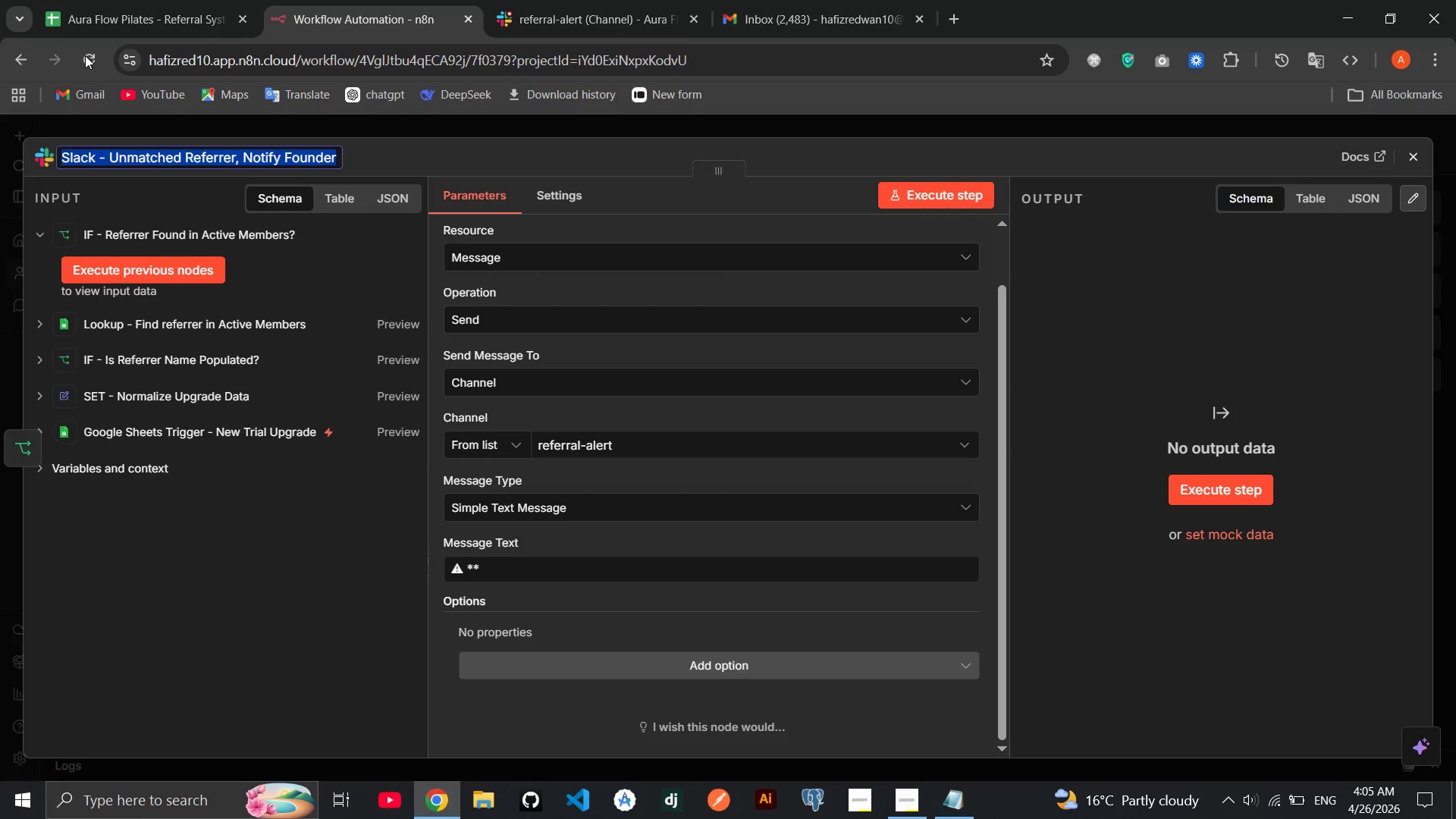 
double_click([87, 55])
 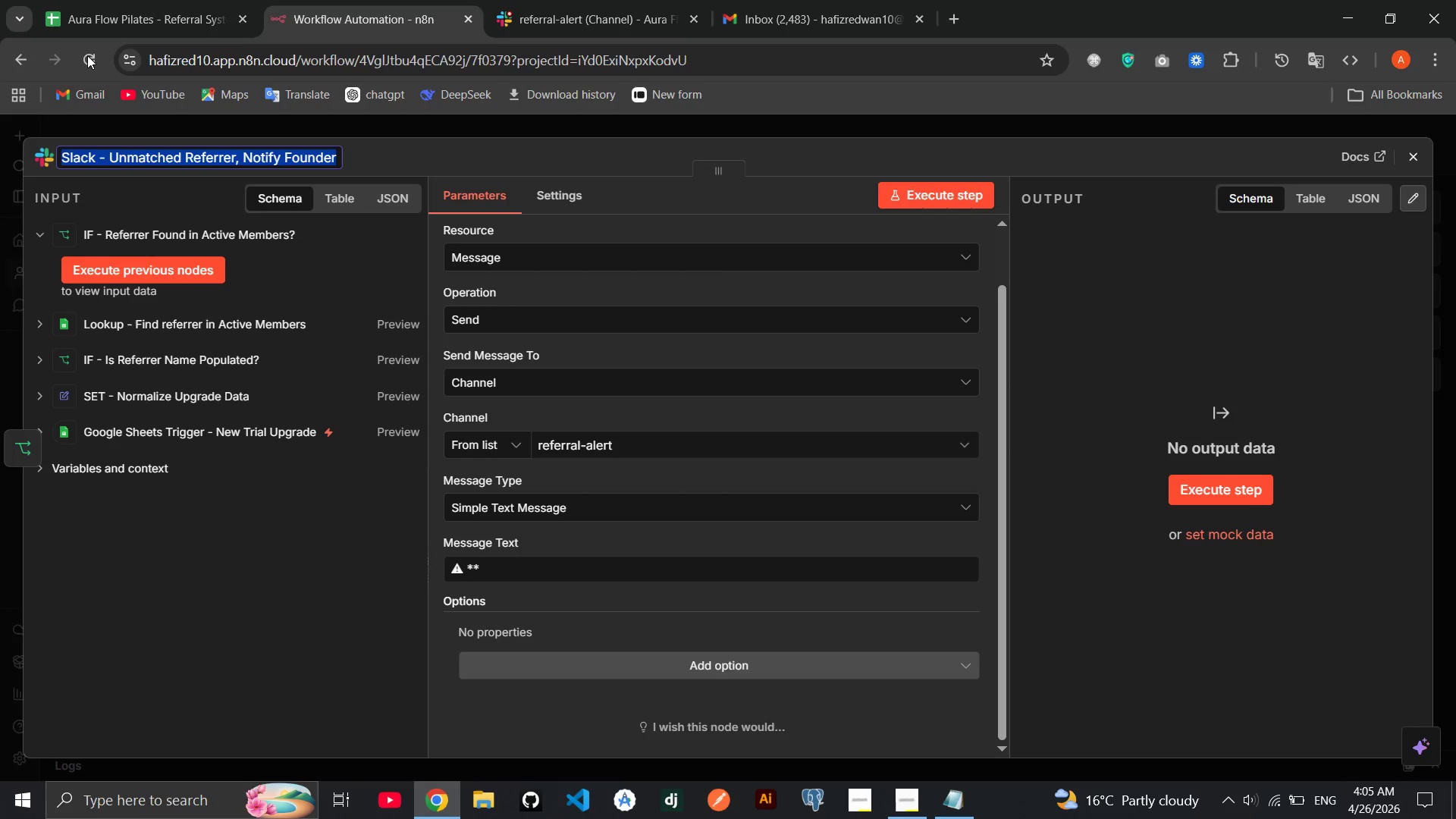 
triple_click([87, 55])
 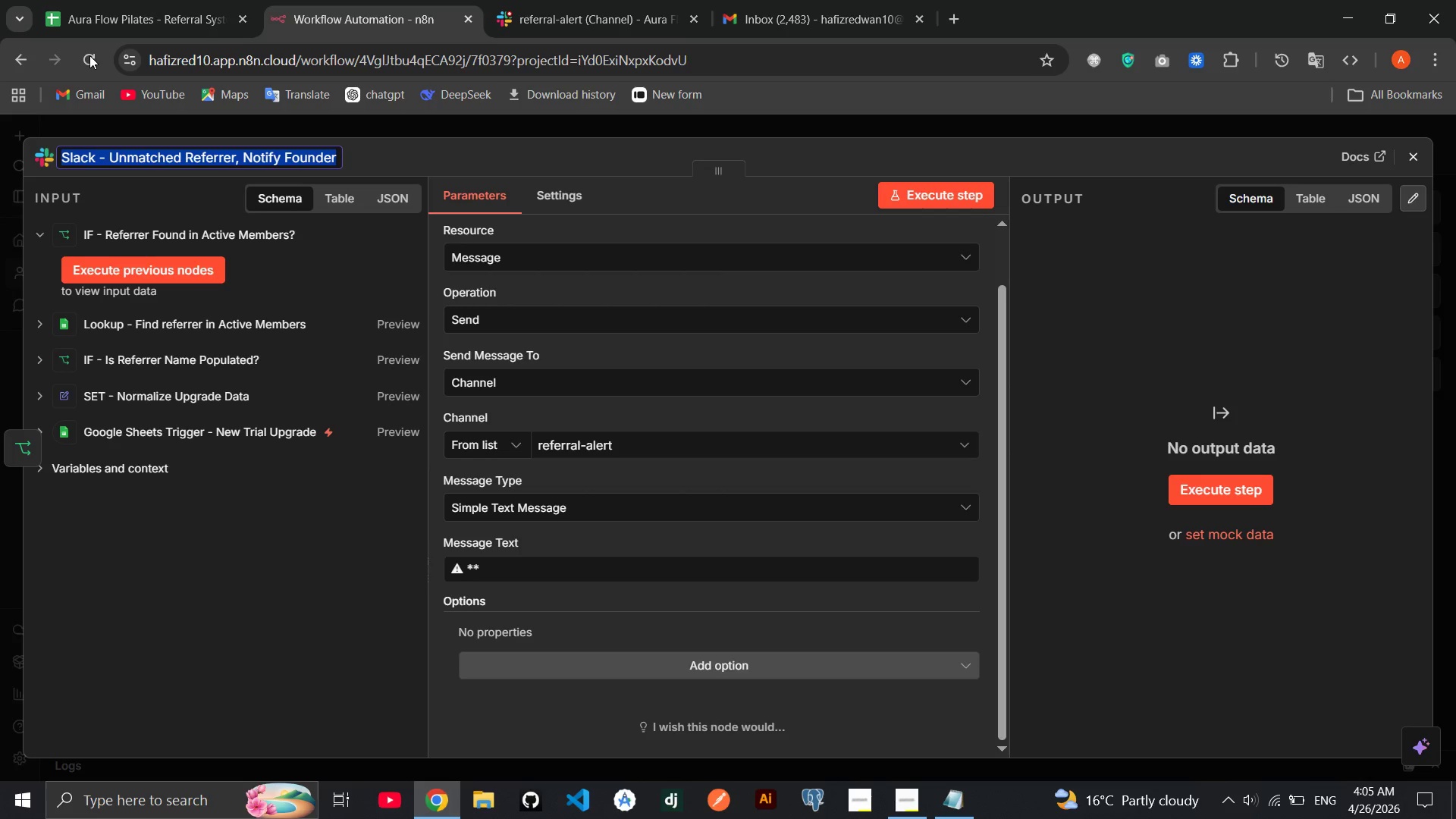 
triple_click([89, 55])
 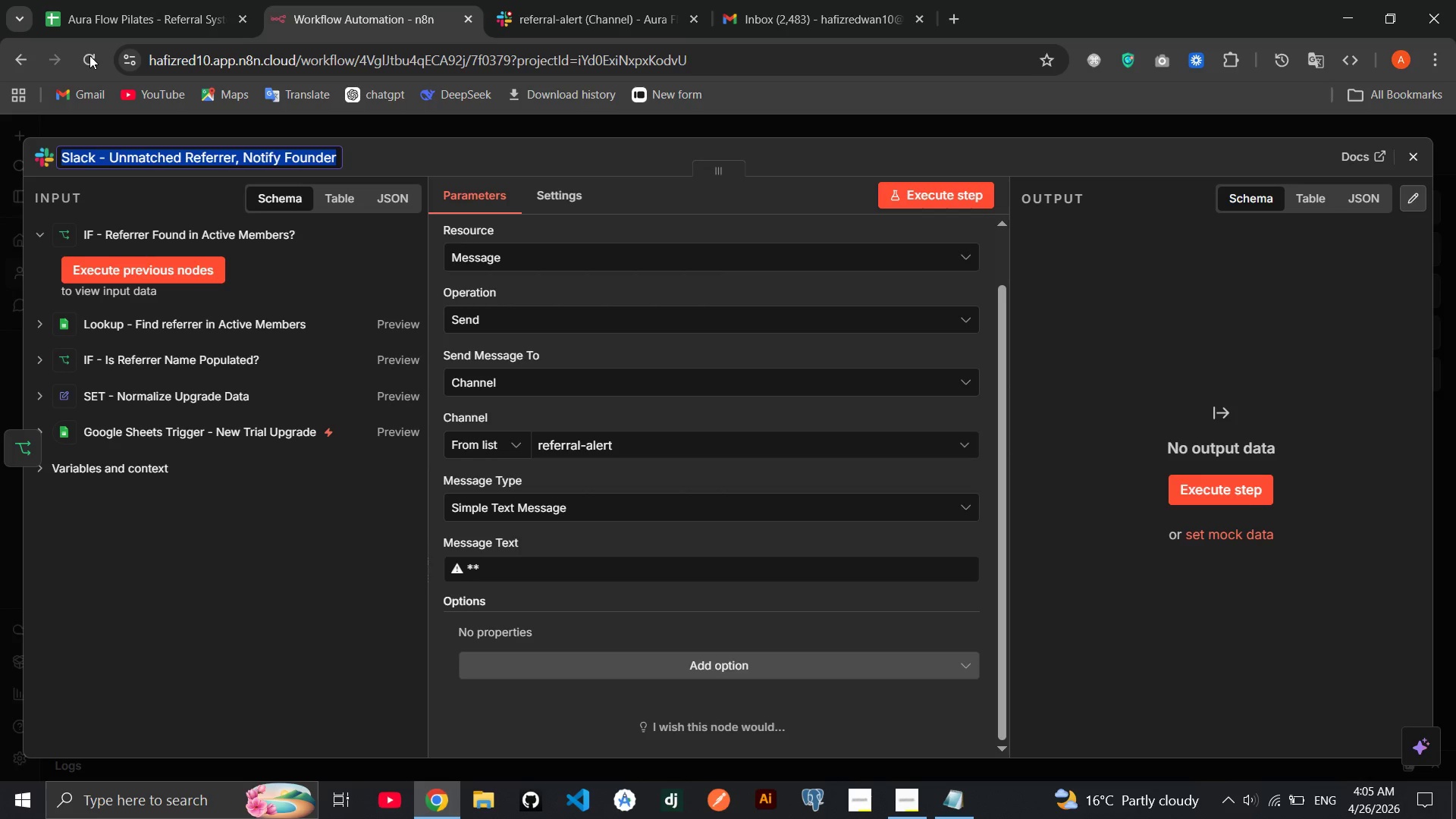 
triple_click([89, 55])
 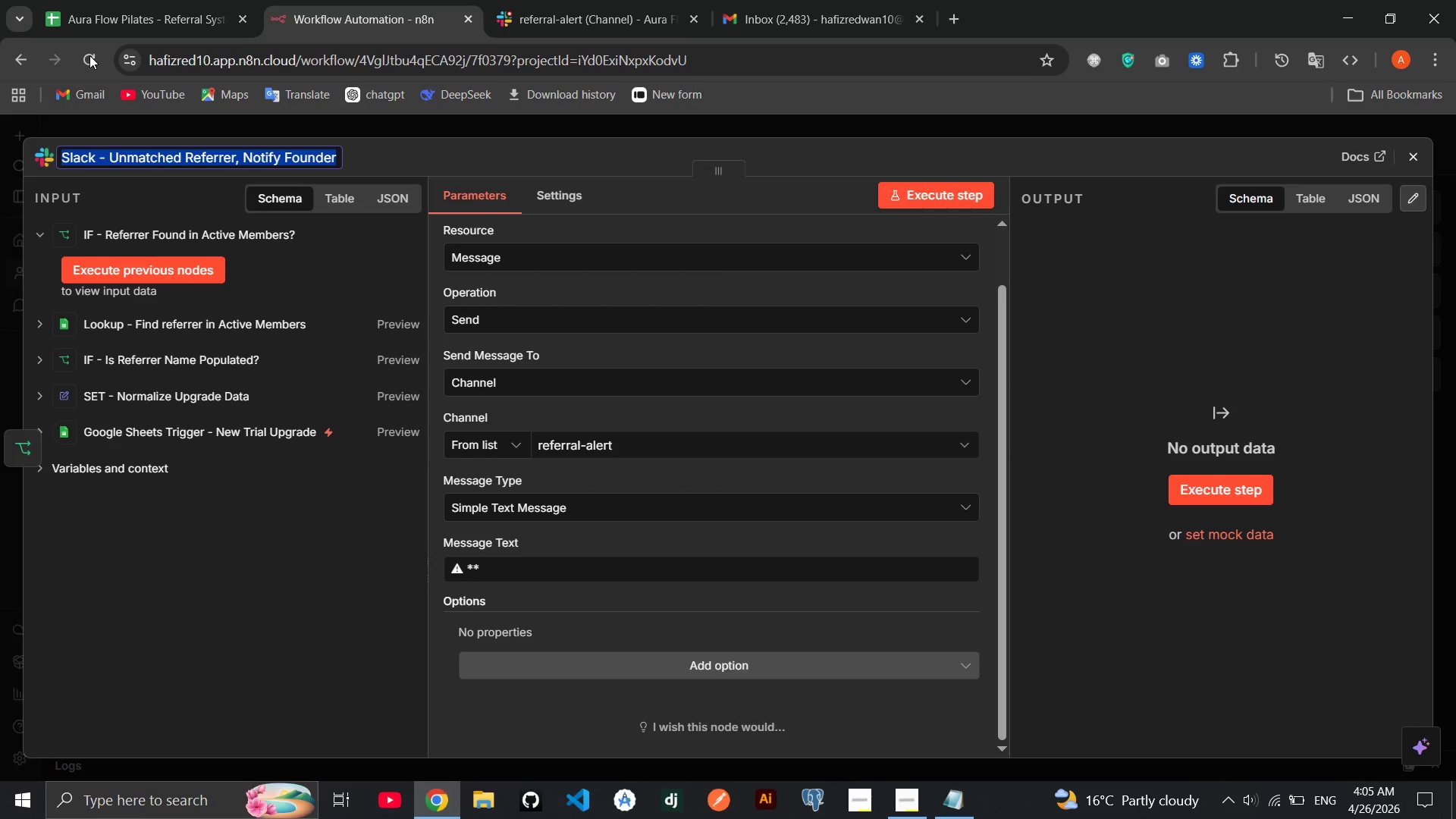 
triple_click([89, 55])
 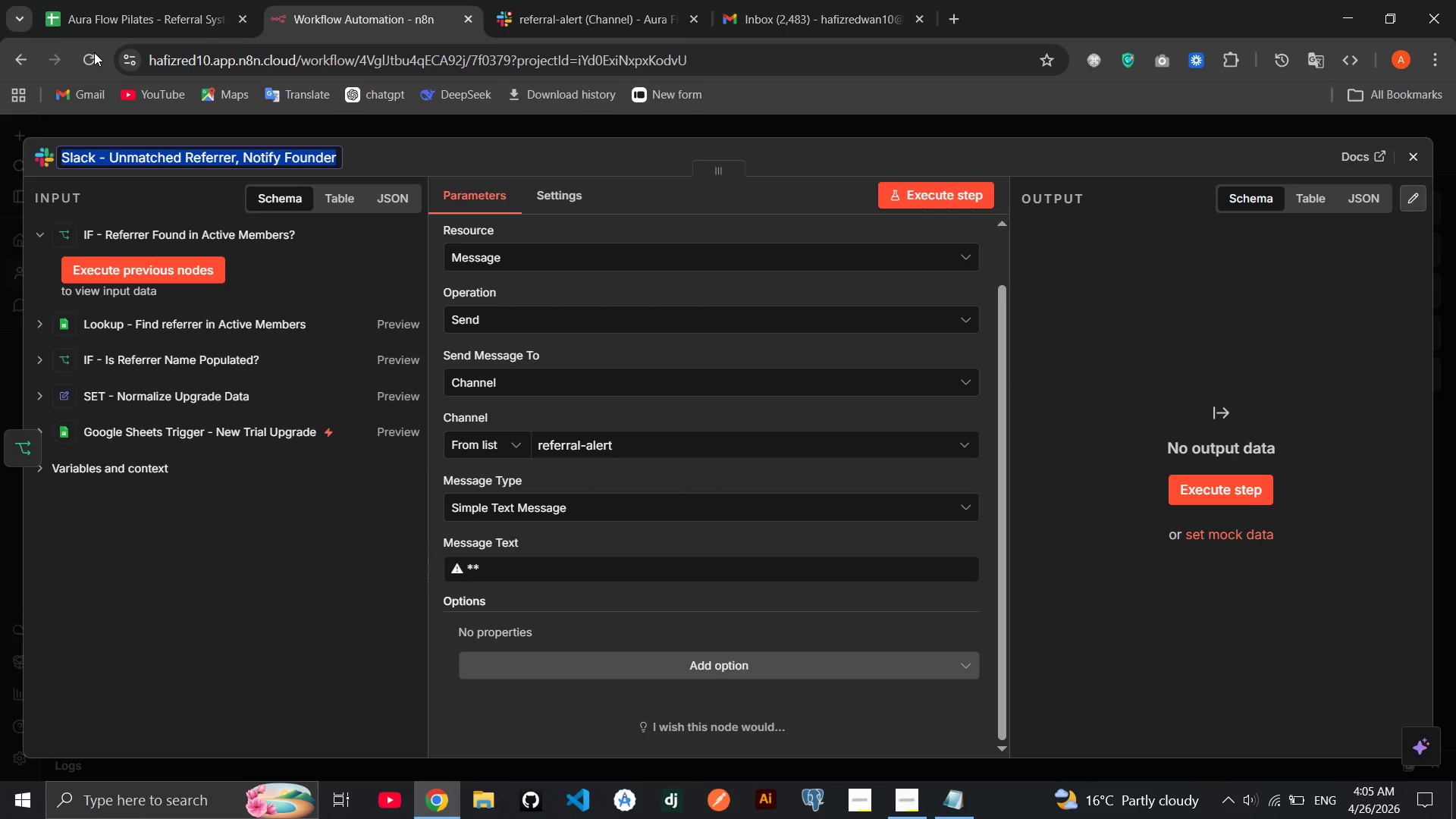 
double_click([94, 52])
 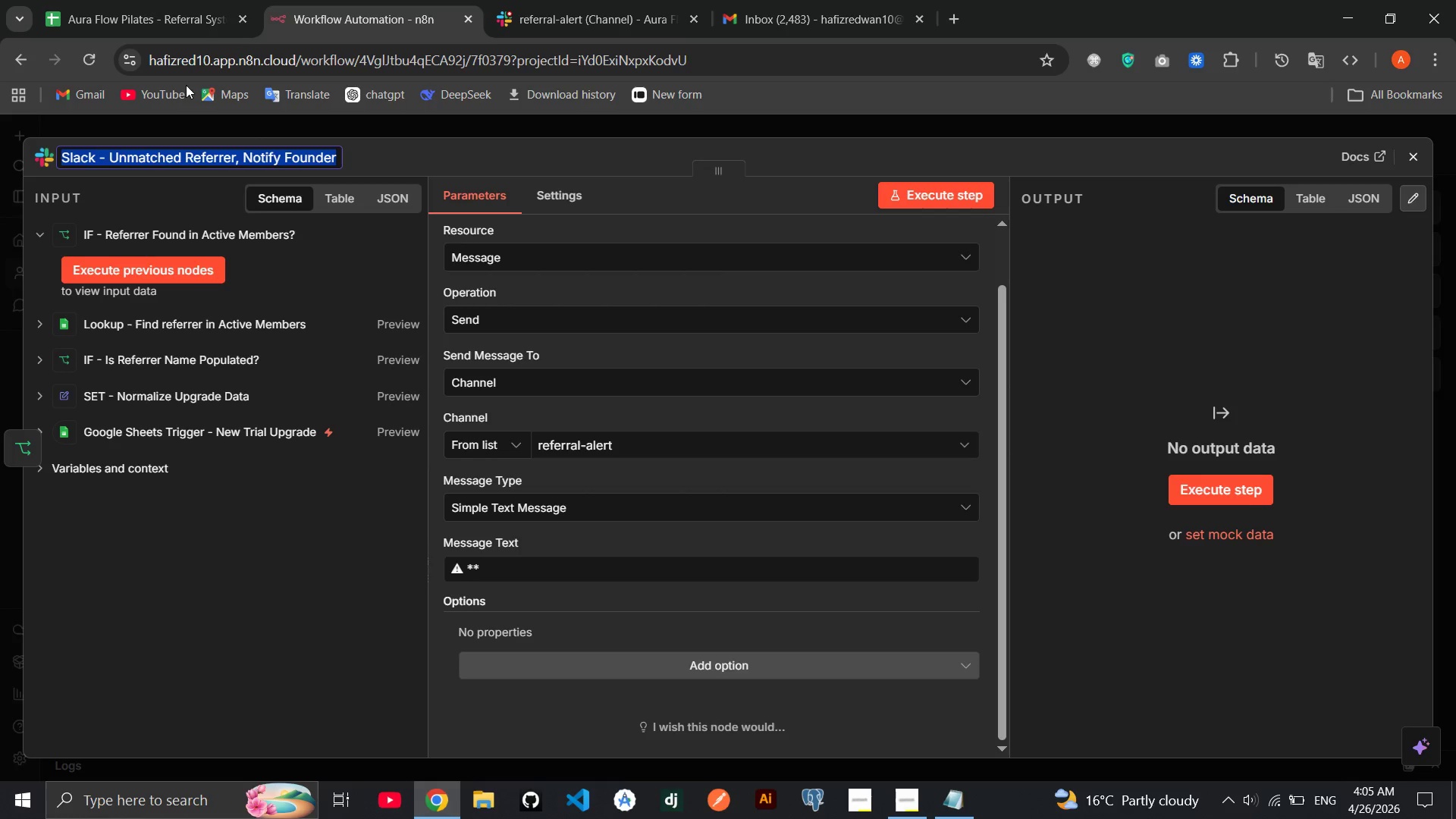 
key(Control+R)
 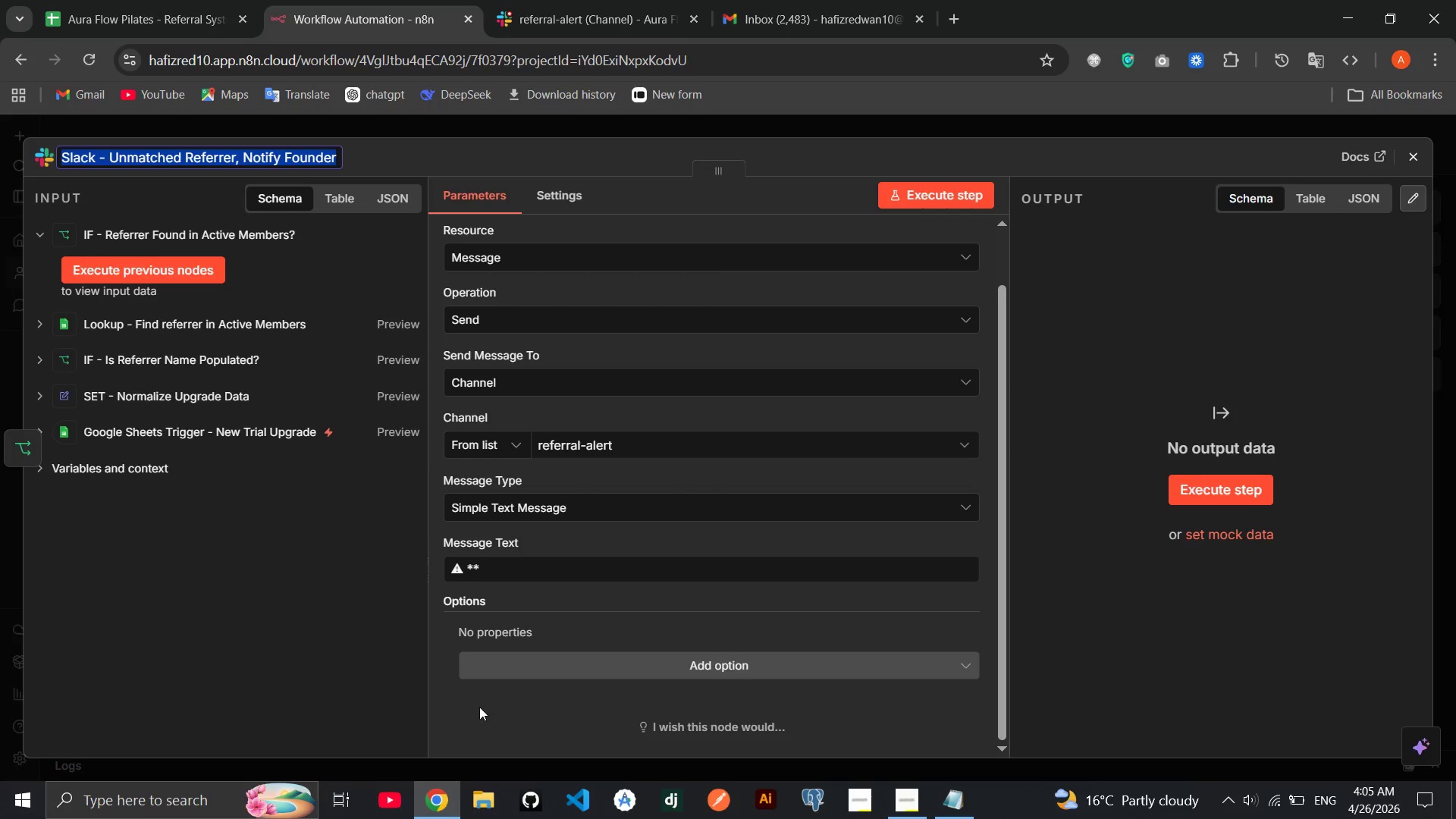 
left_click([450, 796])
 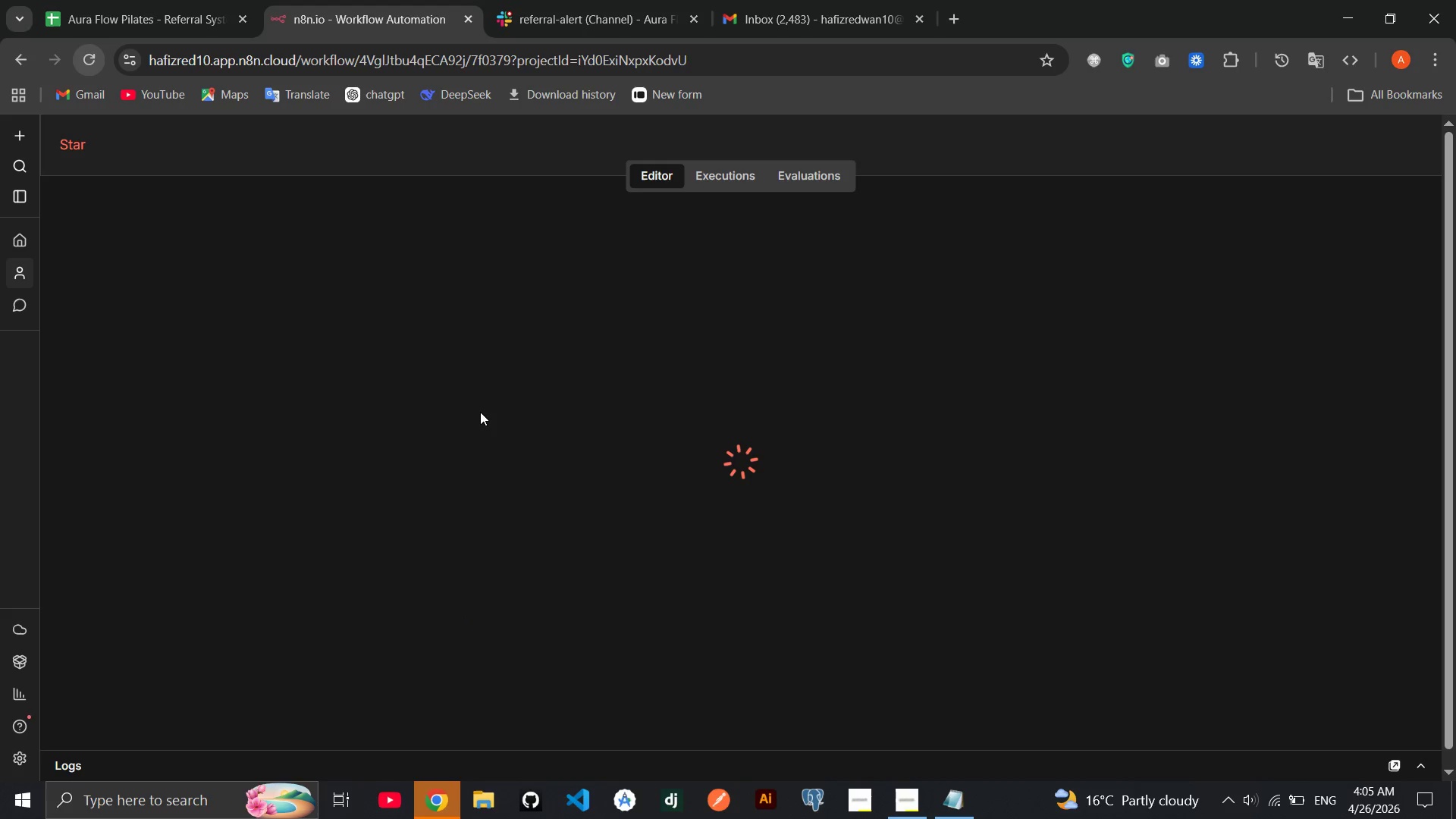 
wait(12.3)
 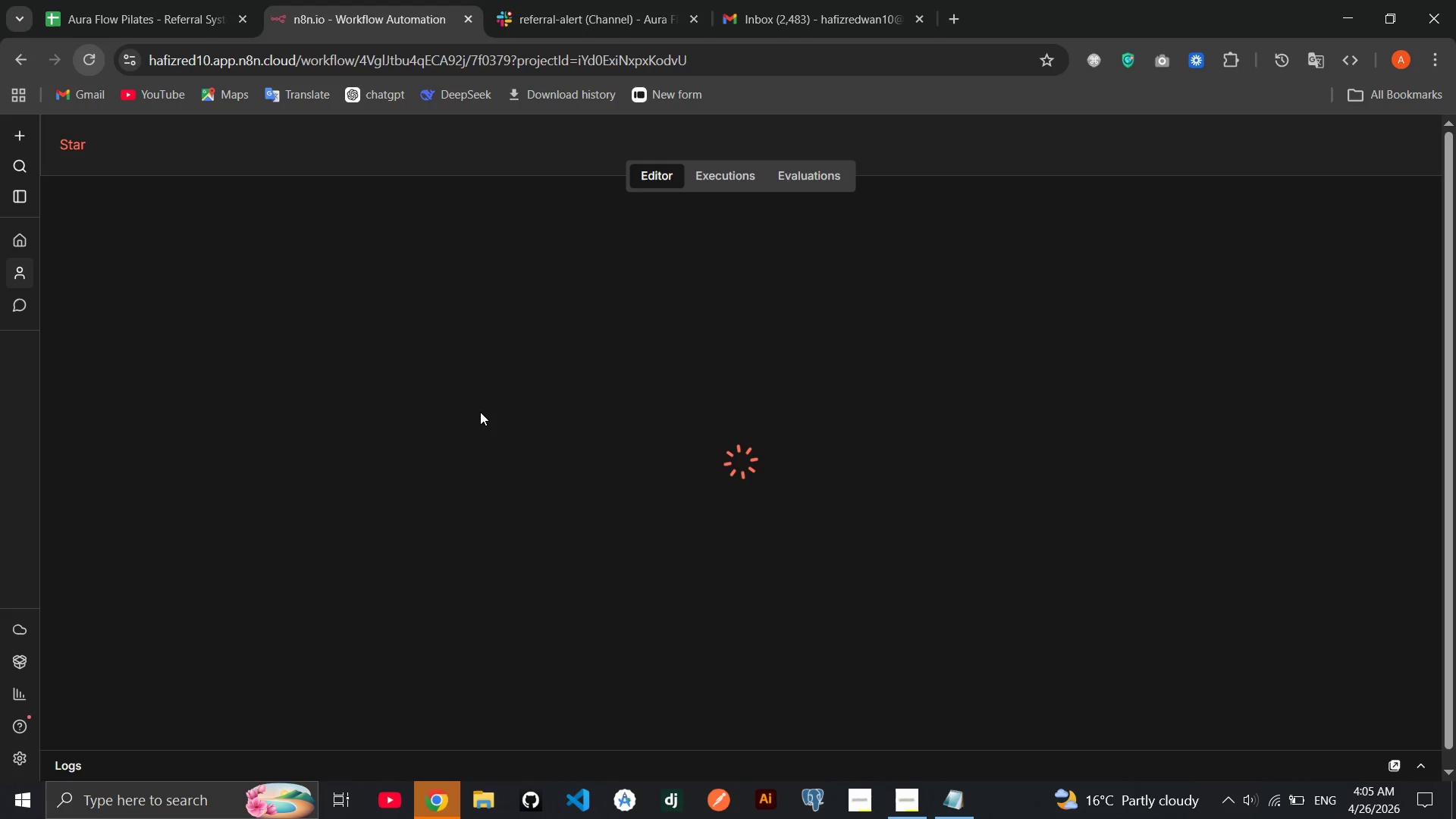 
left_click([1405, 157])
 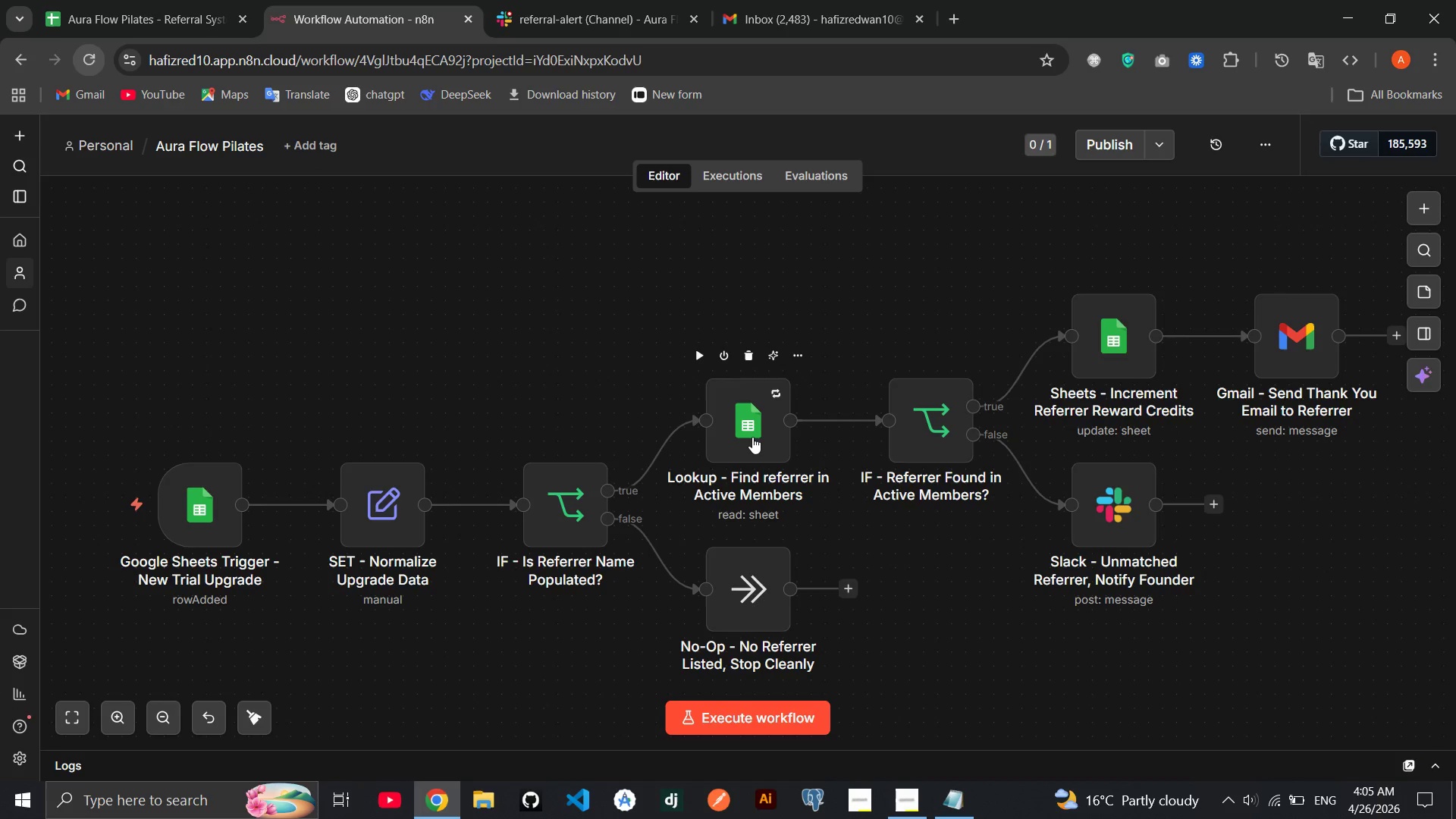 
double_click([752, 437])
 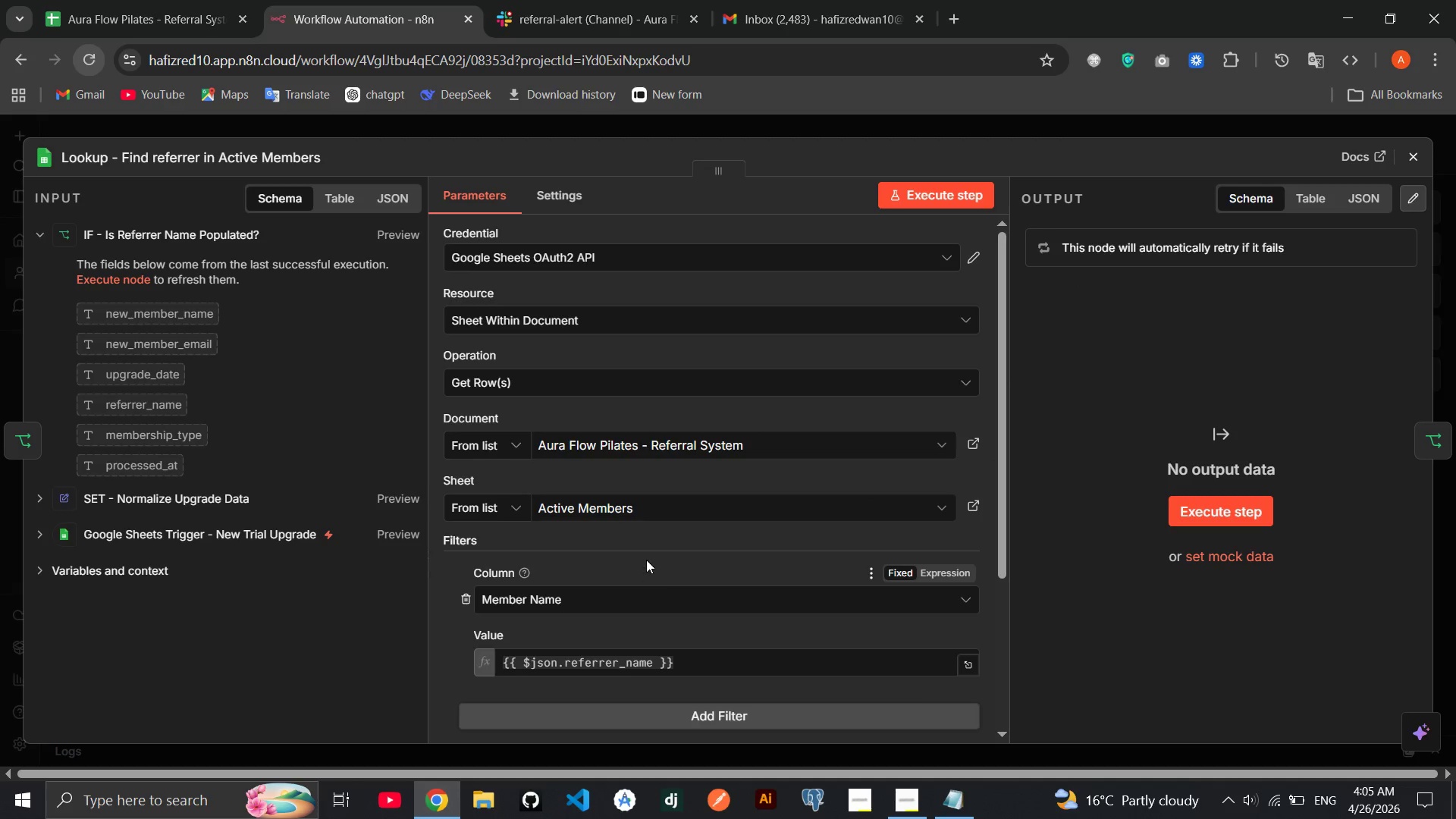 
left_click([778, 437])
 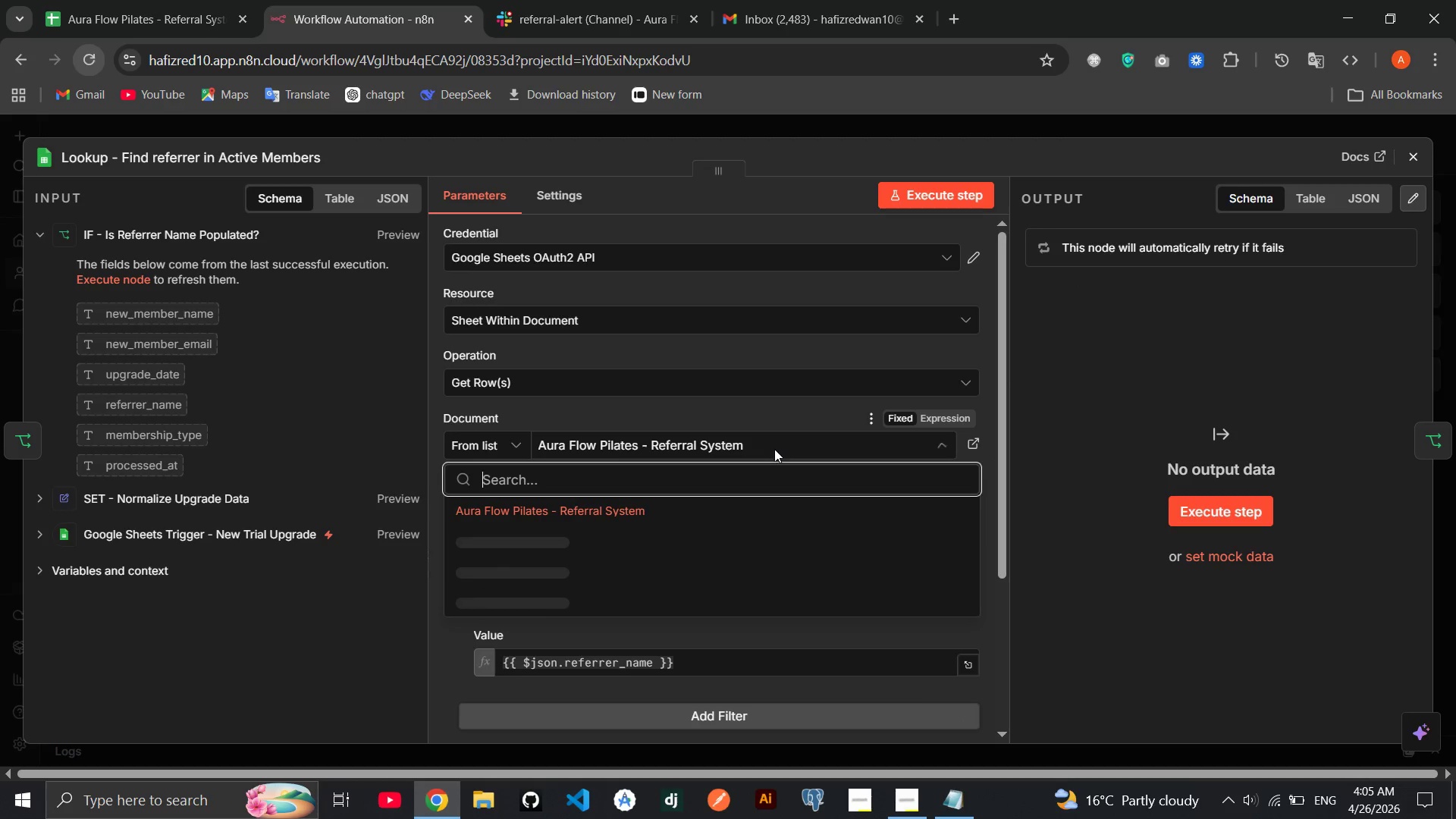 
mouse_move([760, 448])
 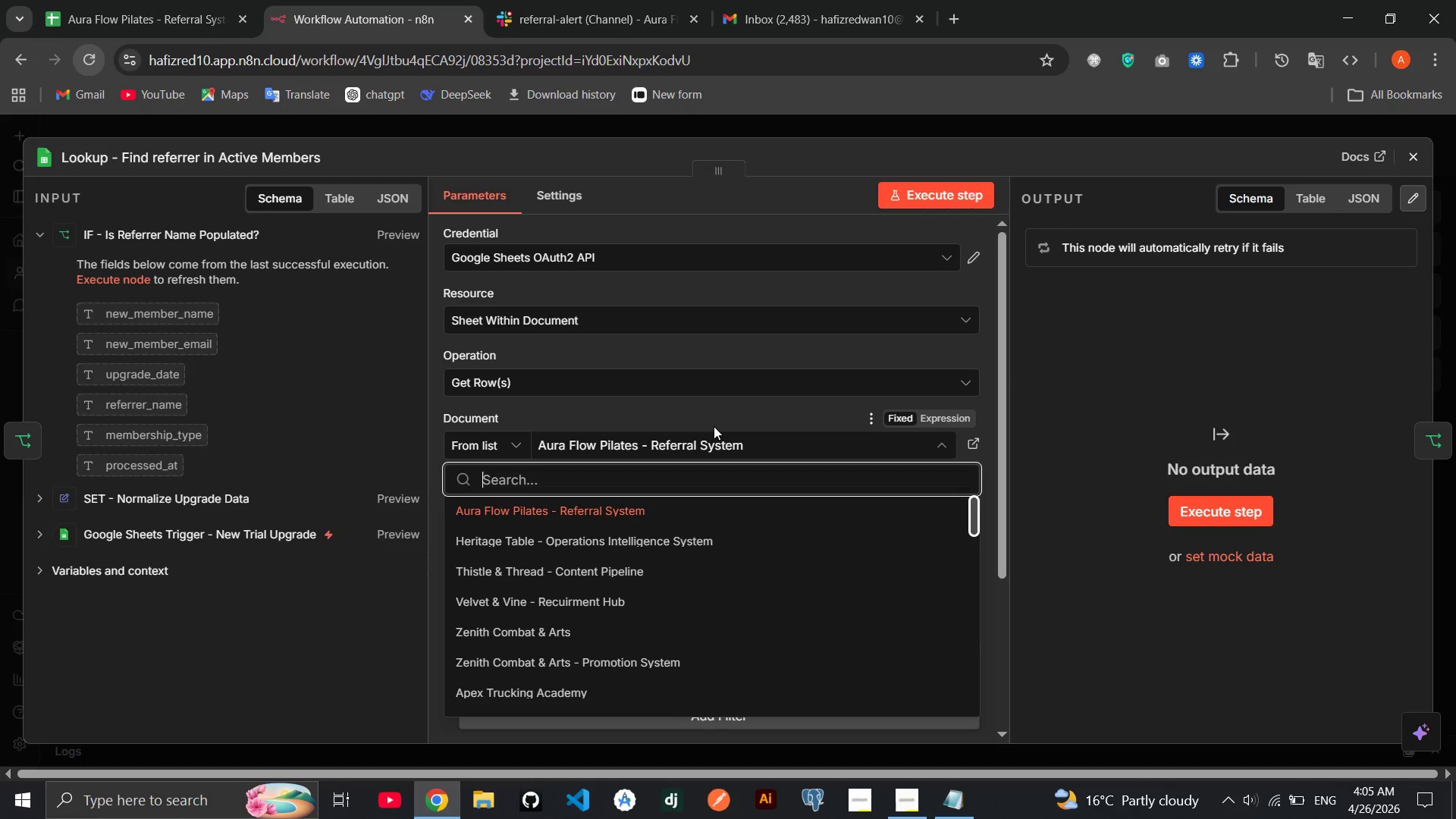 
left_click([714, 426])
 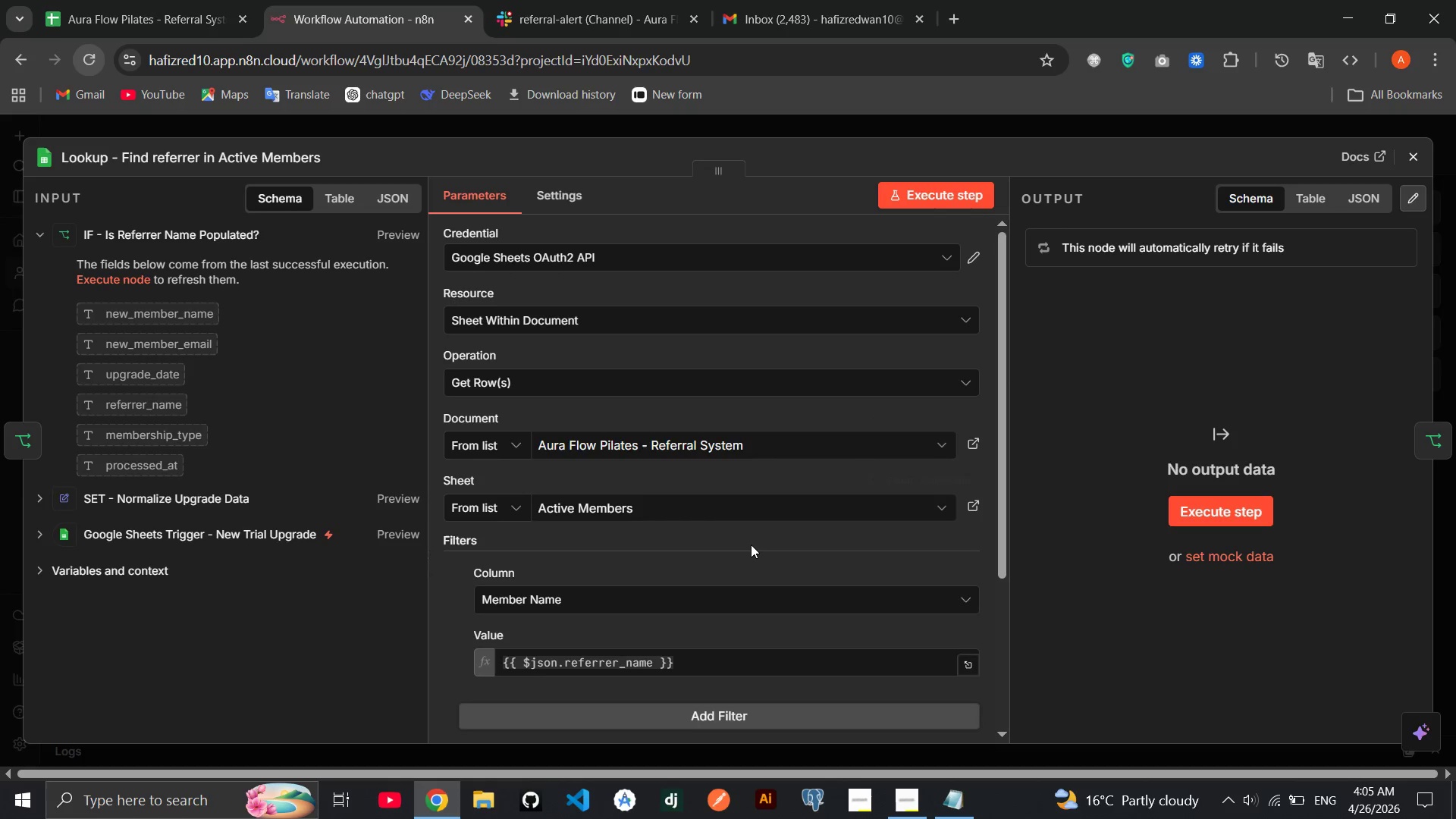 
scroll: coordinate [751, 544], scroll_direction: down, amount: 2.0
 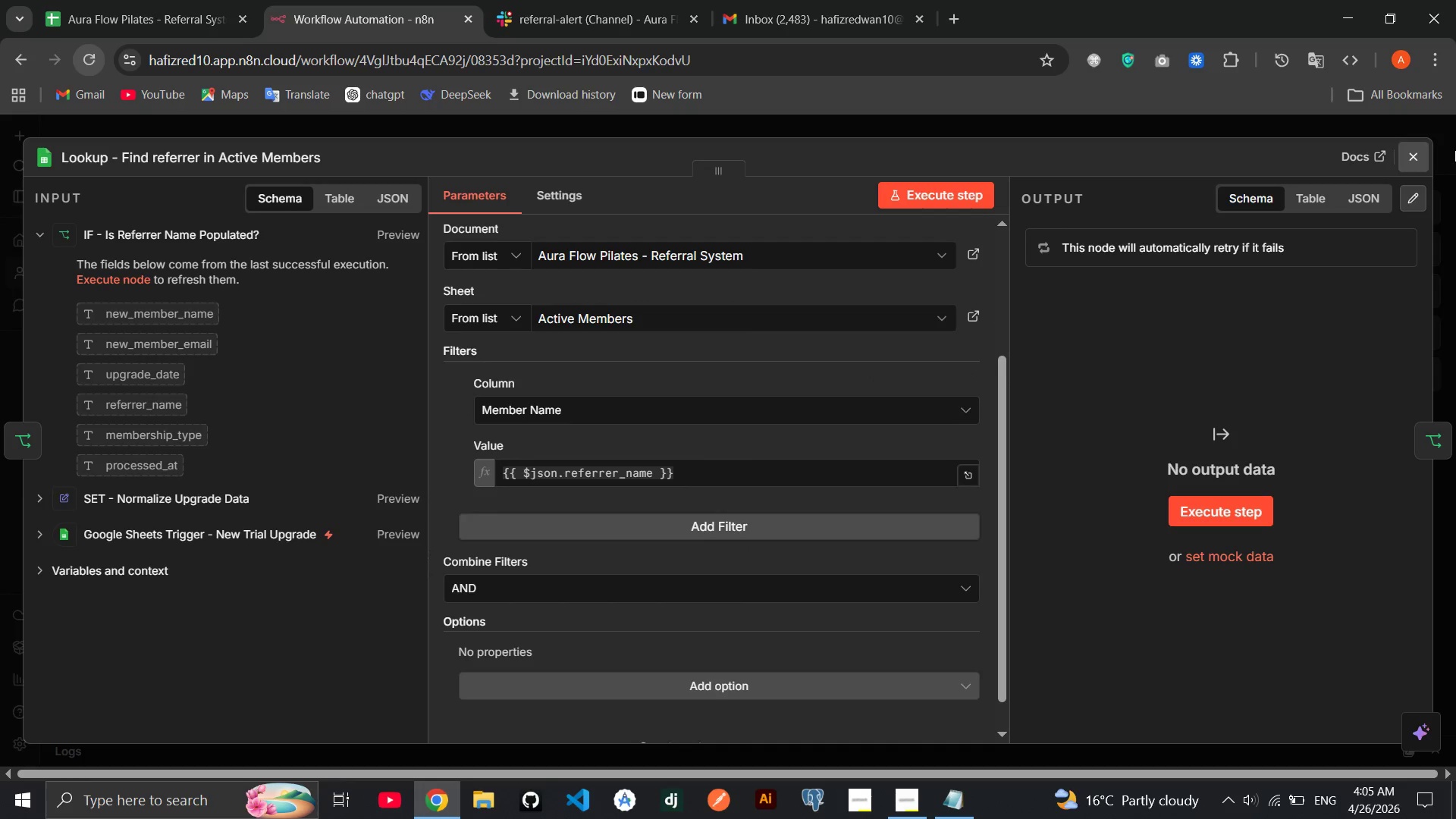 
left_click([1421, 162])
 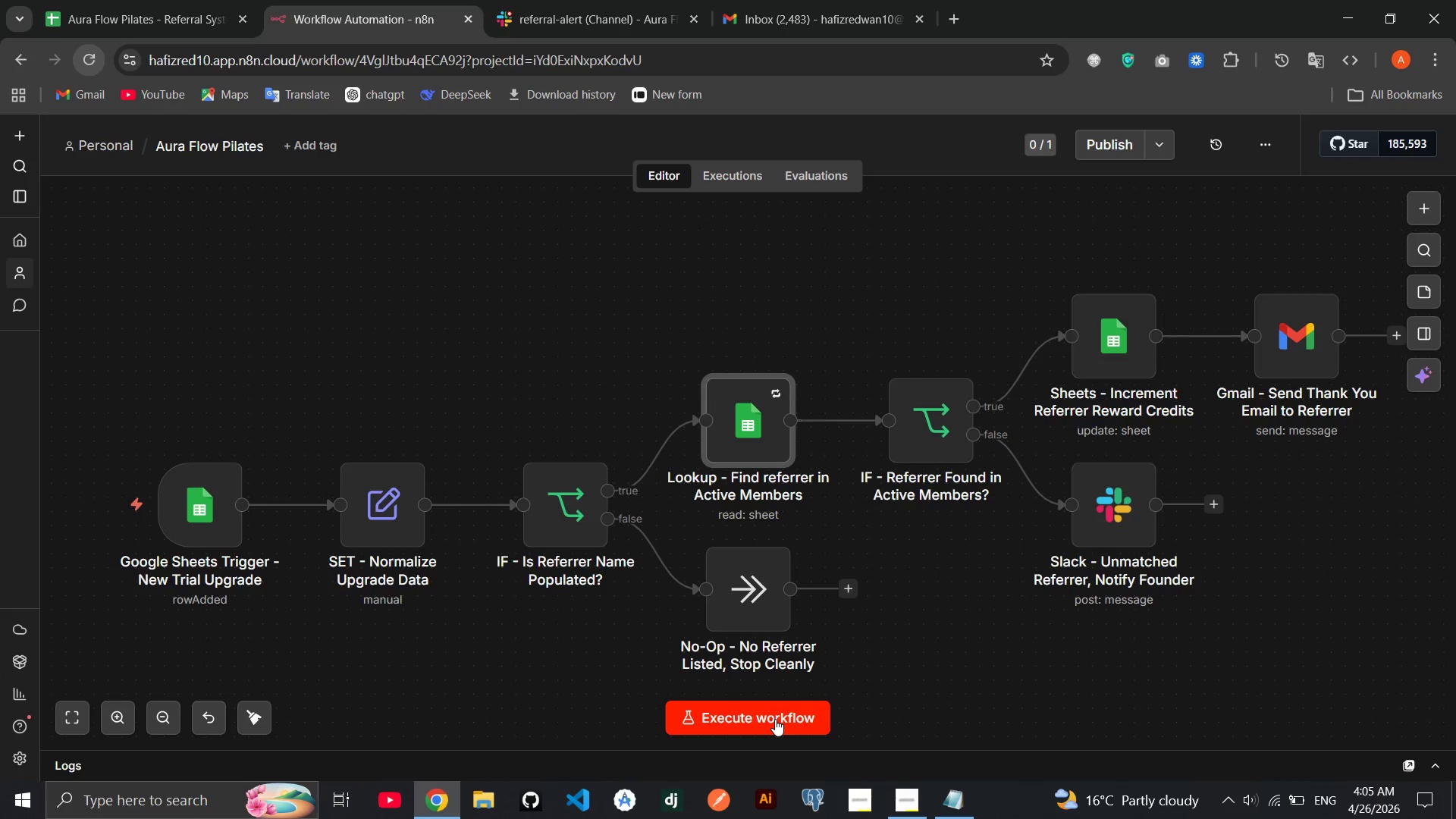 
left_click([773, 720])
 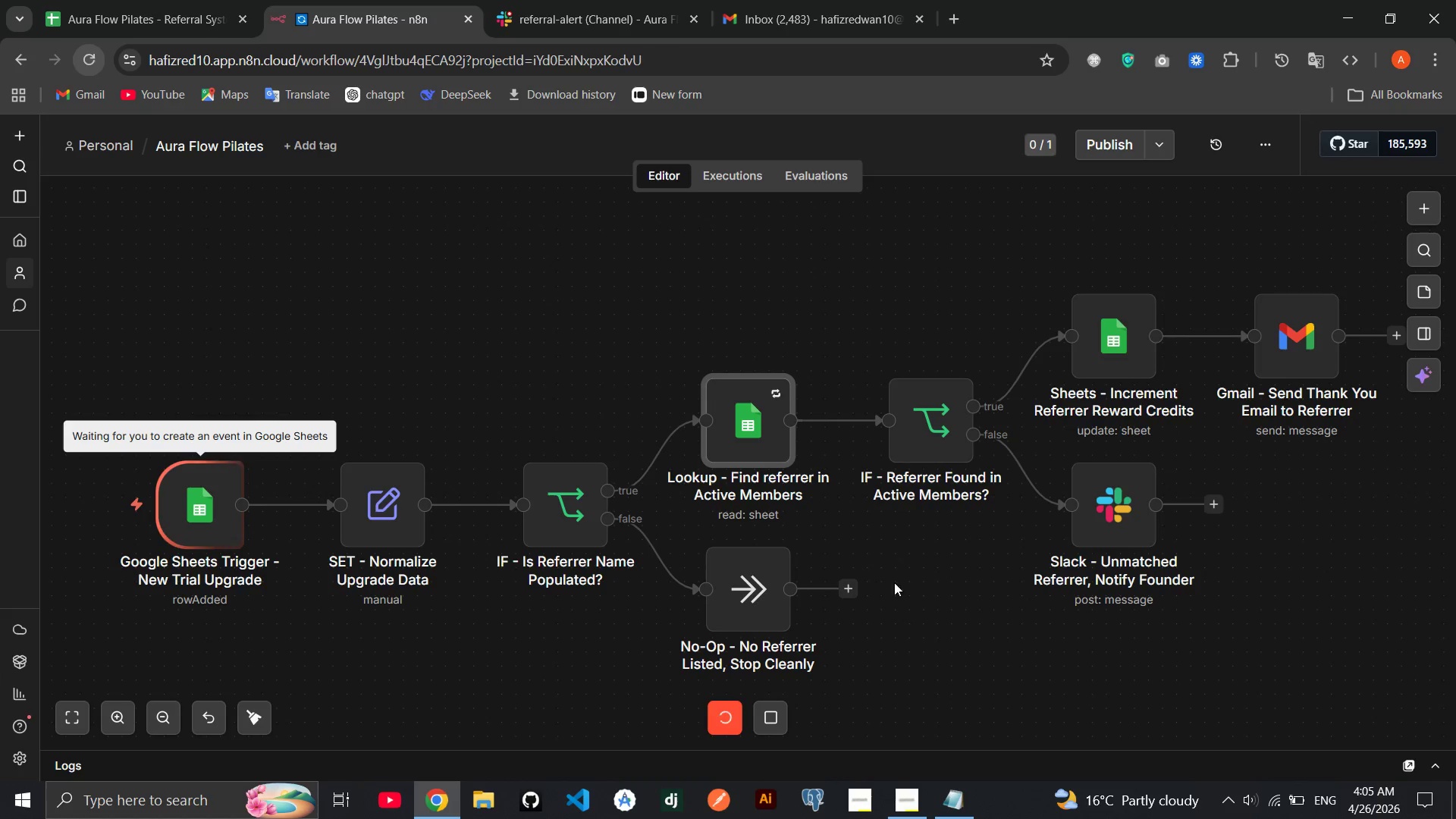 
mouse_move([1008, 582])
 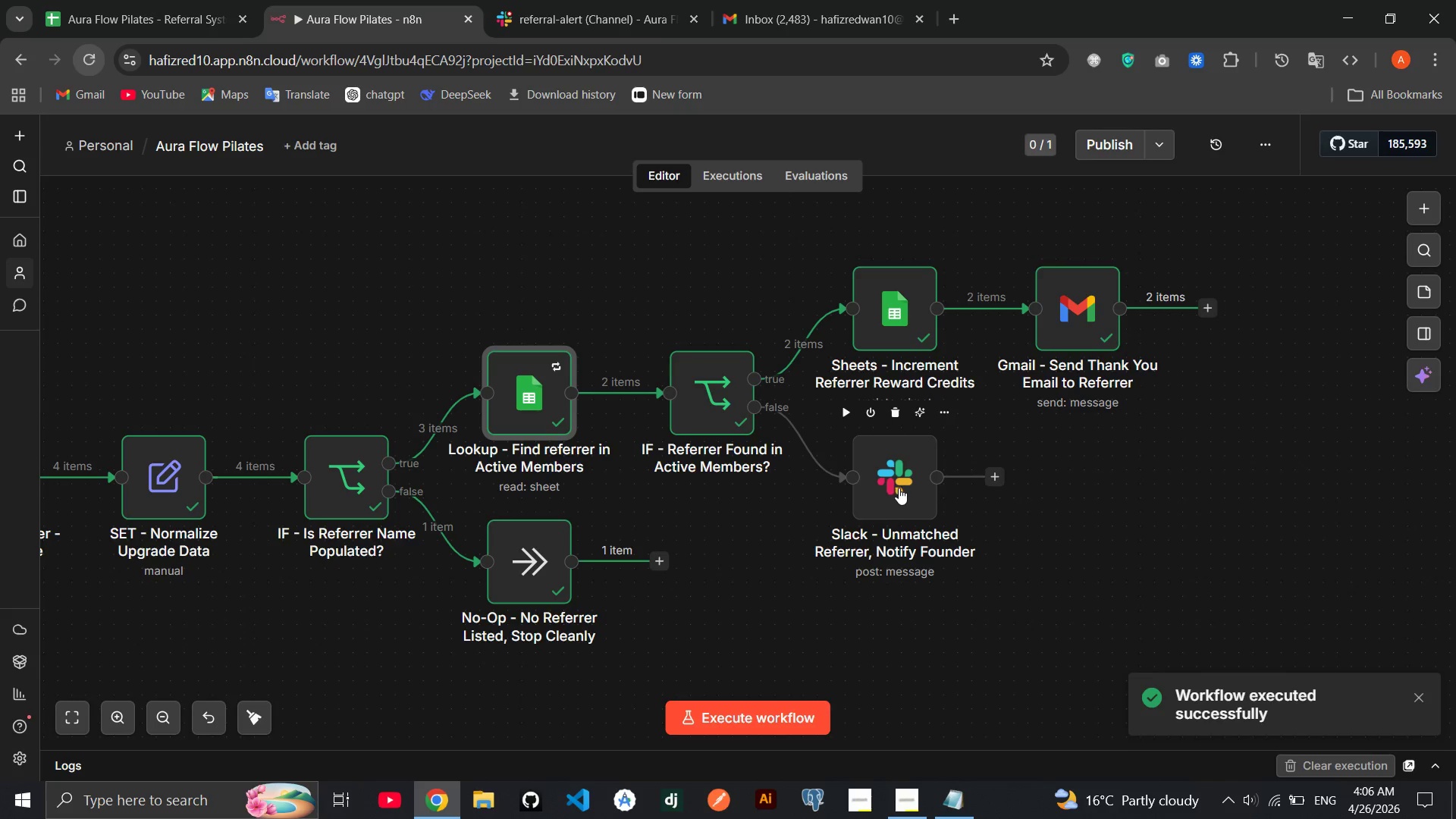 
double_click([899, 483])
 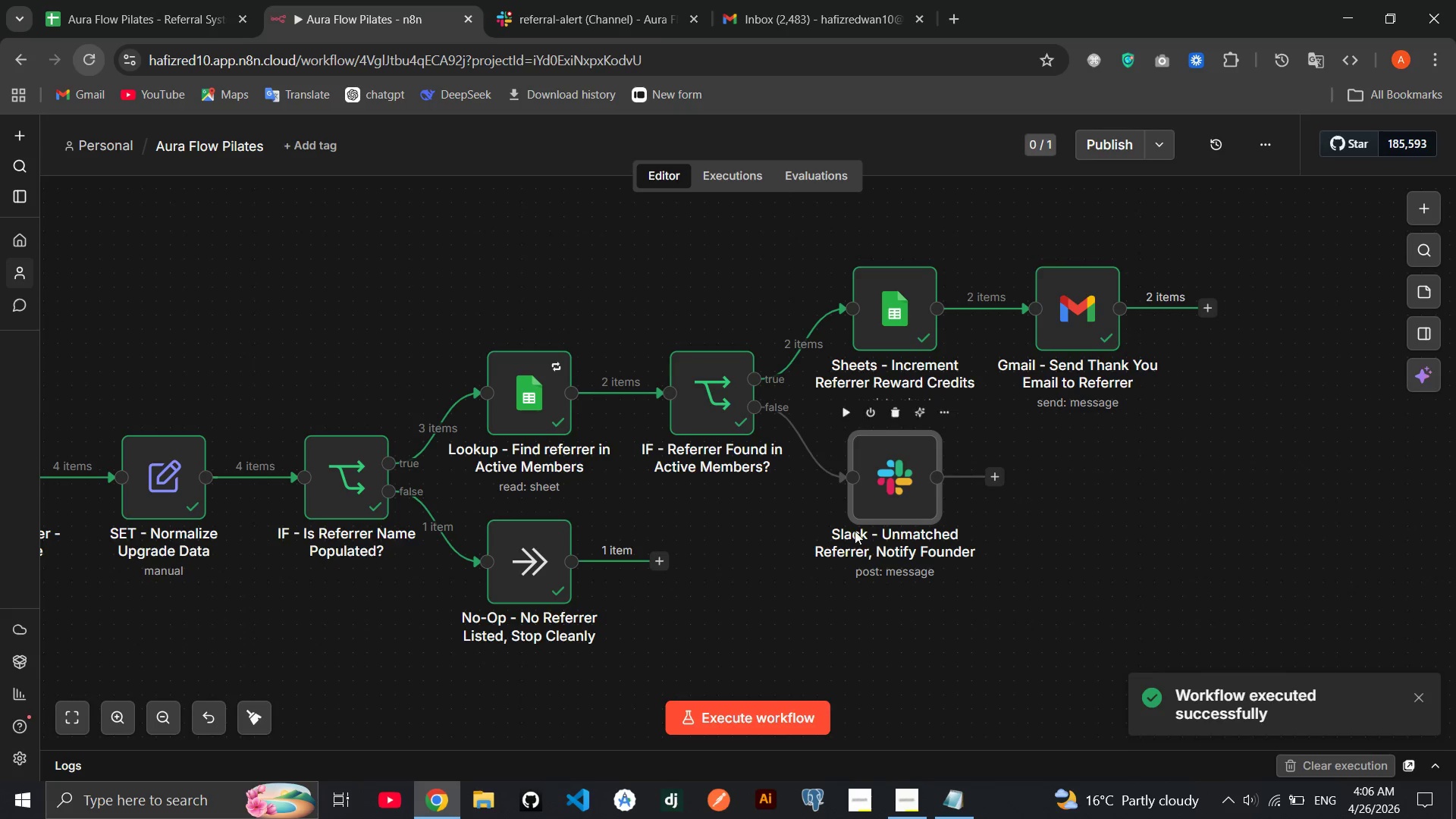 
left_click([801, 548])
 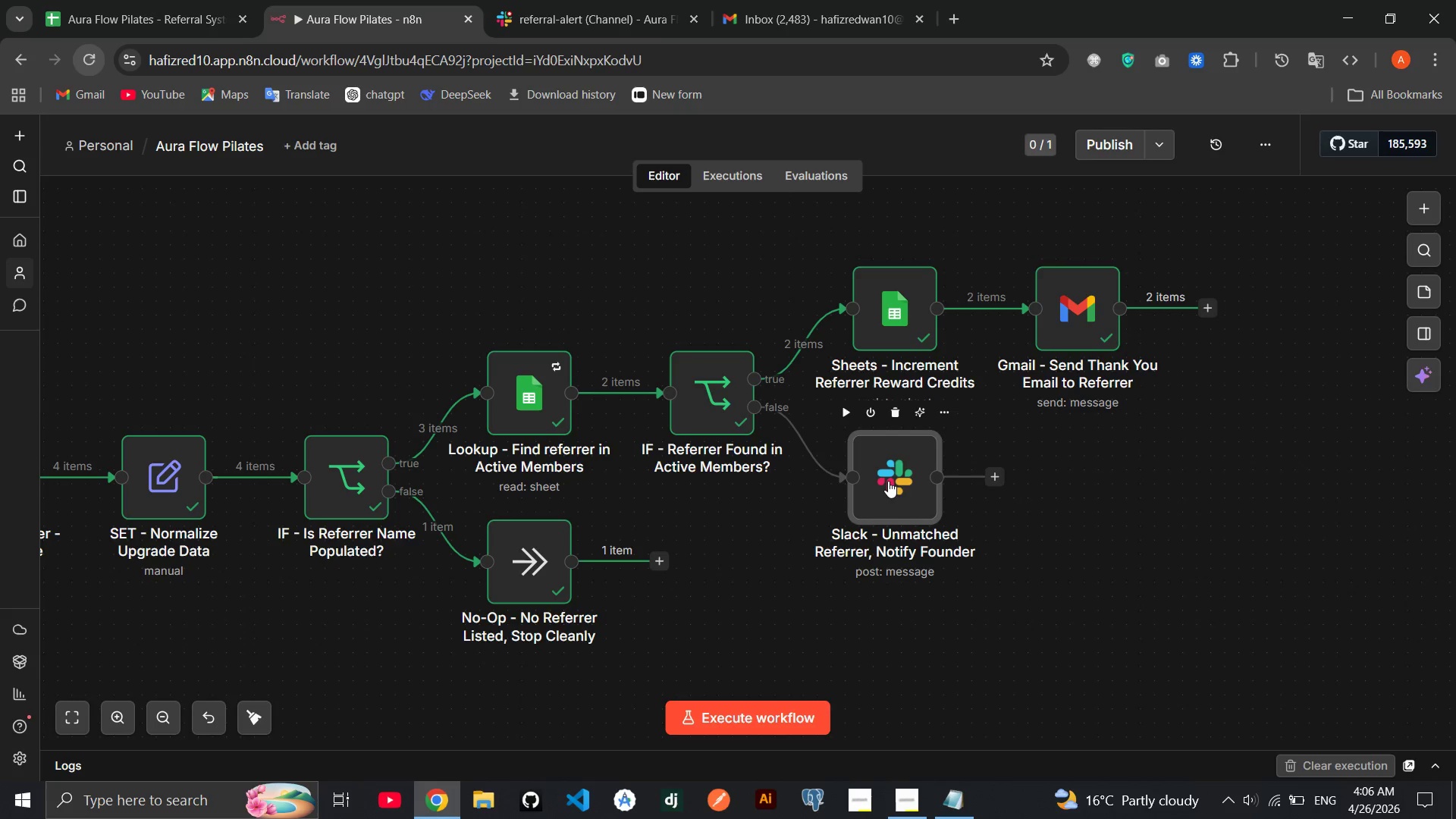 
double_click([888, 481])
 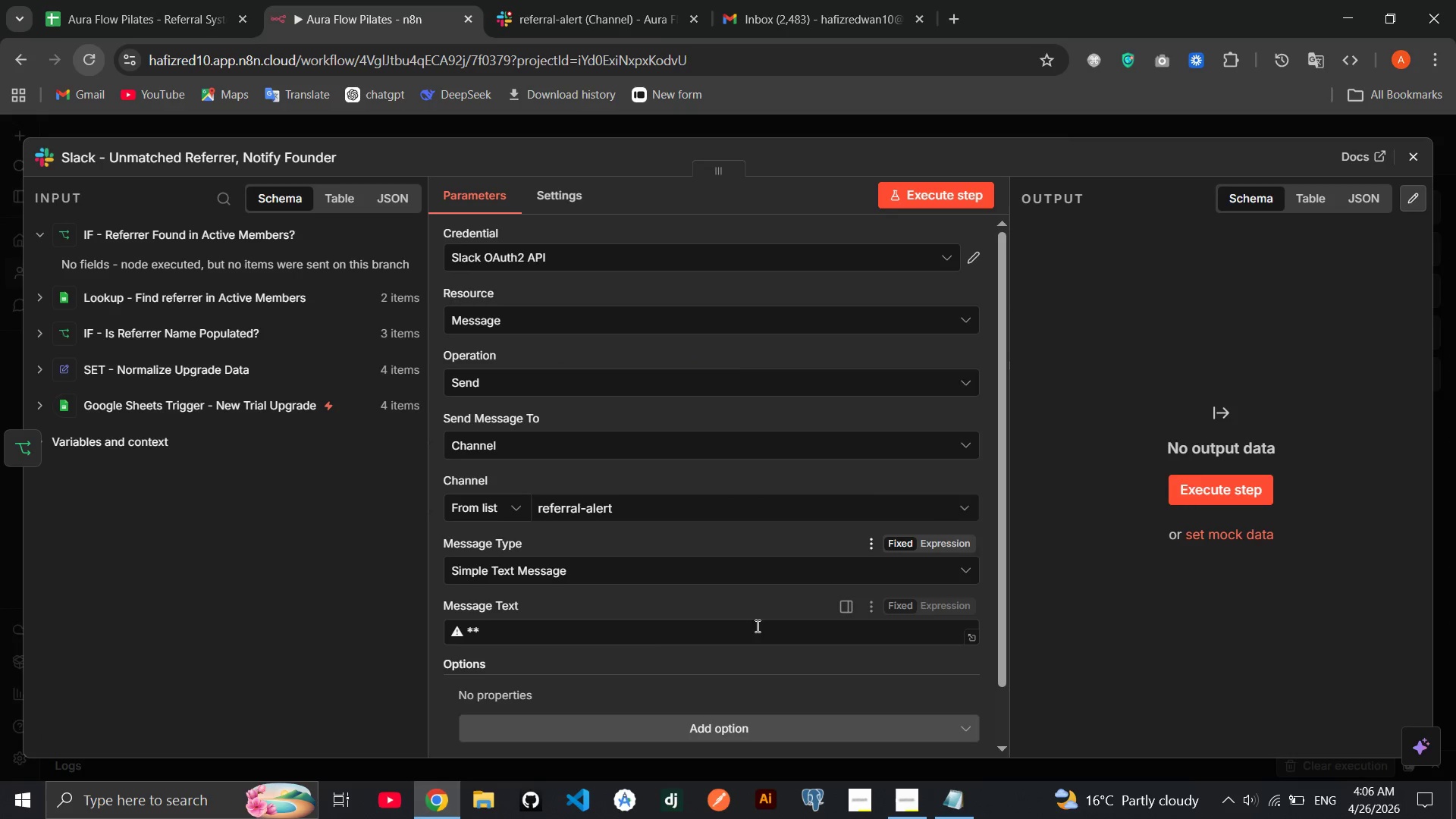 
left_click([613, 634])
 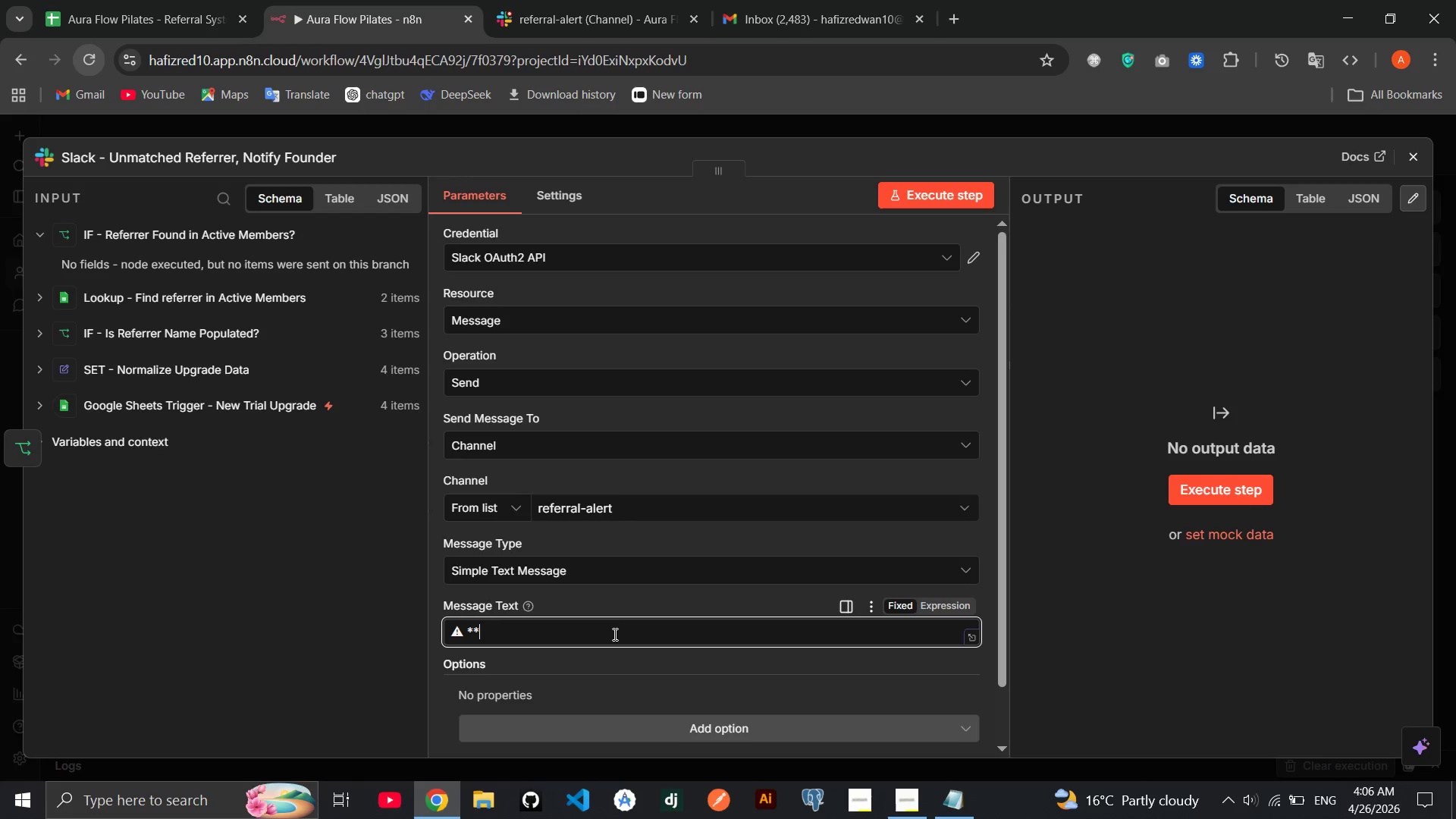 
hold_key(key=H, duration=0.48)
 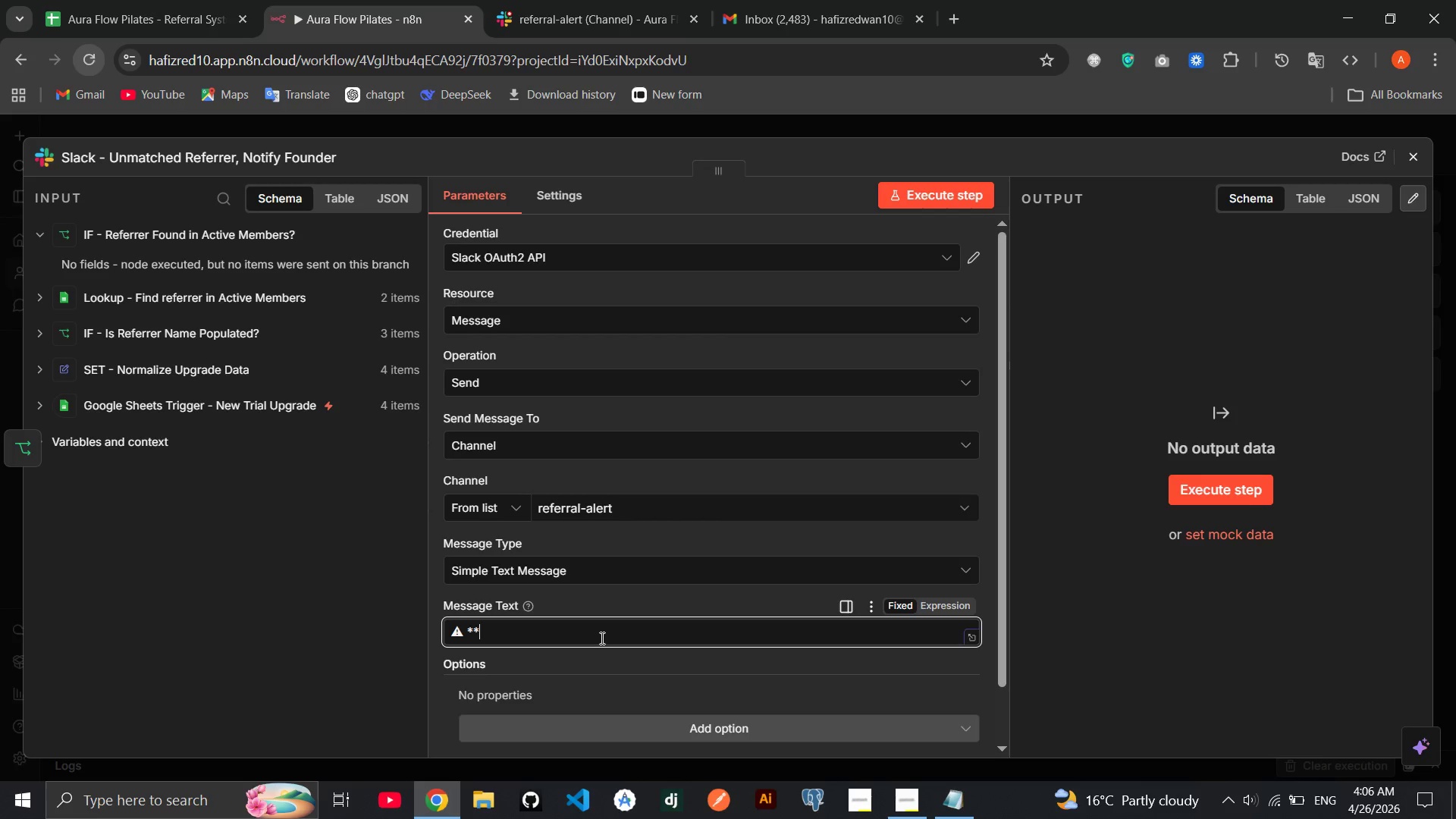 
type(jj)
 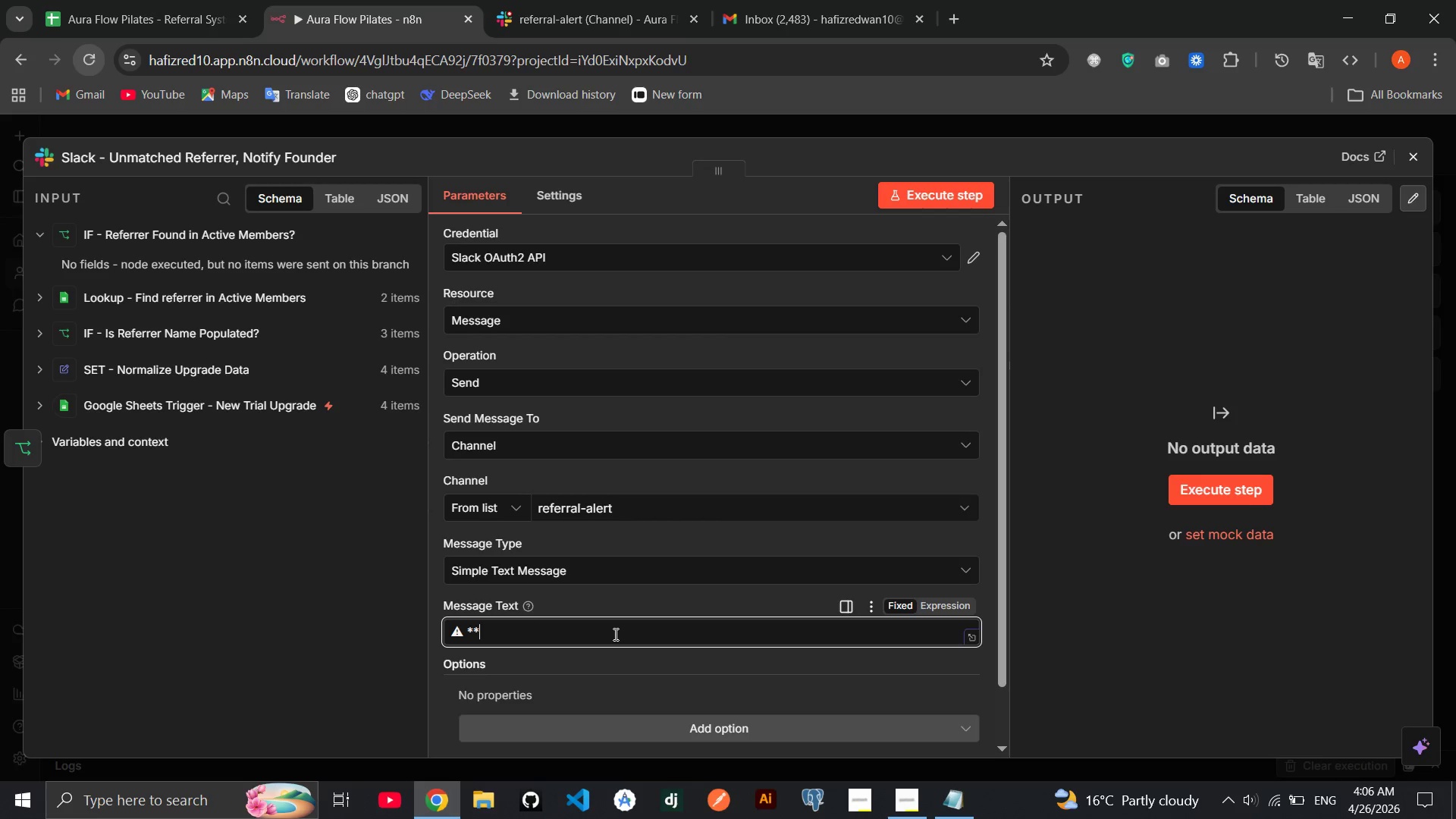 
hold_key(key=H, duration=0.38)
 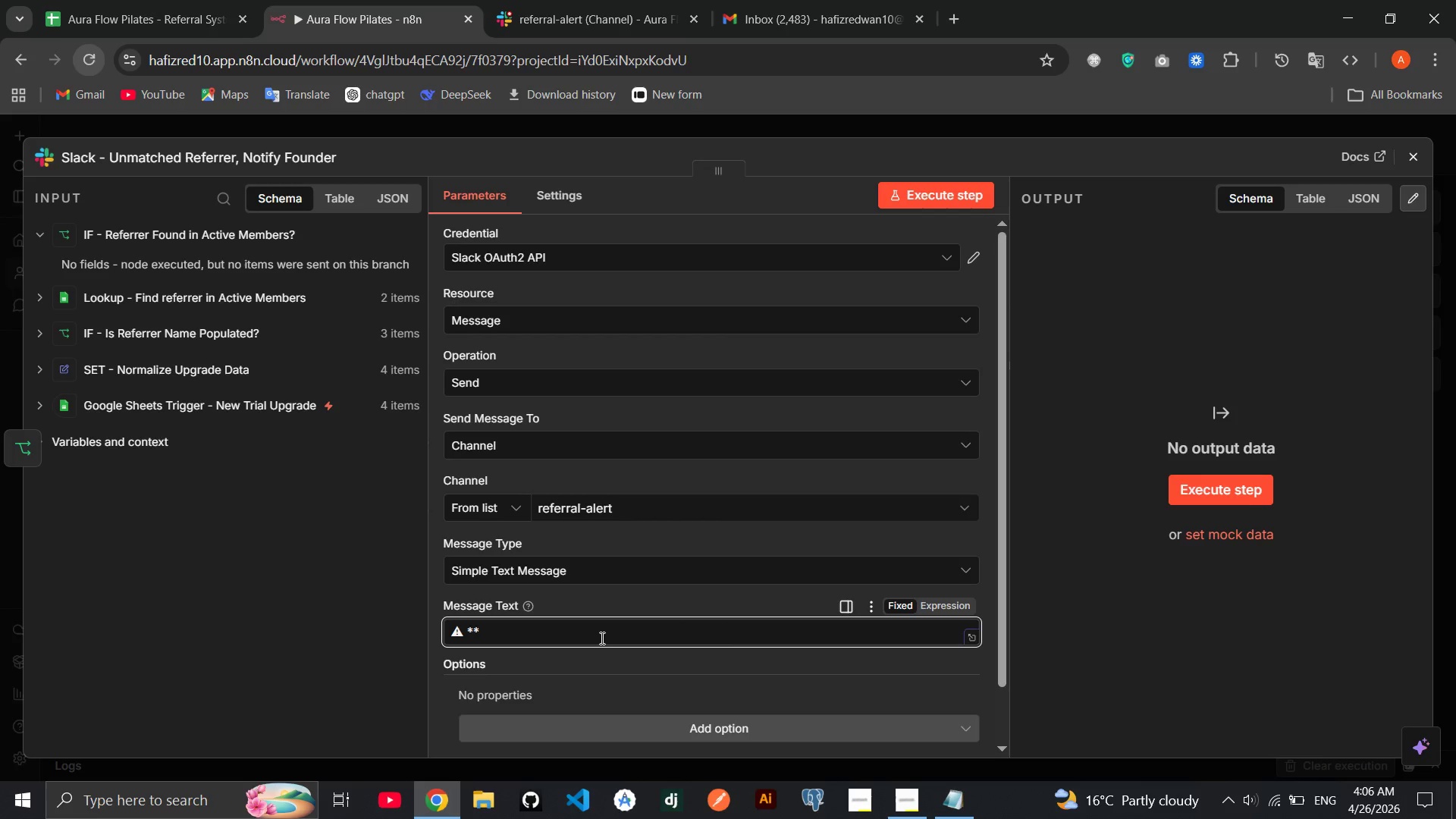 
hold_key(key=J, duration=0.73)
 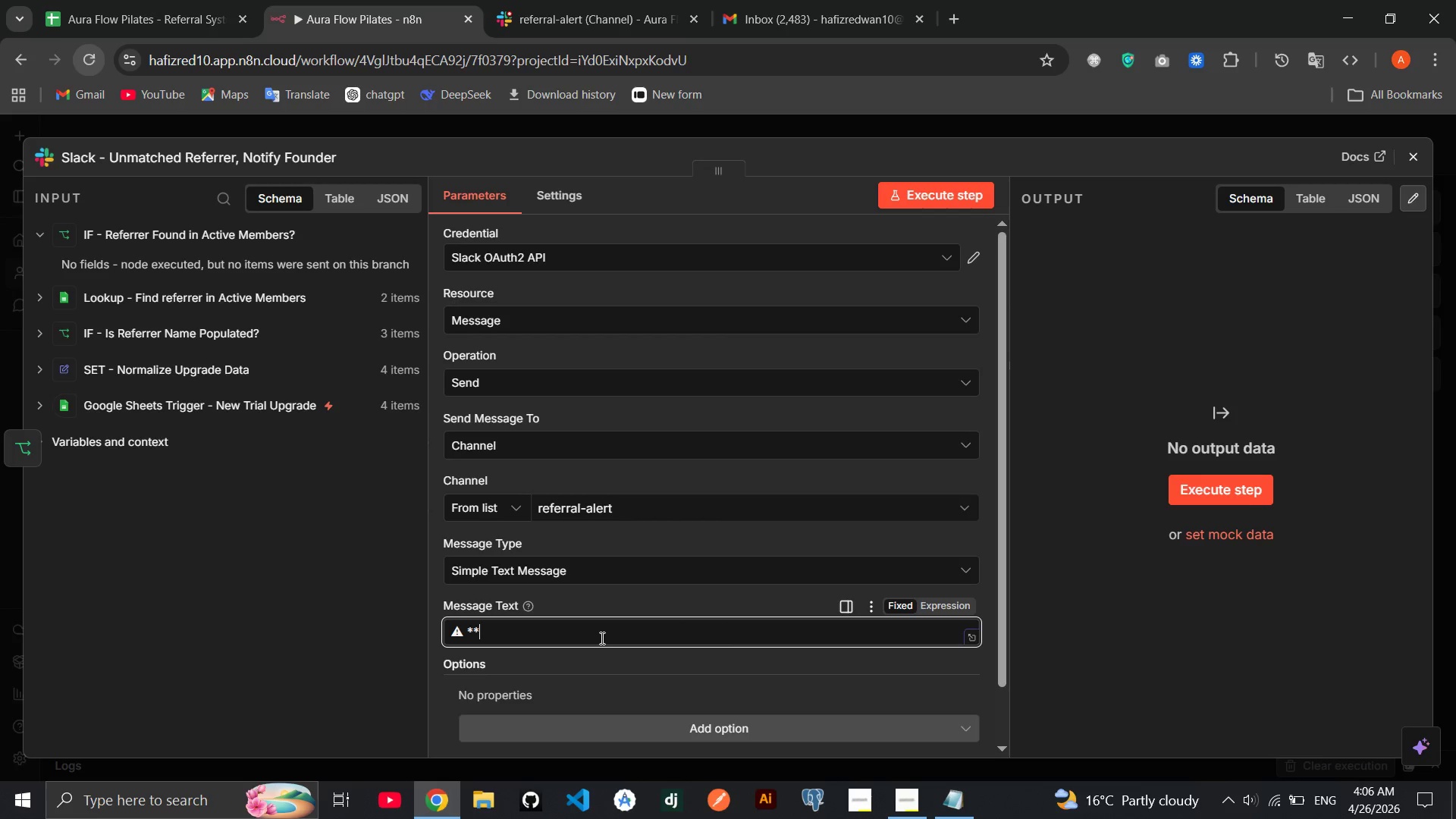 
key(V)
 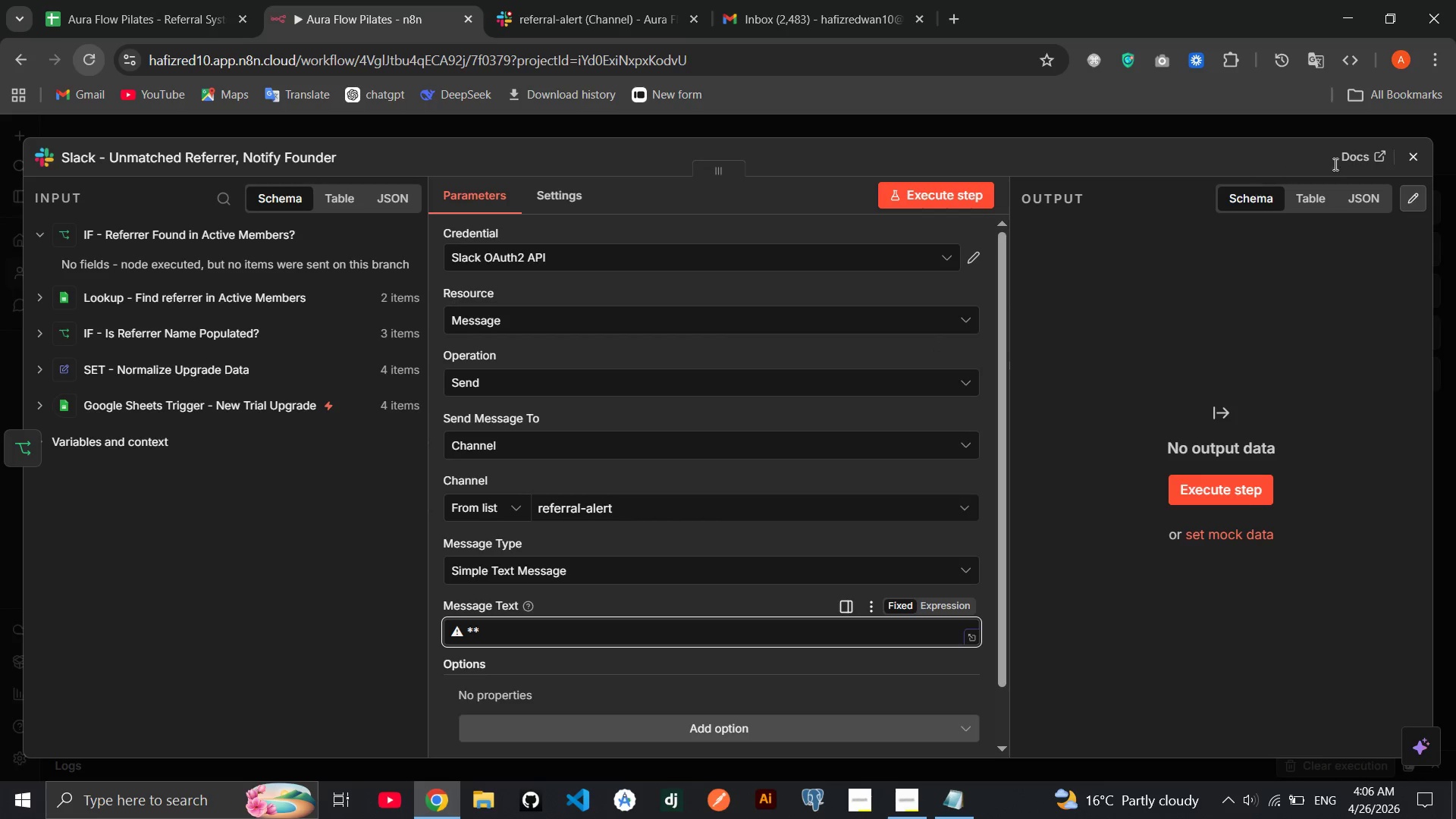 
left_click([1416, 146])
 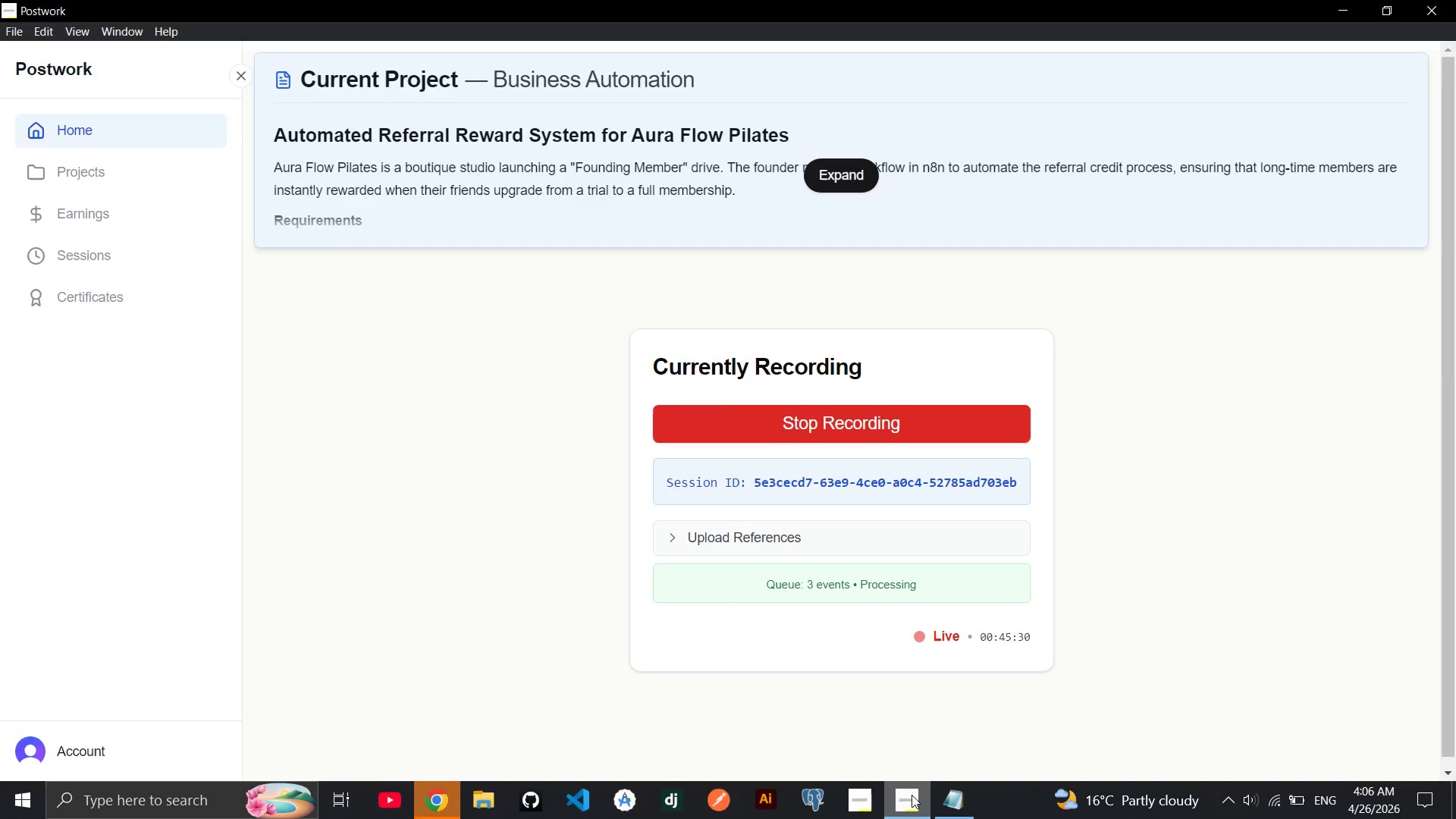 
wait(10.17)
 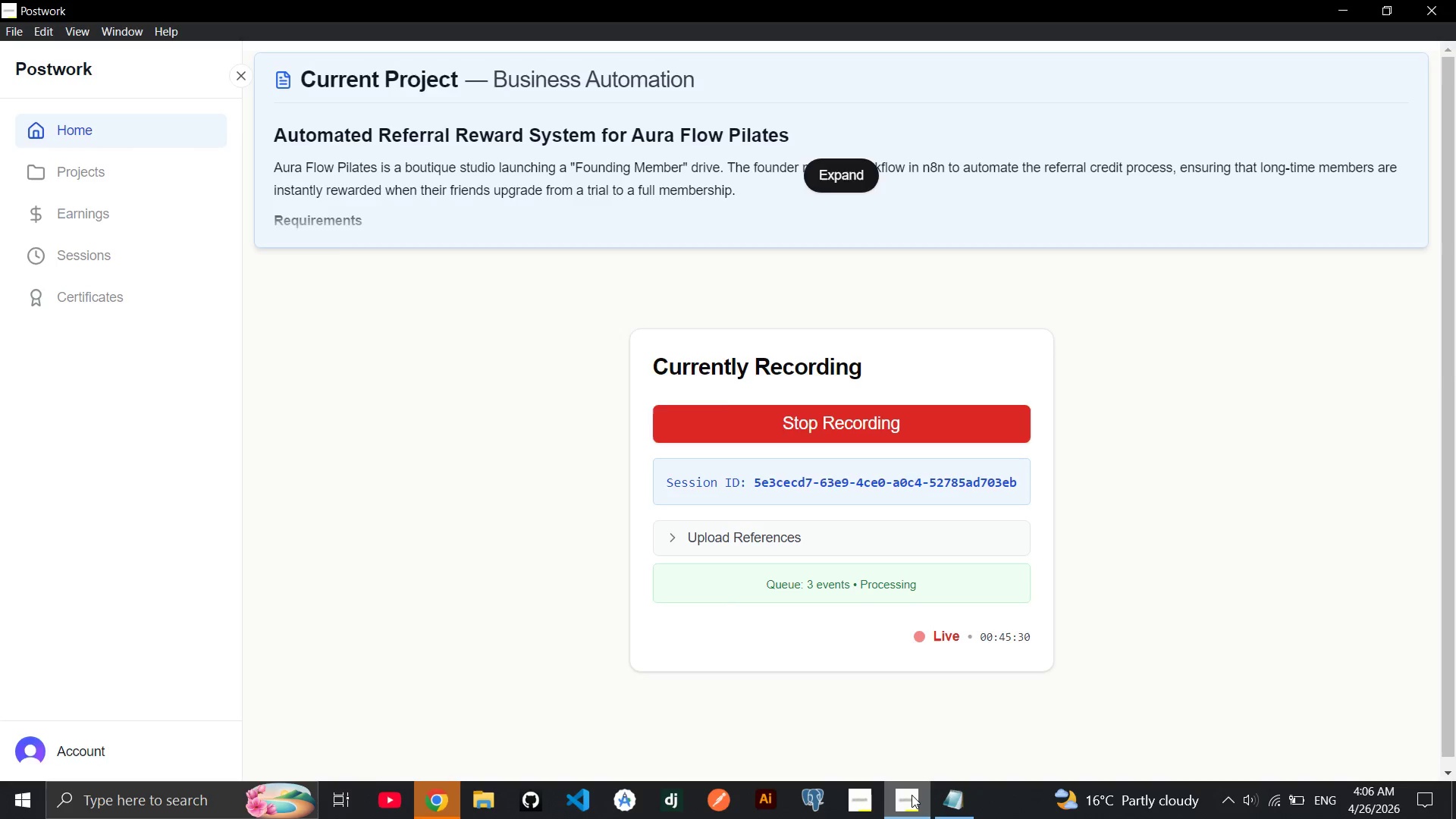 
left_click_drag(start_coordinate=[889, 460], to_coordinate=[886, 466])
 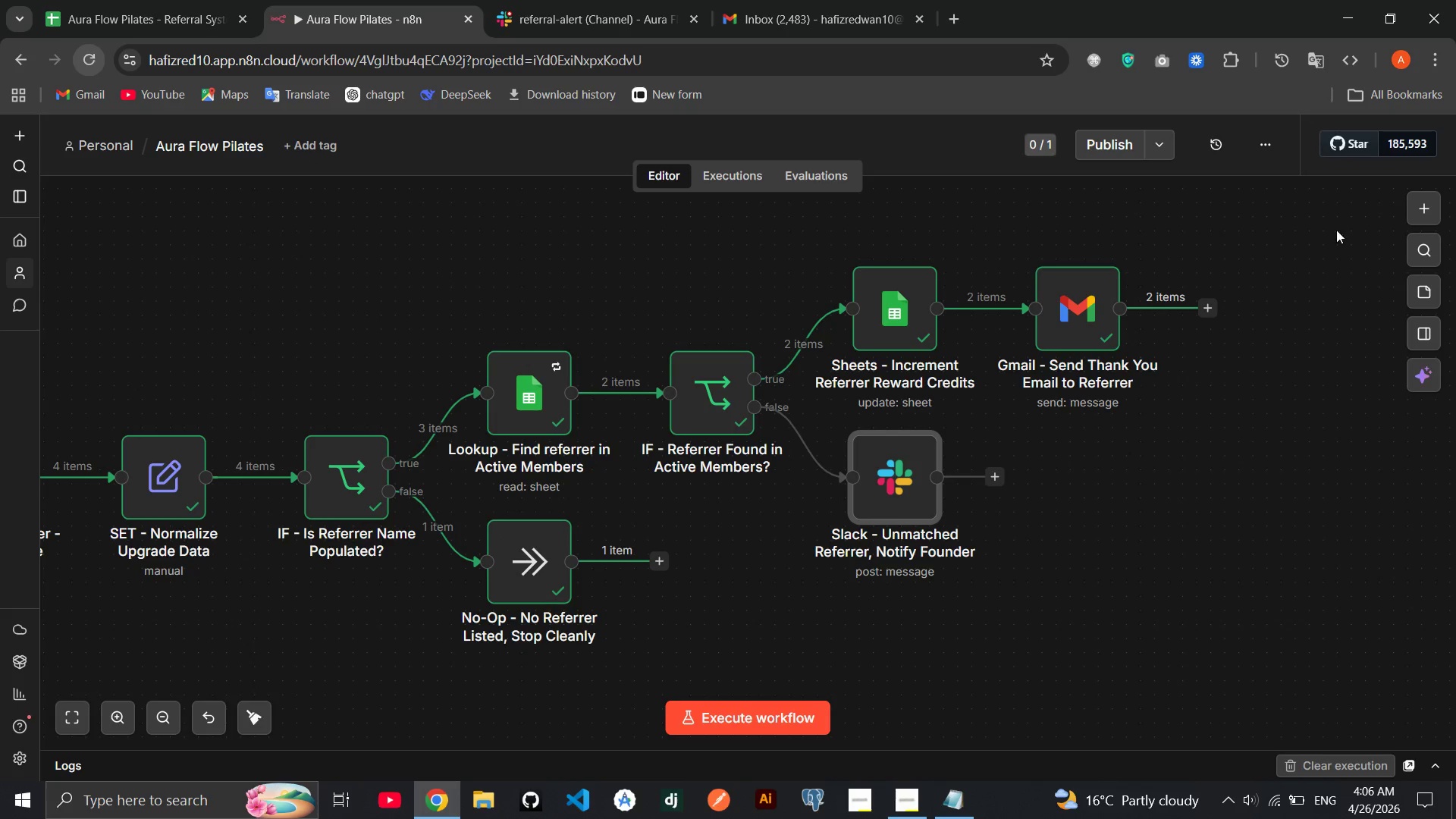 
wait(5.27)
 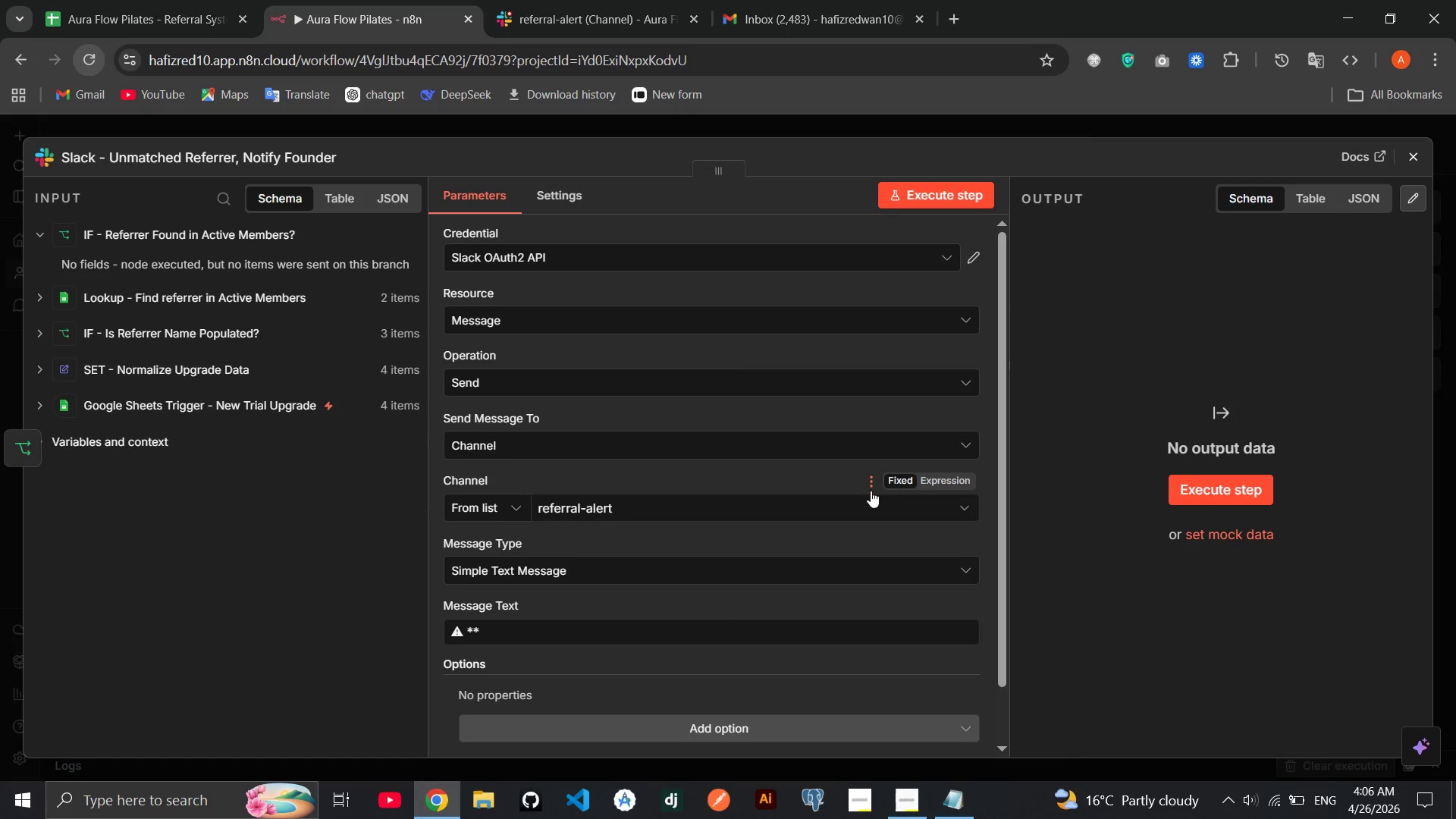 
left_click([950, 416])
 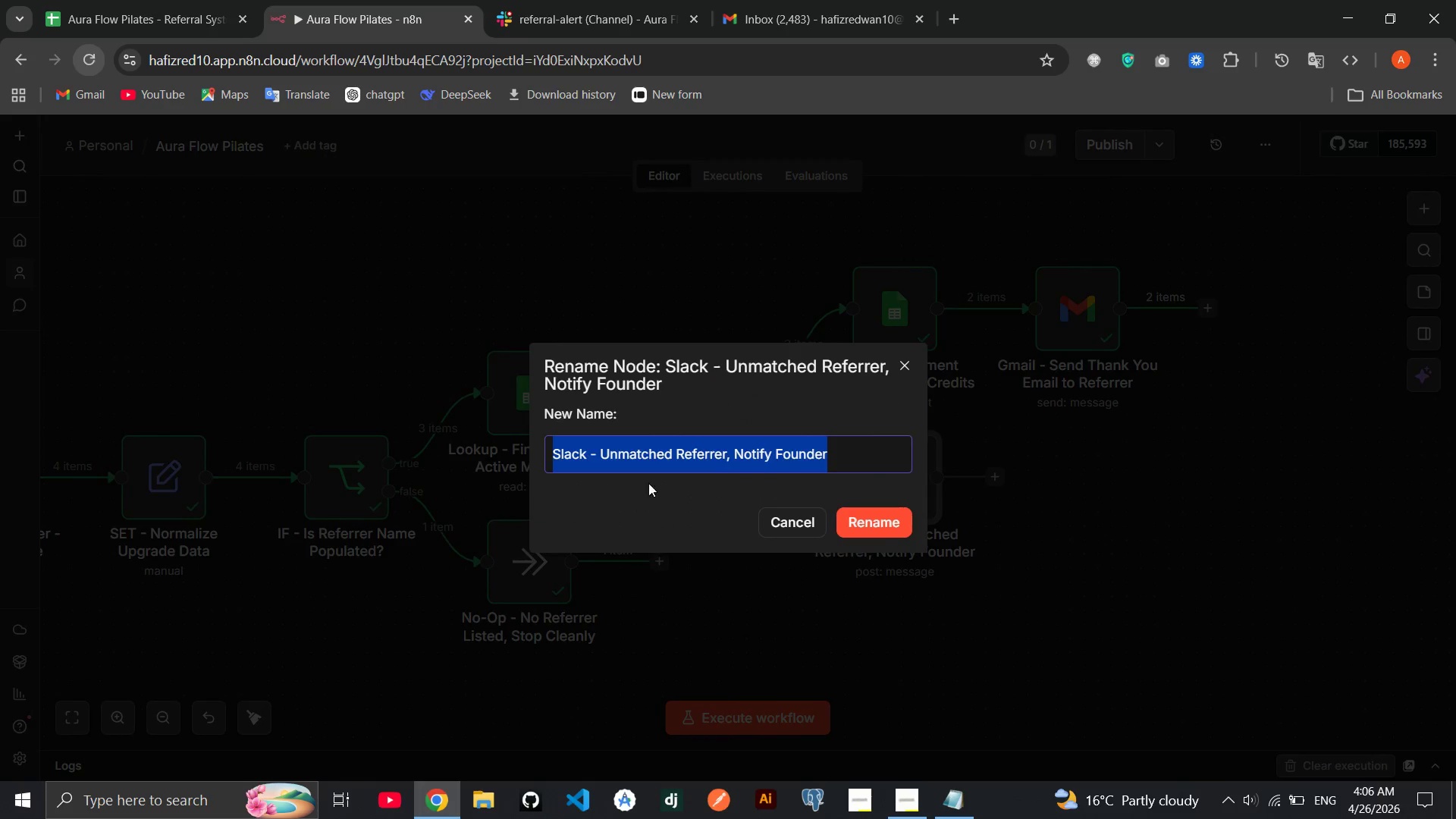 
left_click([835, 450])
 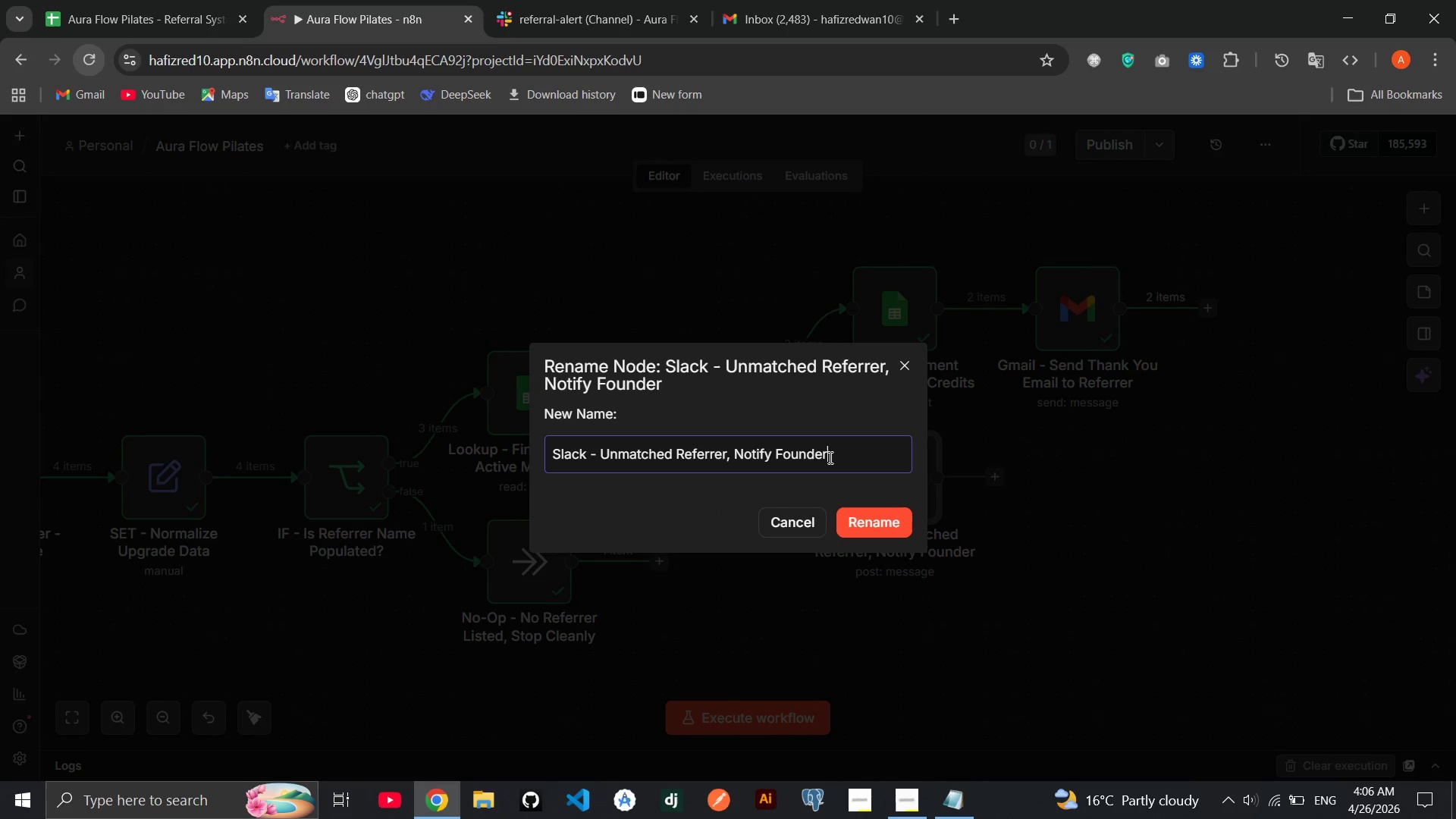 
type(jjj)
 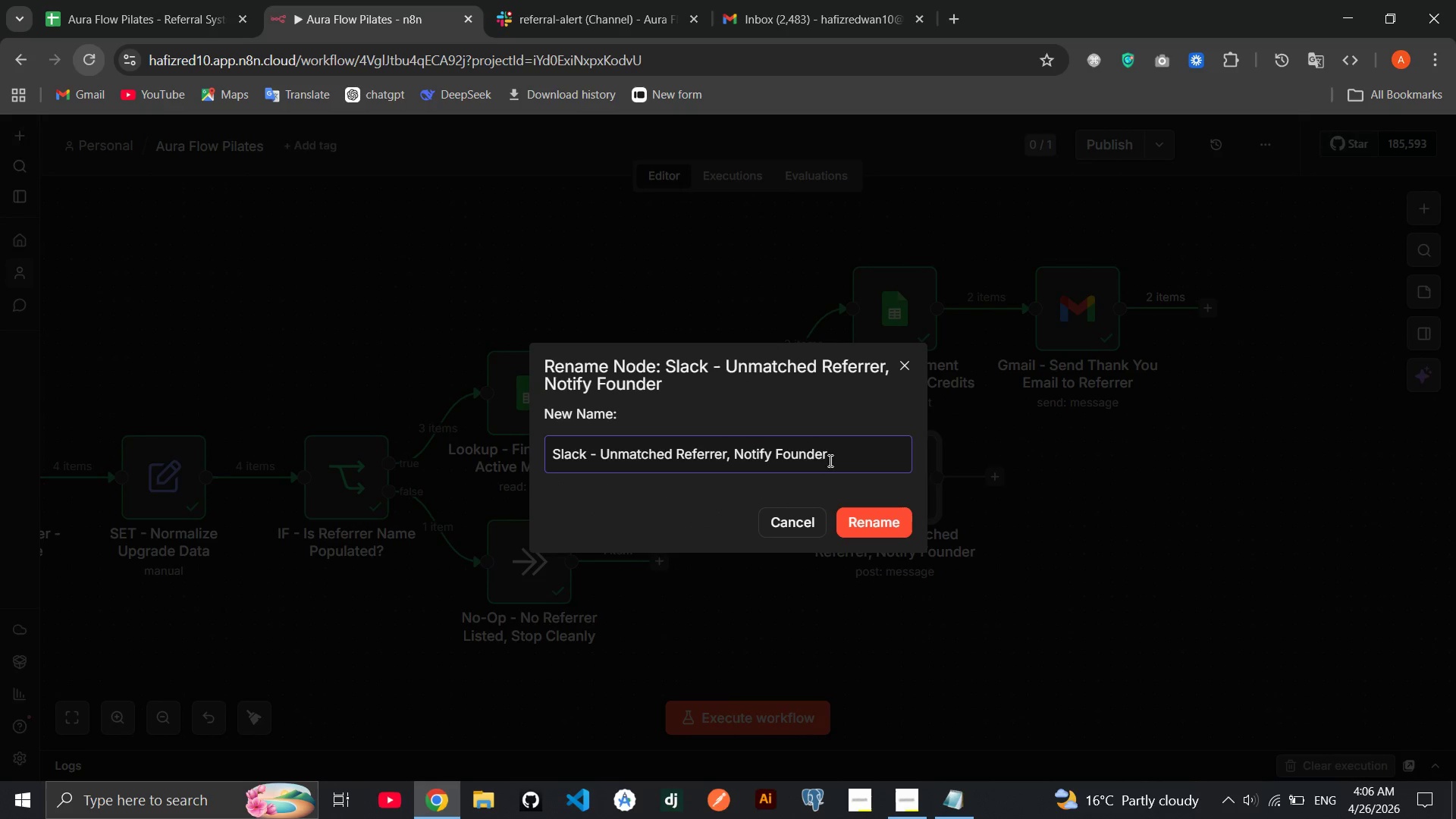 
left_click([875, 522])
 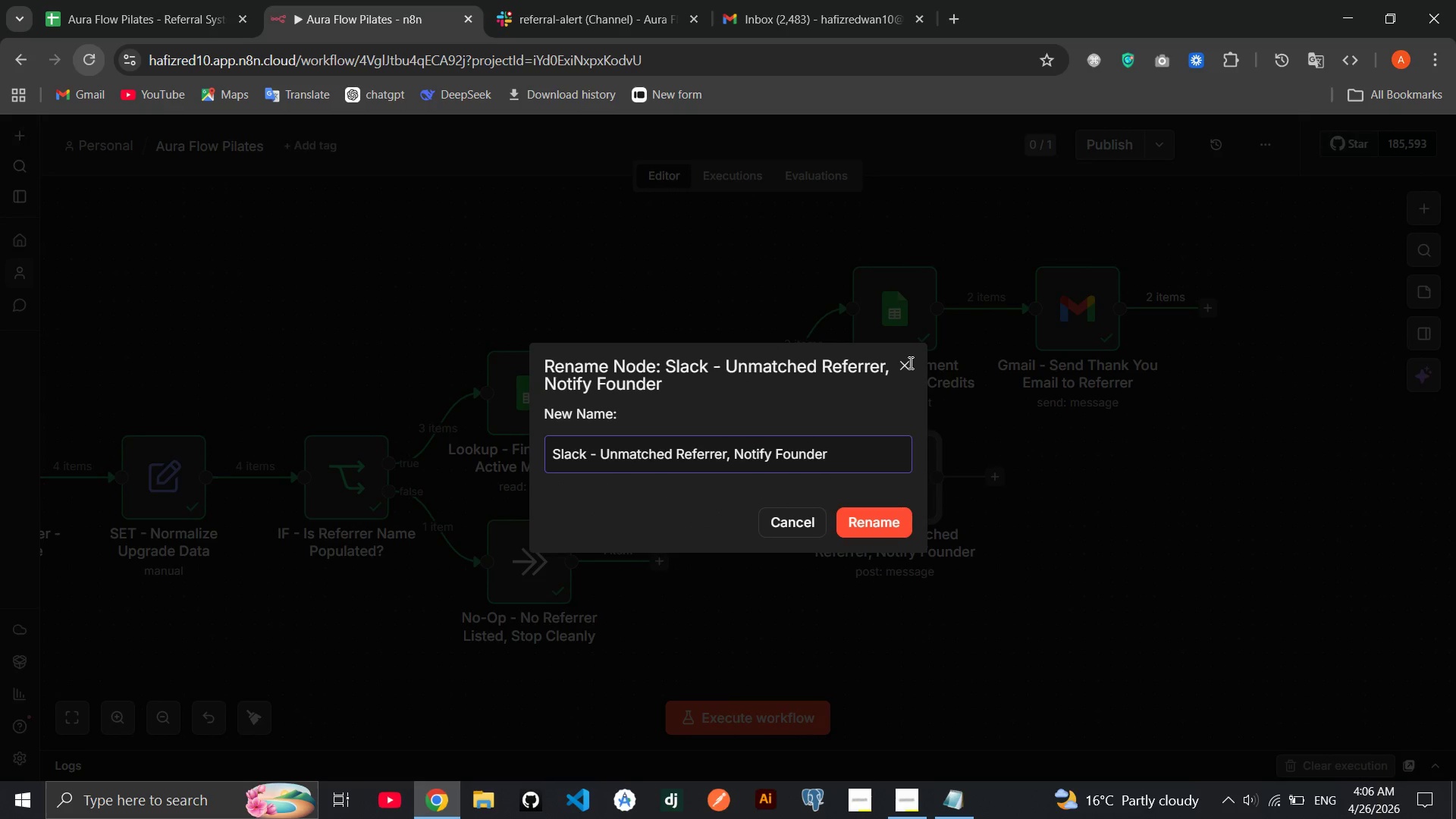 
double_click([908, 362])
 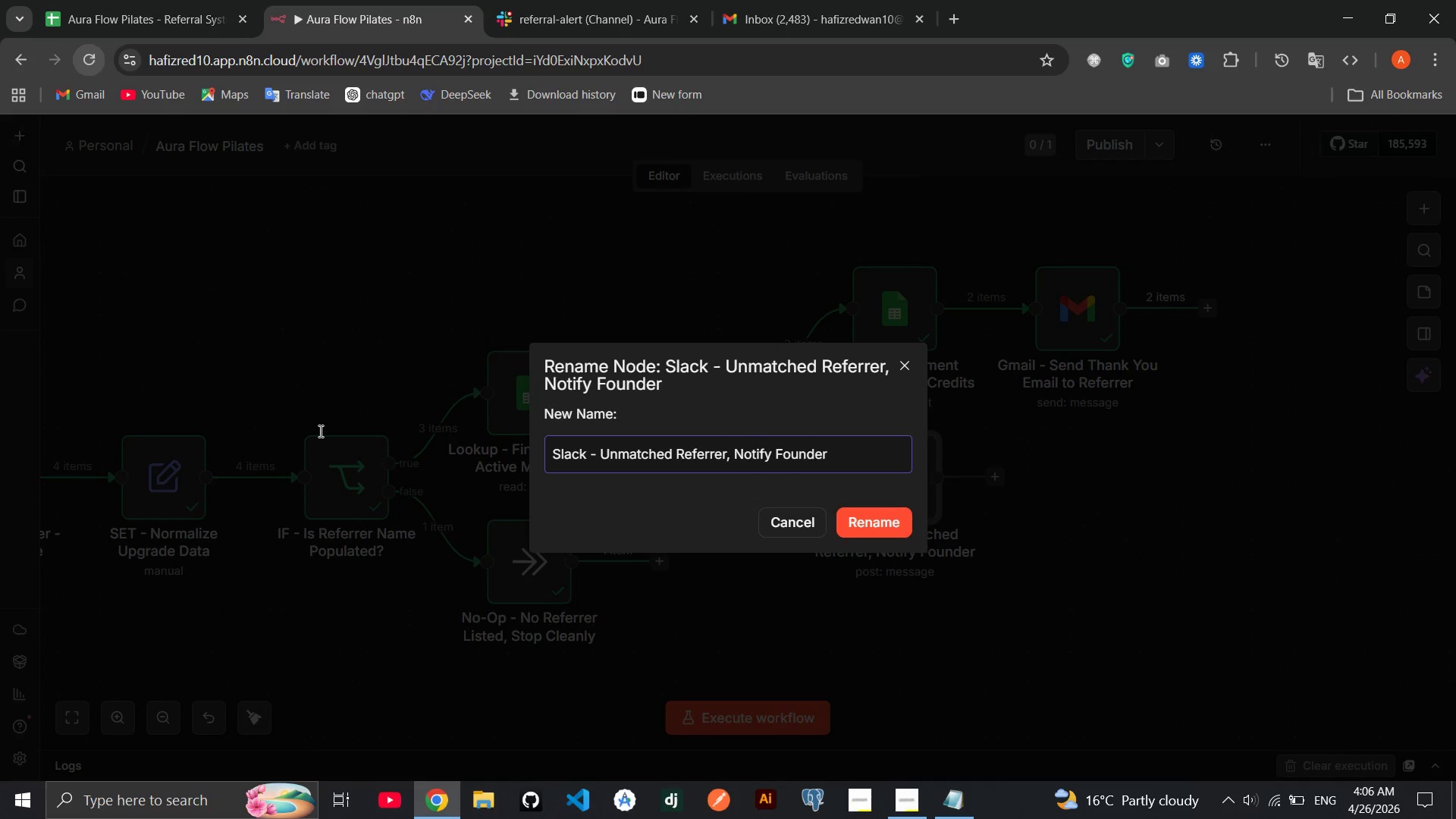 
double_click([319, 431])
 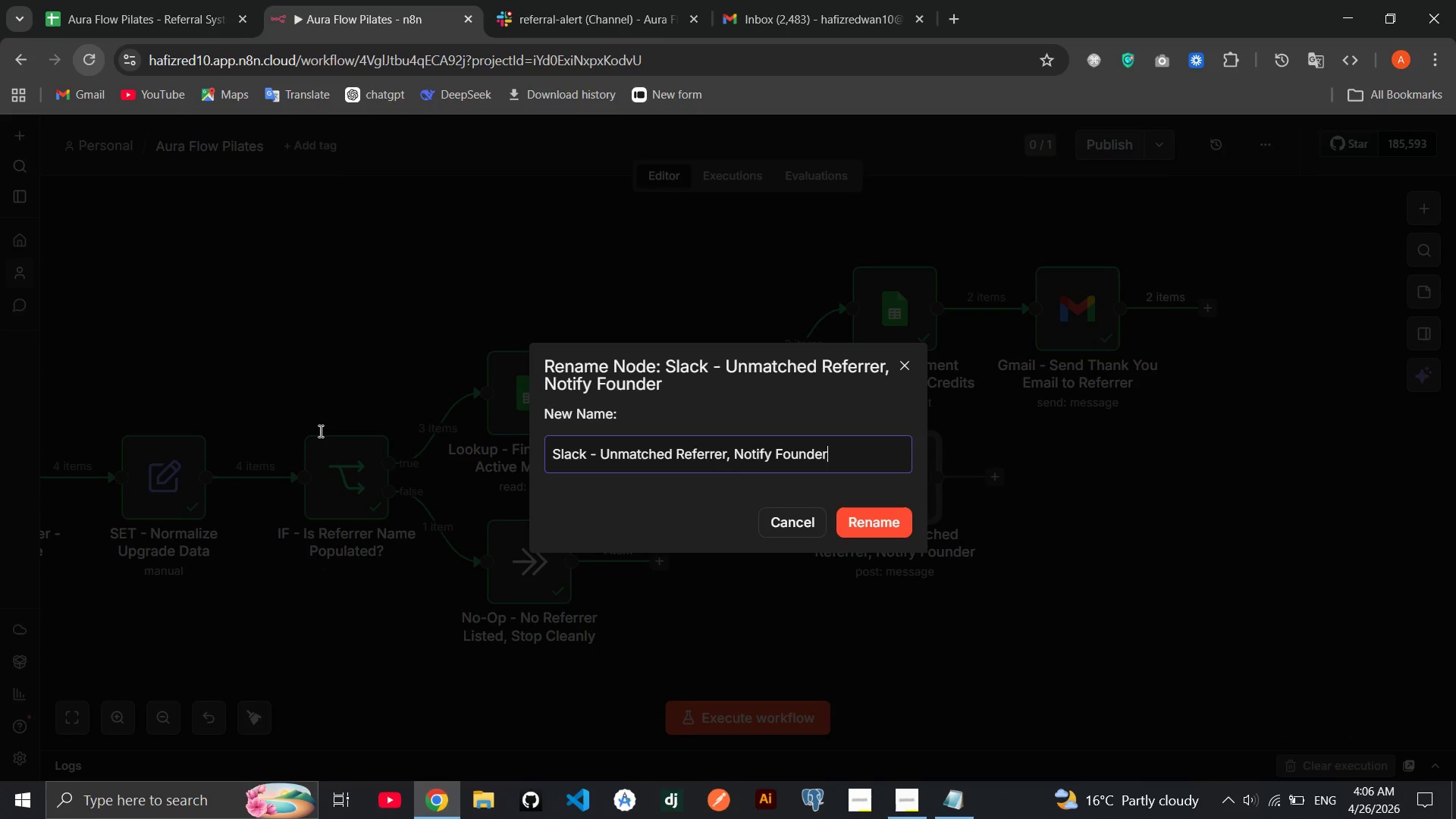 
triple_click([319, 431])
 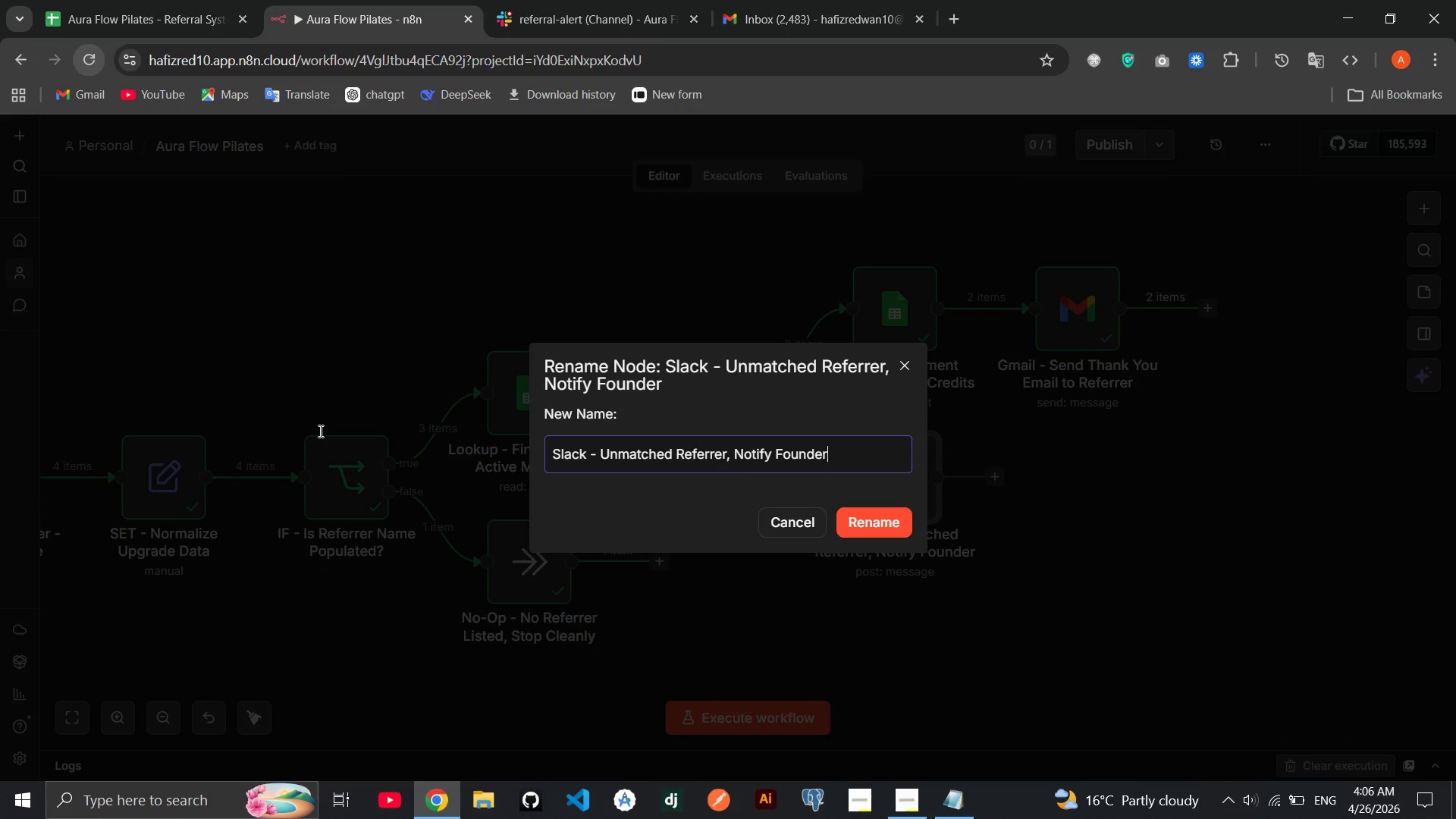 
triple_click([319, 431])
 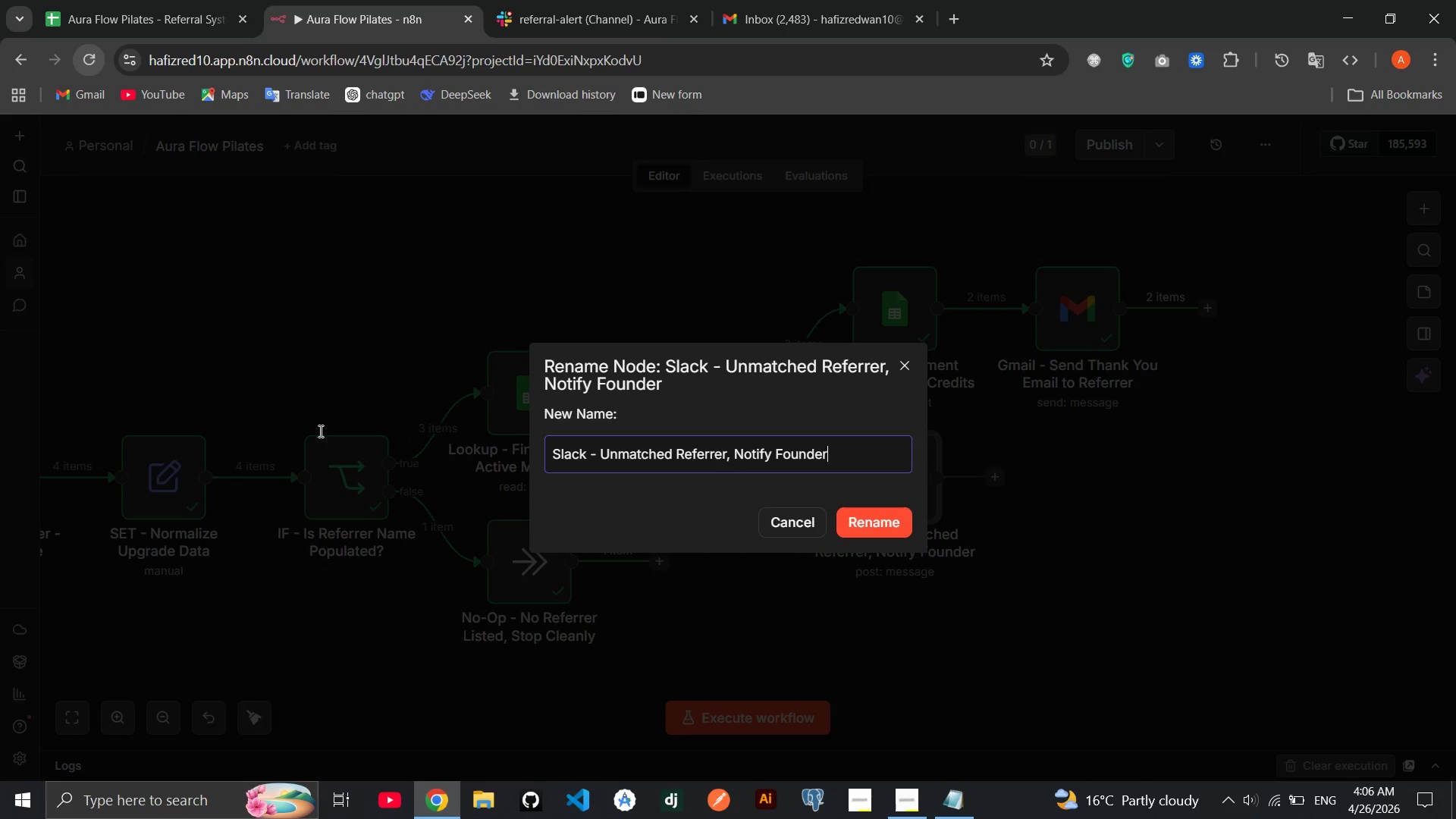 
triple_click([319, 431])
 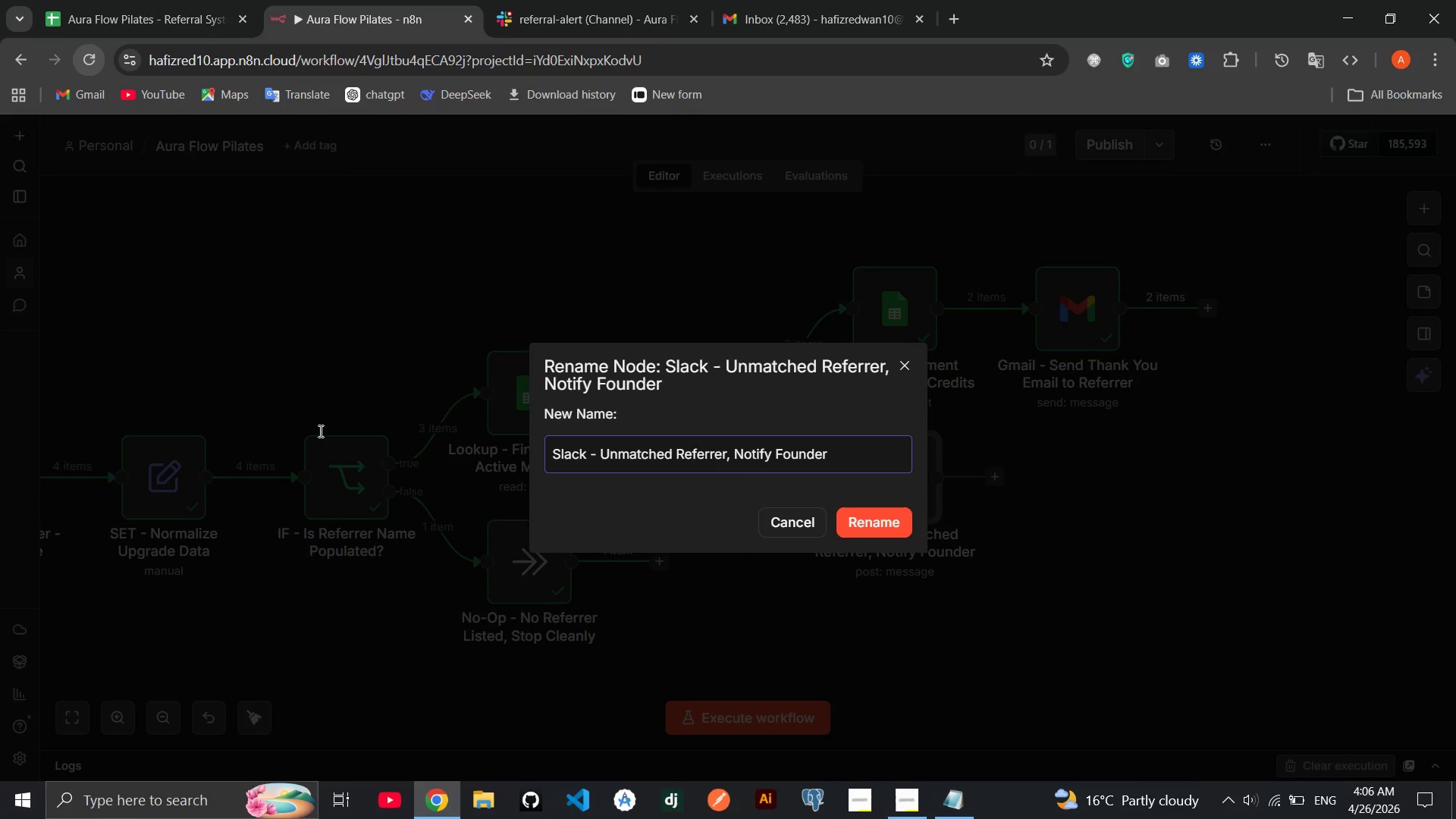 
right_click([319, 431])
 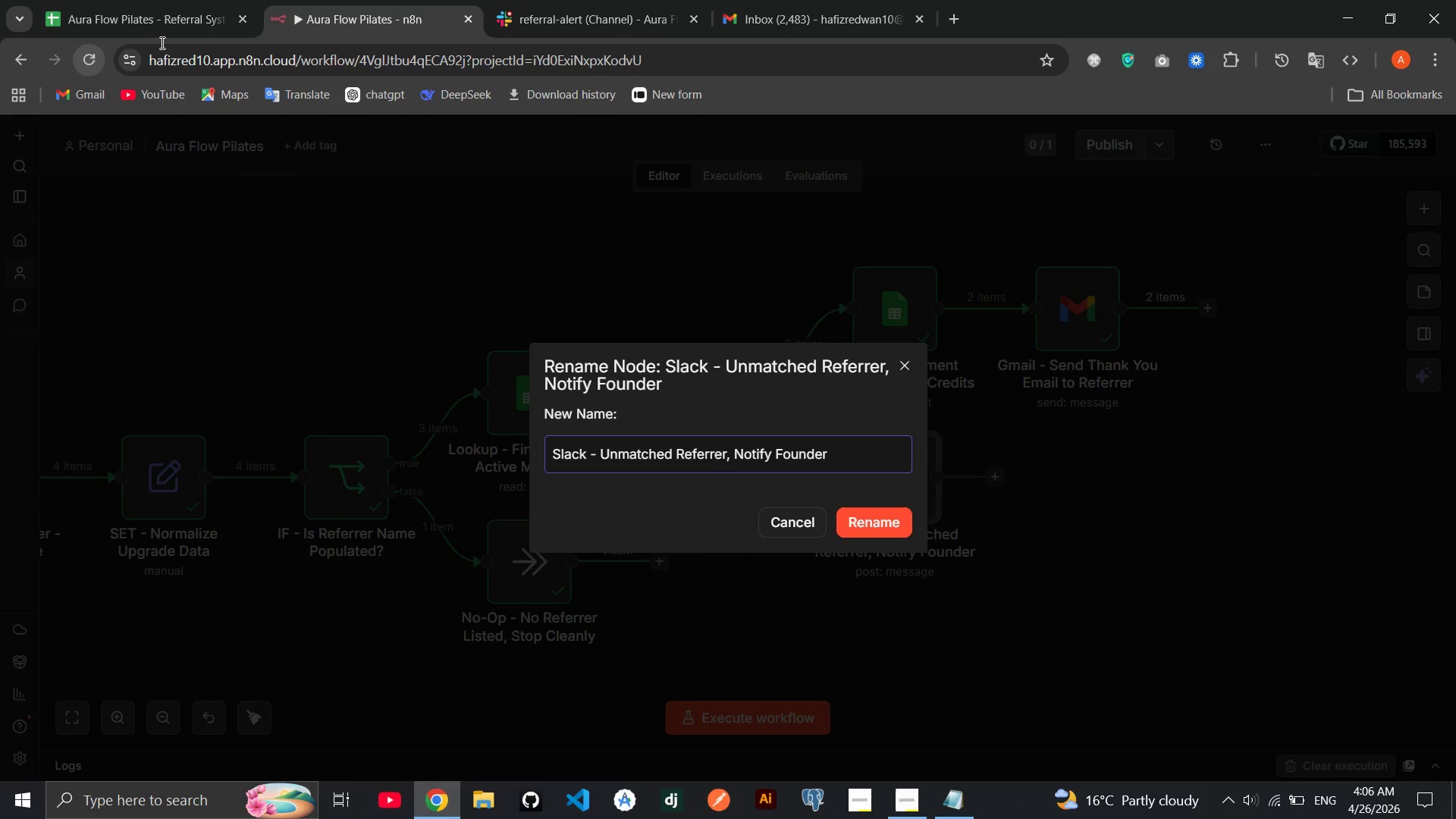 
left_click([160, 20])
 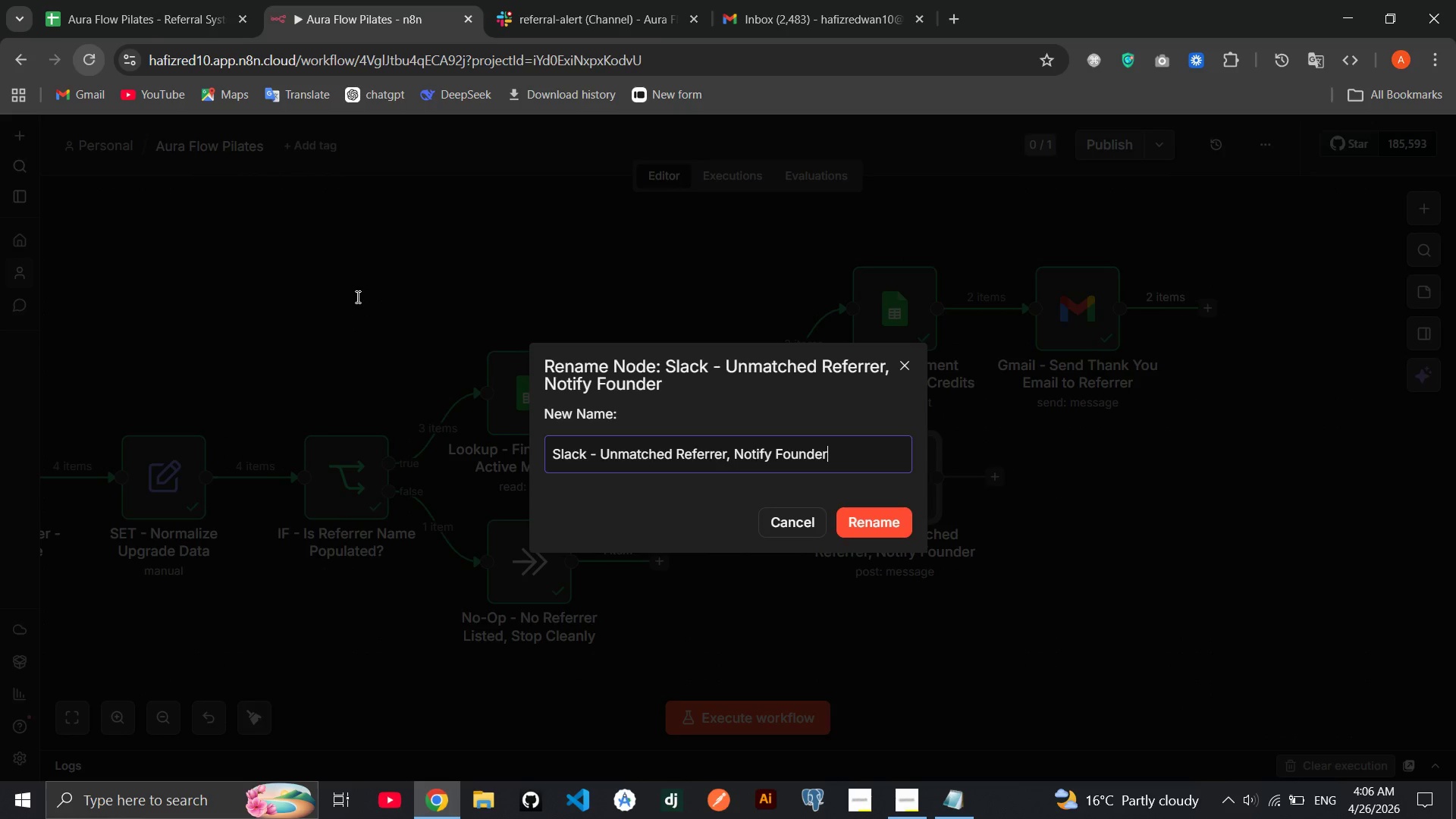 
key(Control+R)
 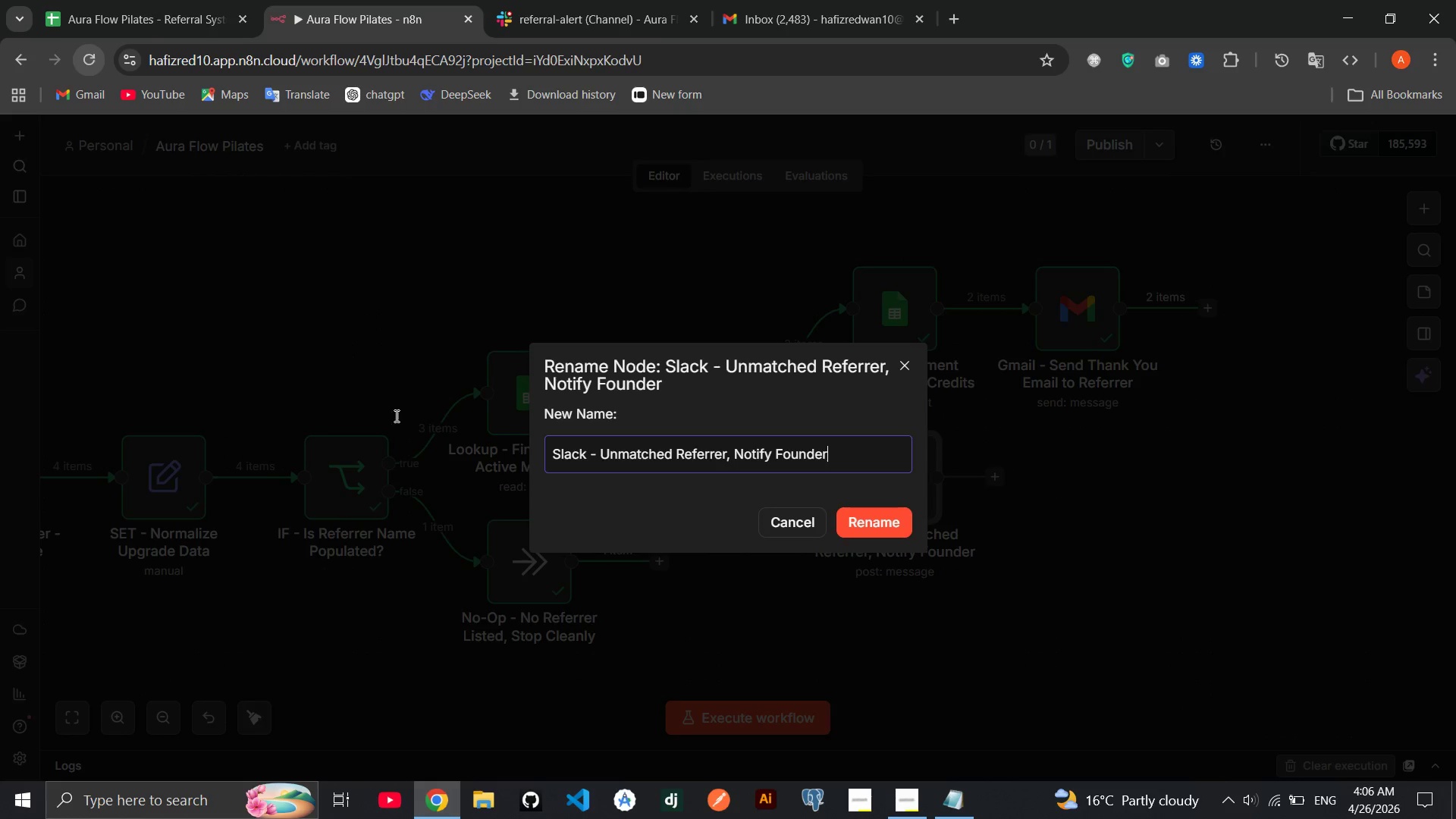 
left_click([437, 816])
 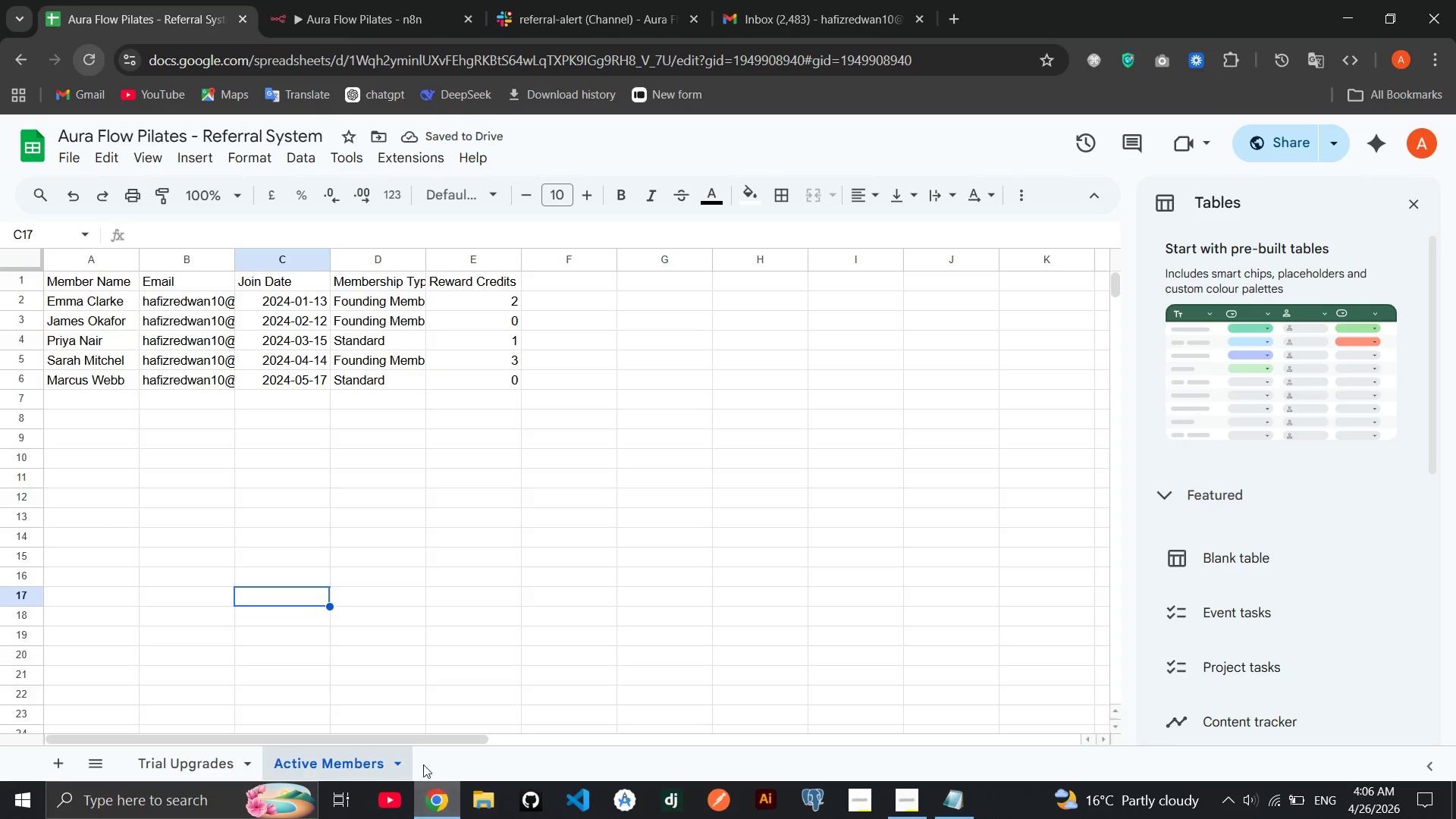 
wait(5.44)
 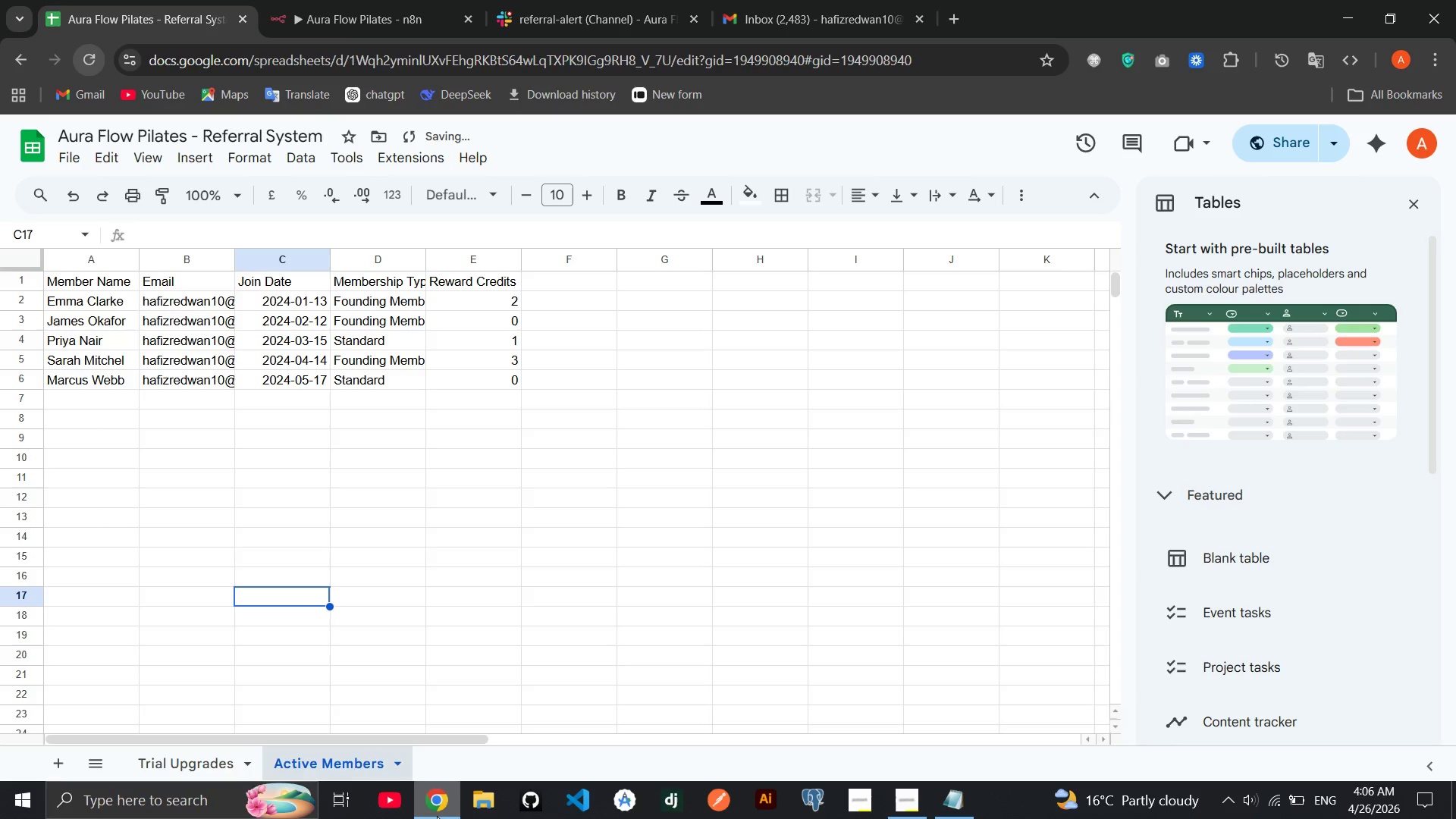 
left_click([374, 405])
 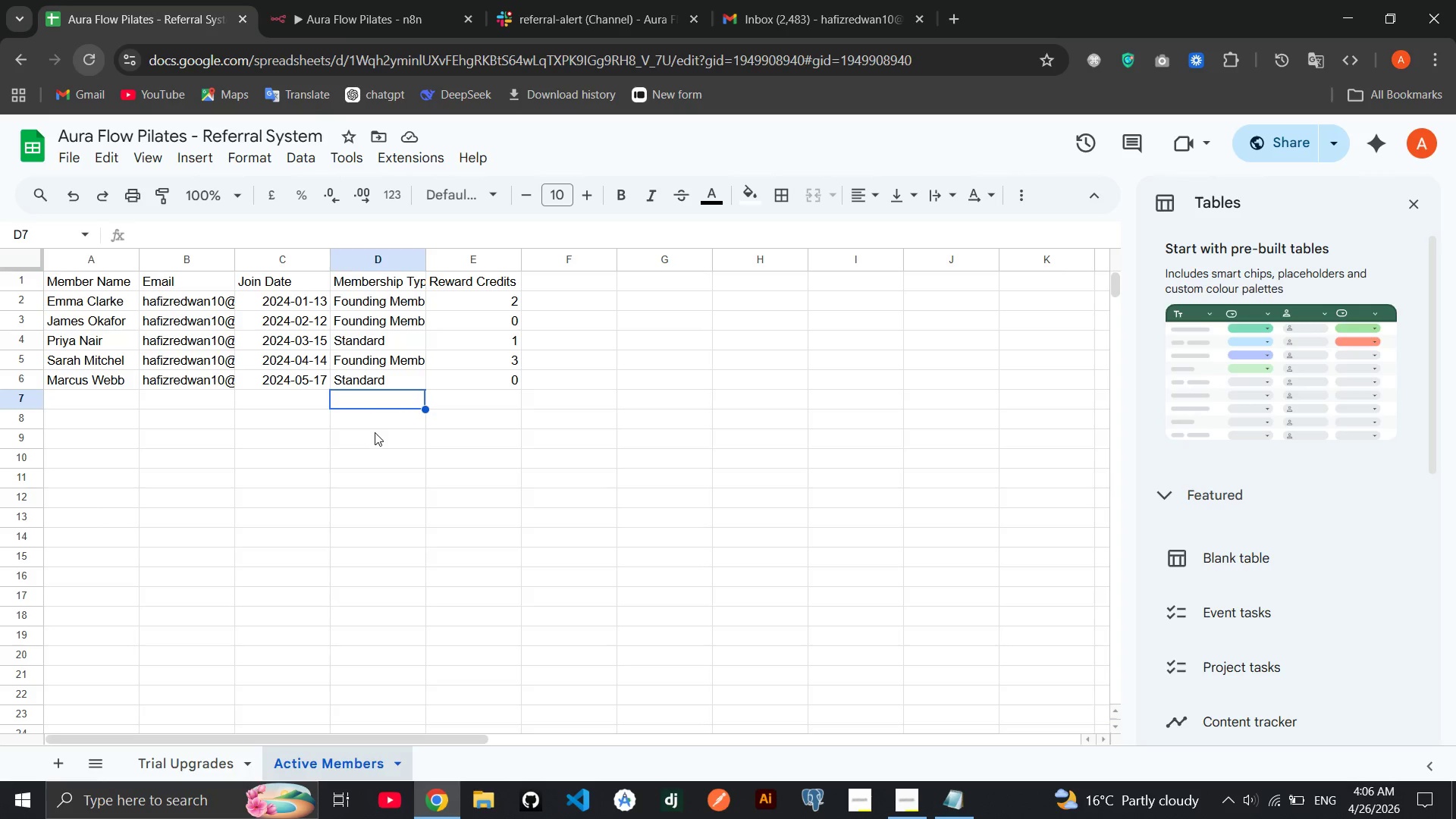 
key(D)
 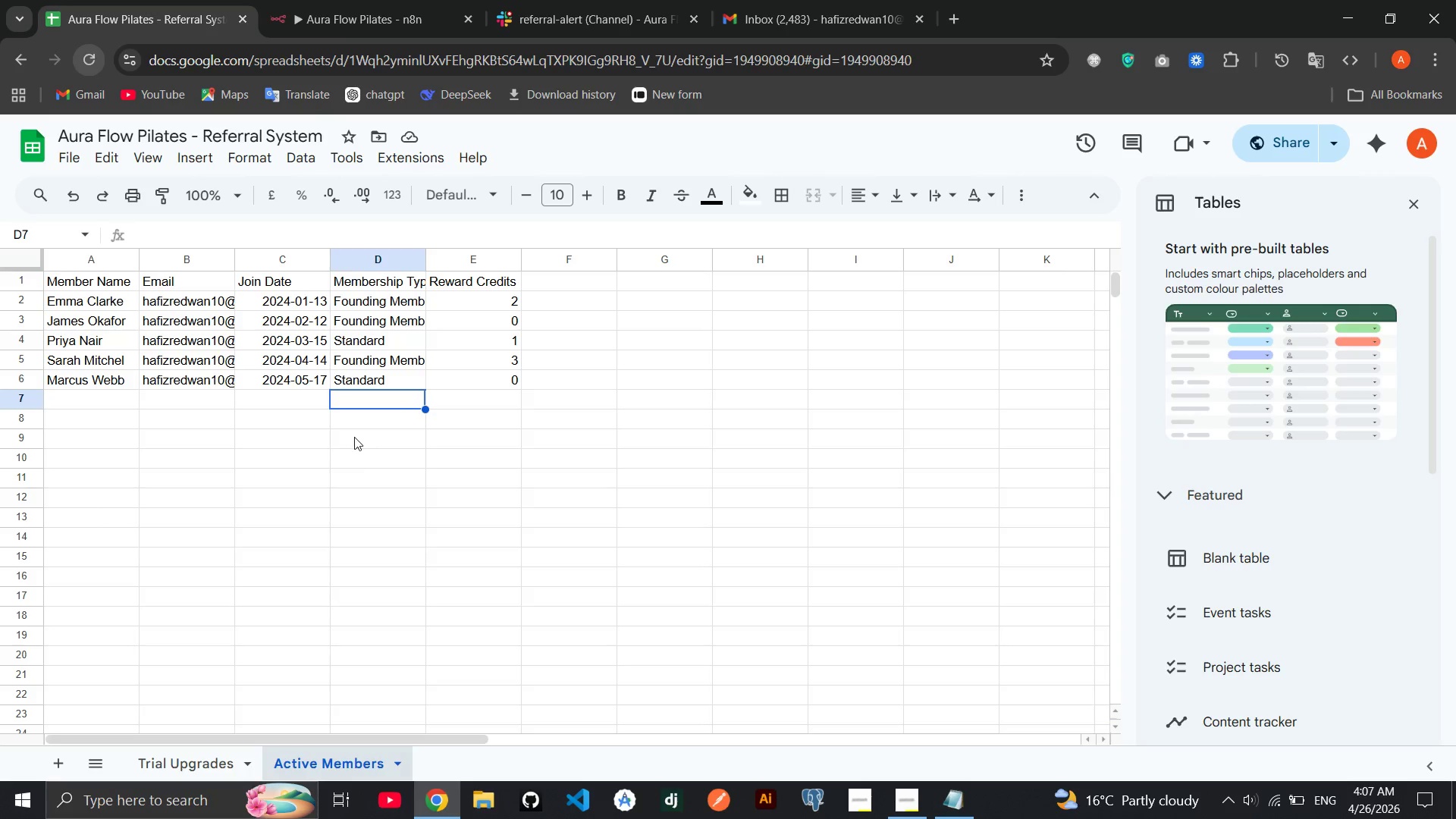 
left_click([354, 437])
 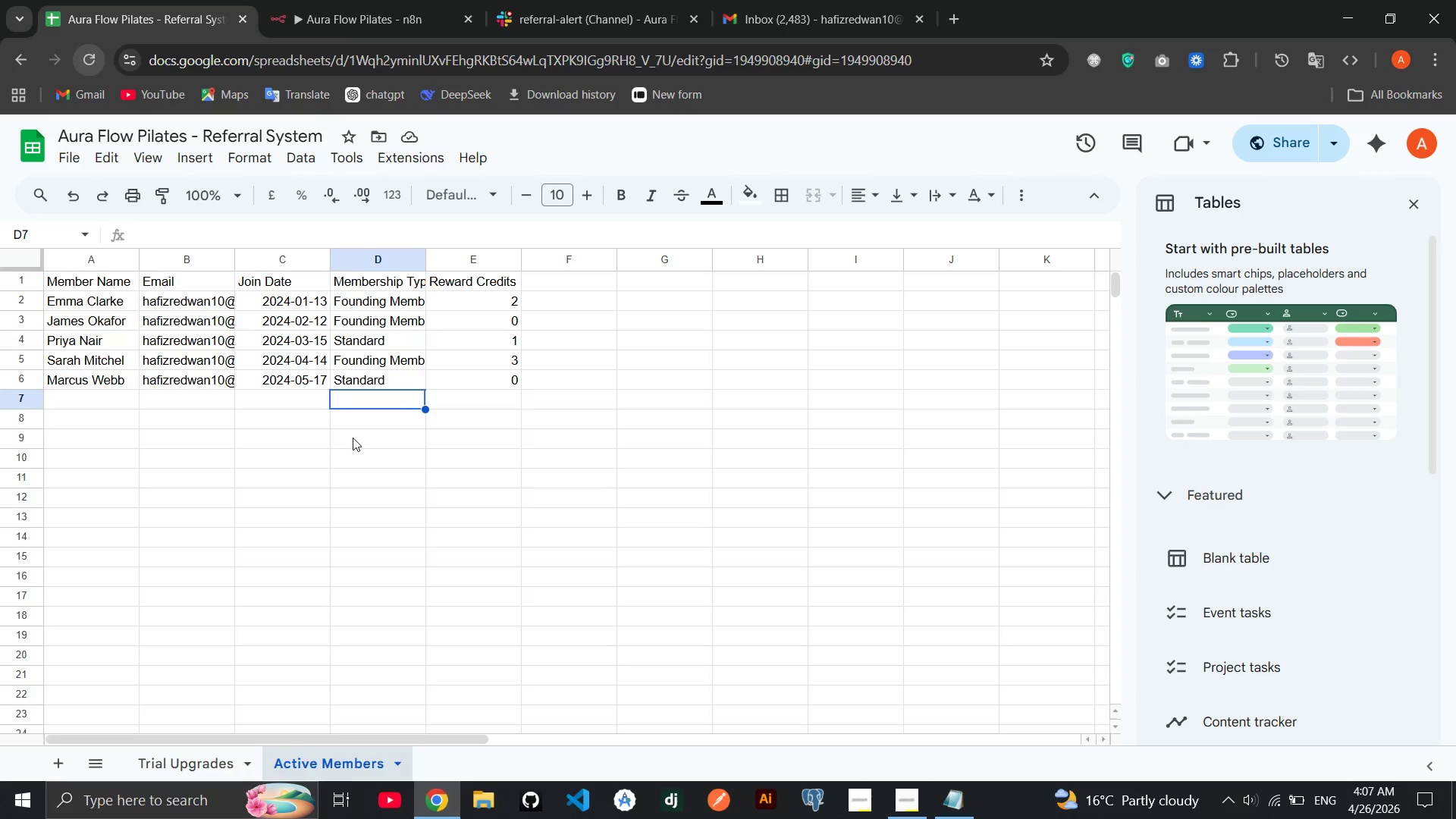 
key(D)
 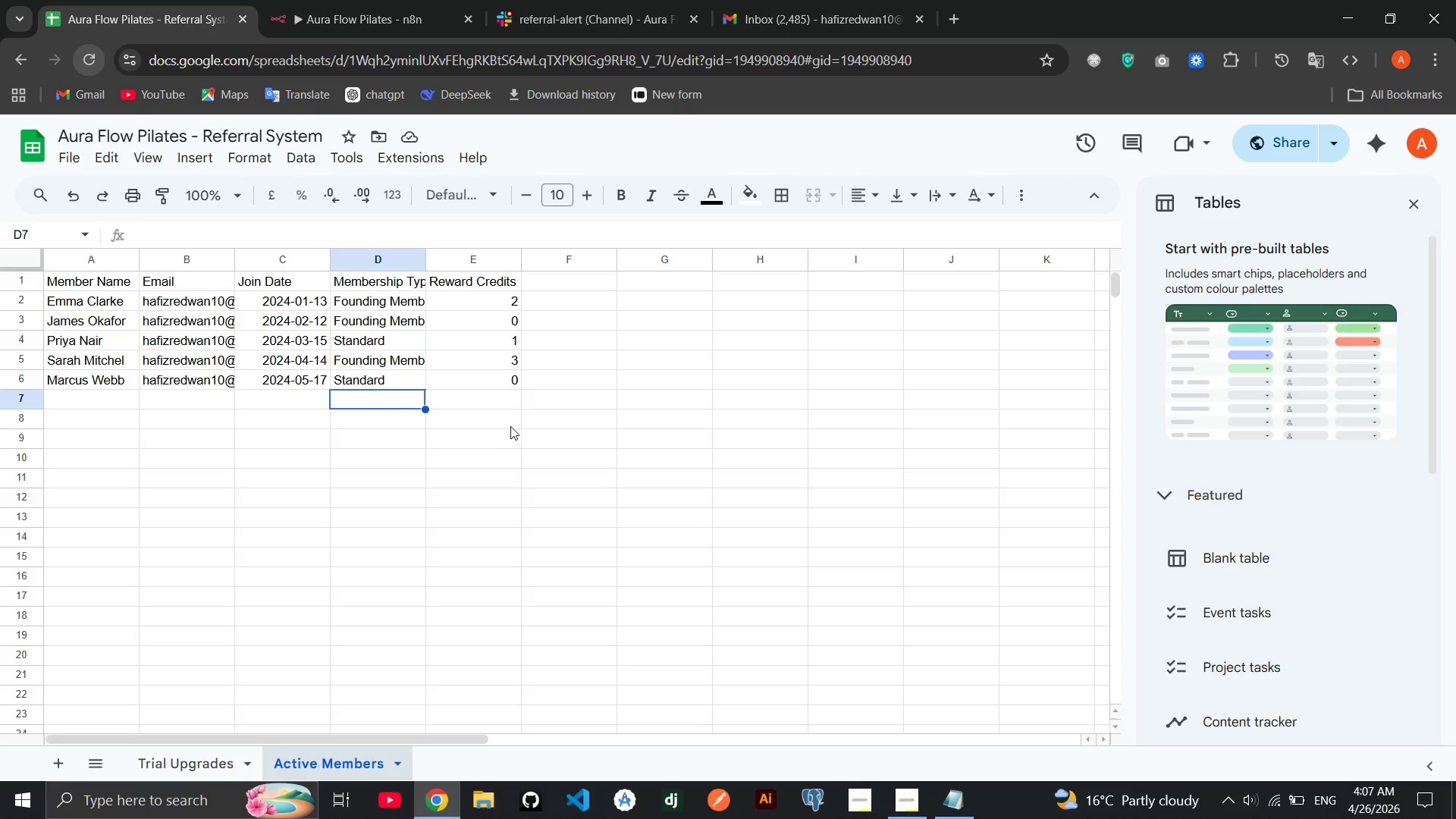 
left_click([474, 425])
 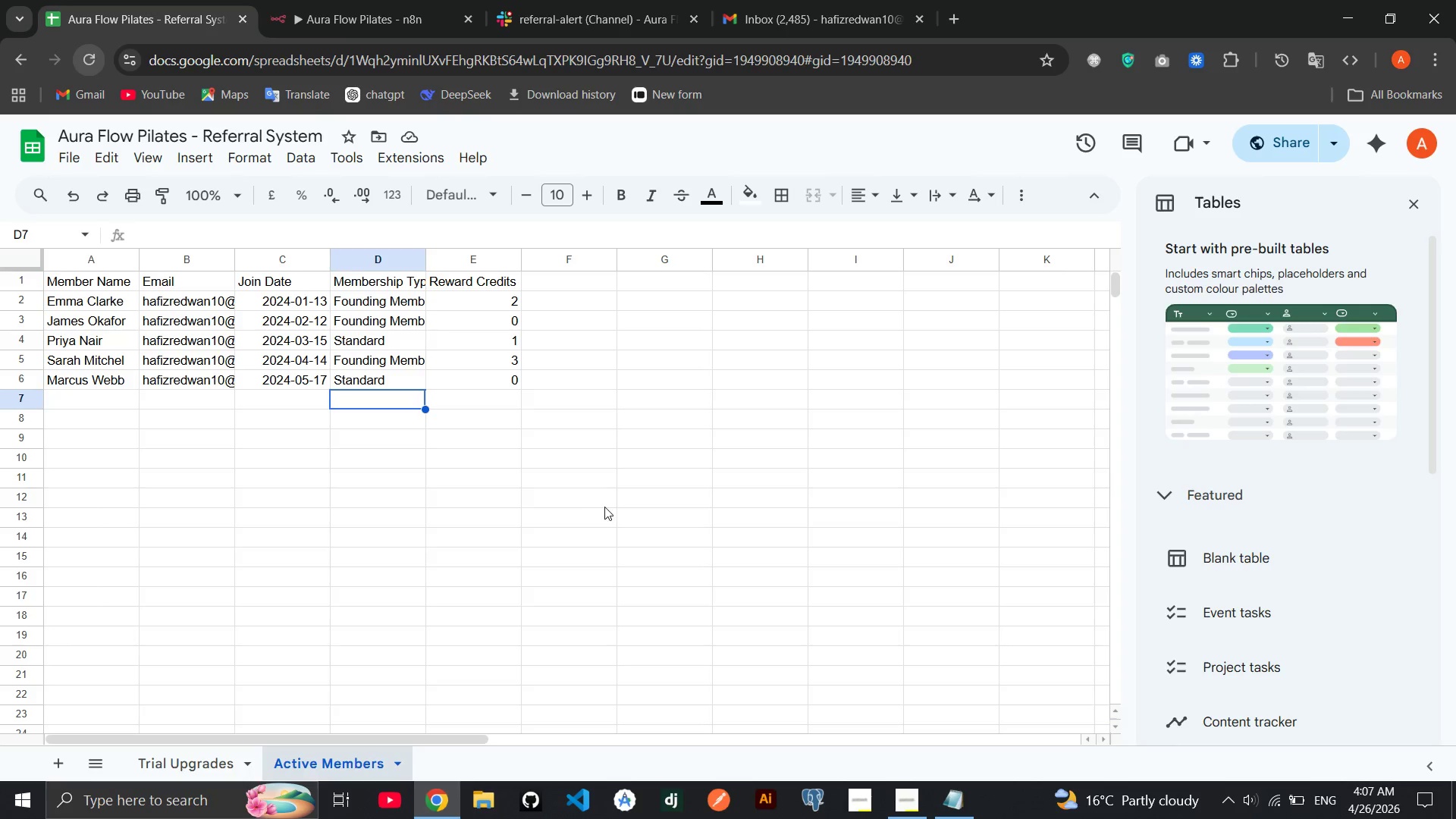 
double_click([223, 493])
 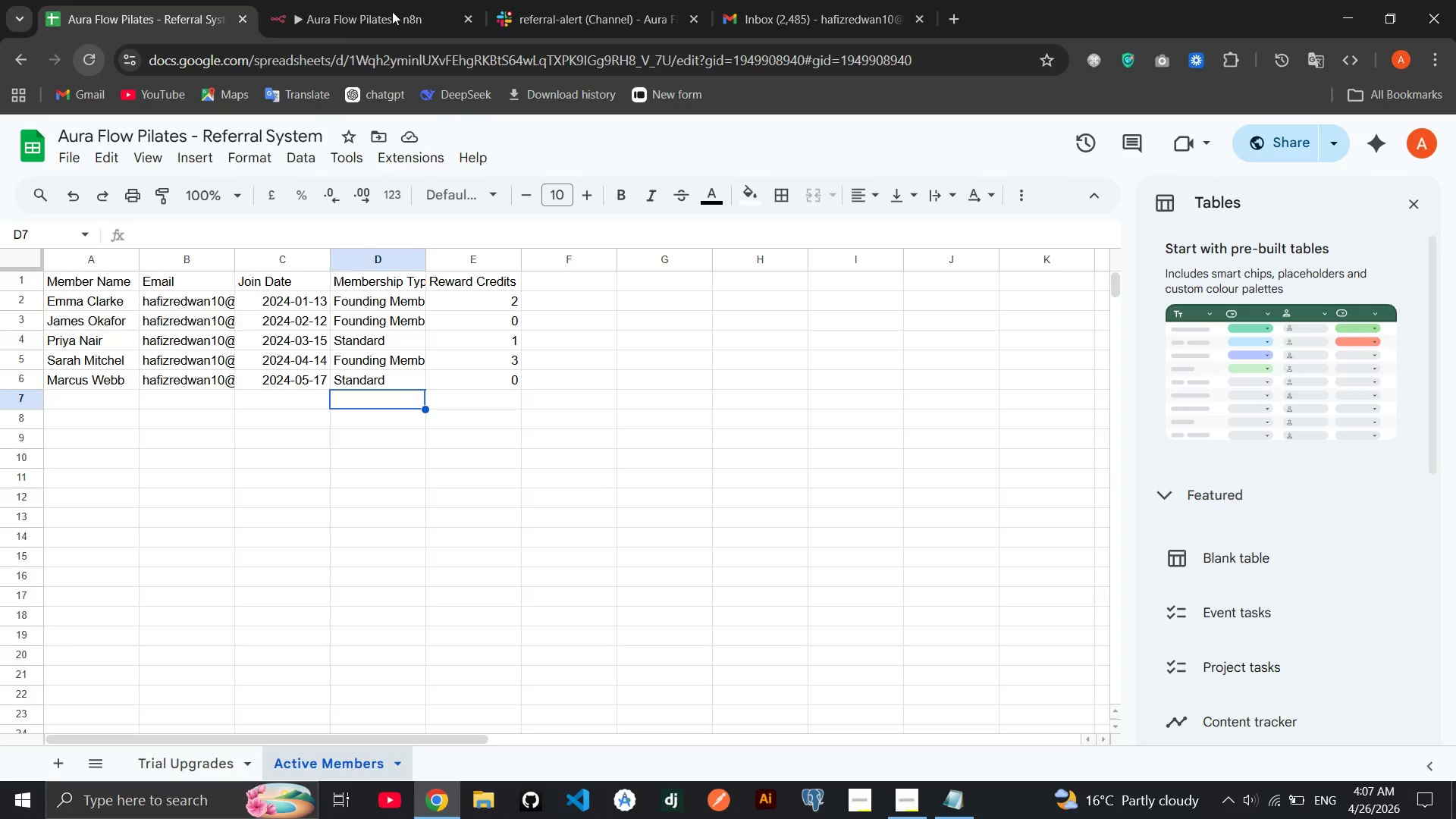 
double_click([392, 11])
 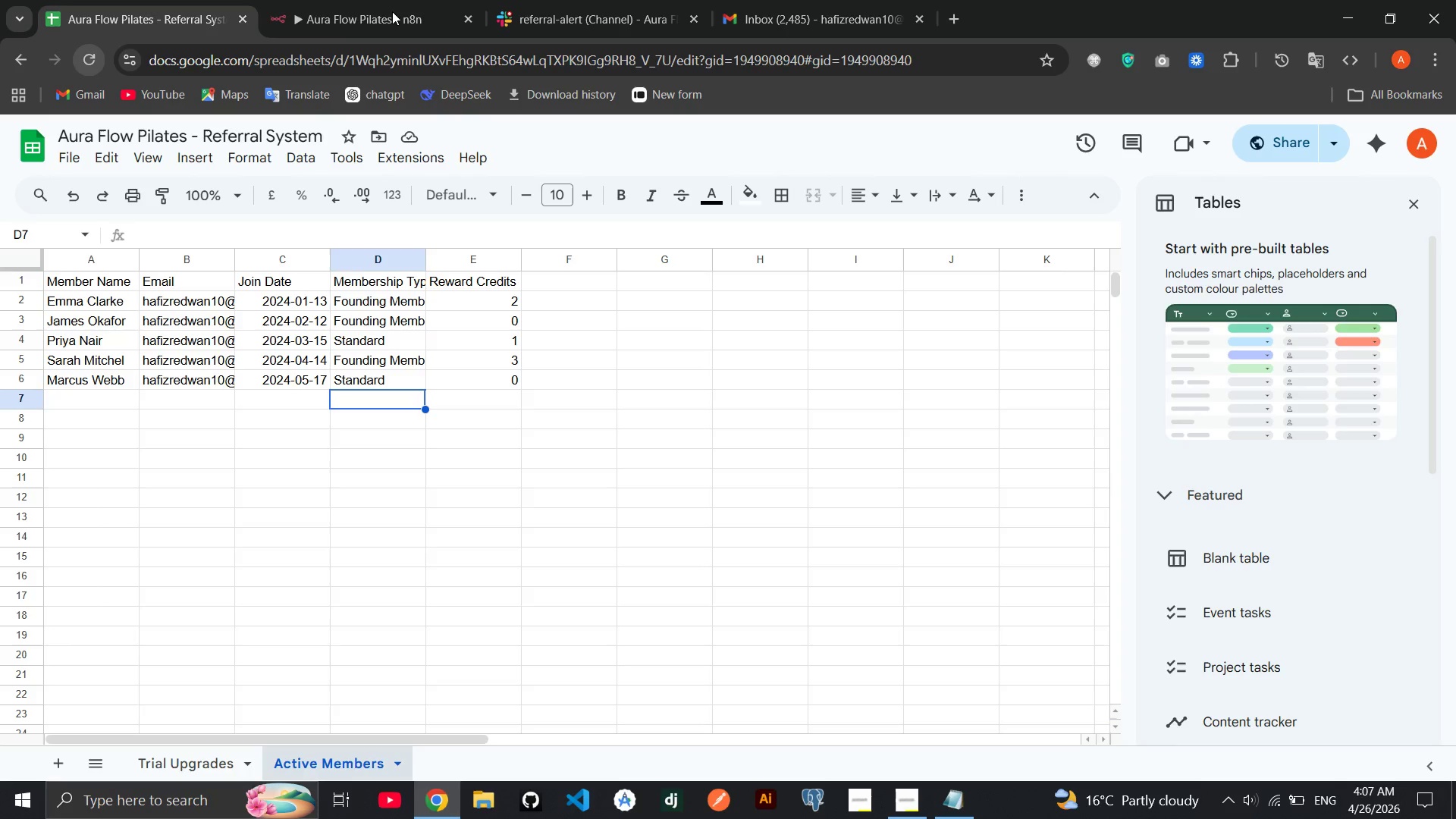 
triple_click([392, 11])
 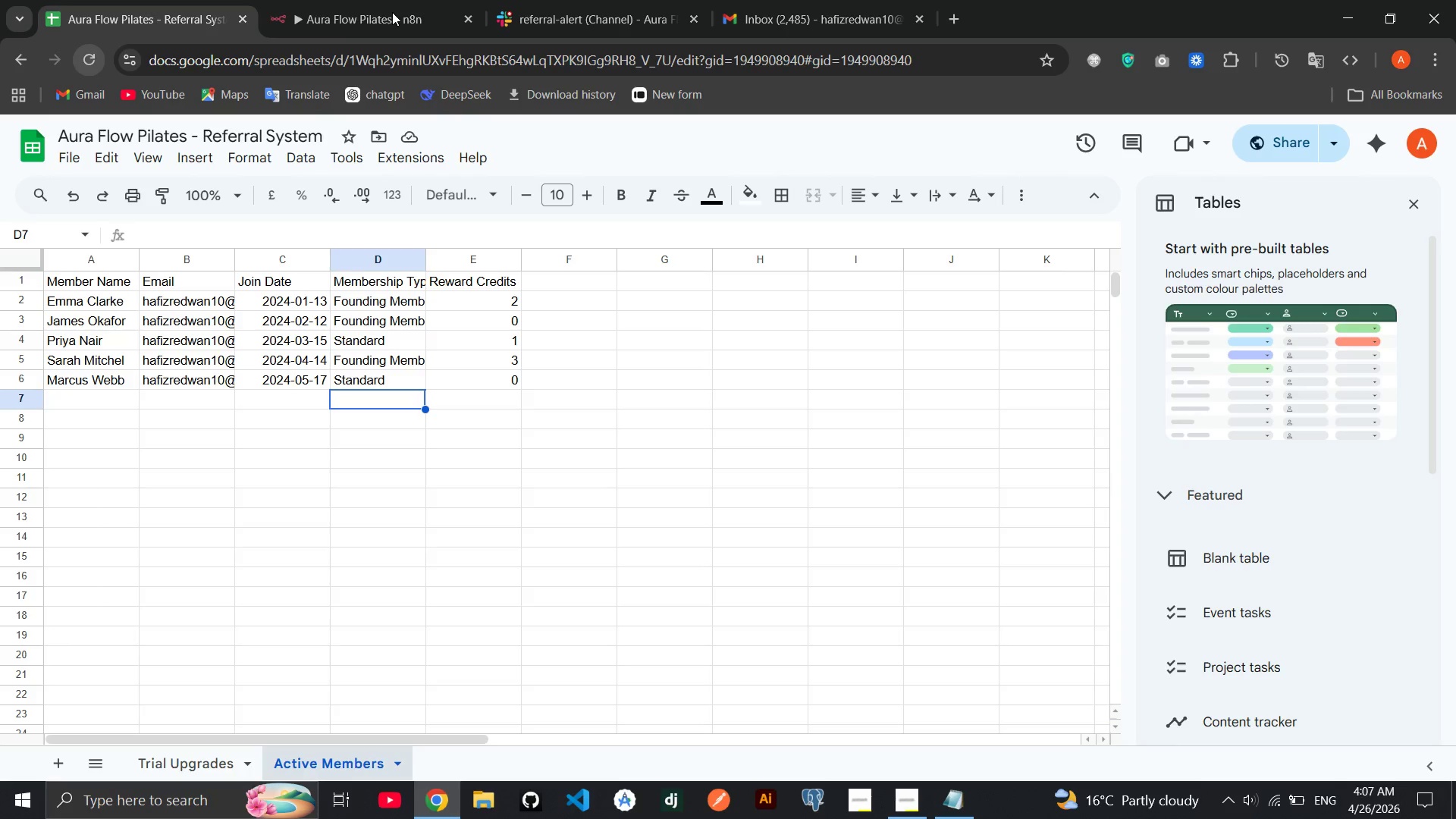 
triple_click([392, 11])
 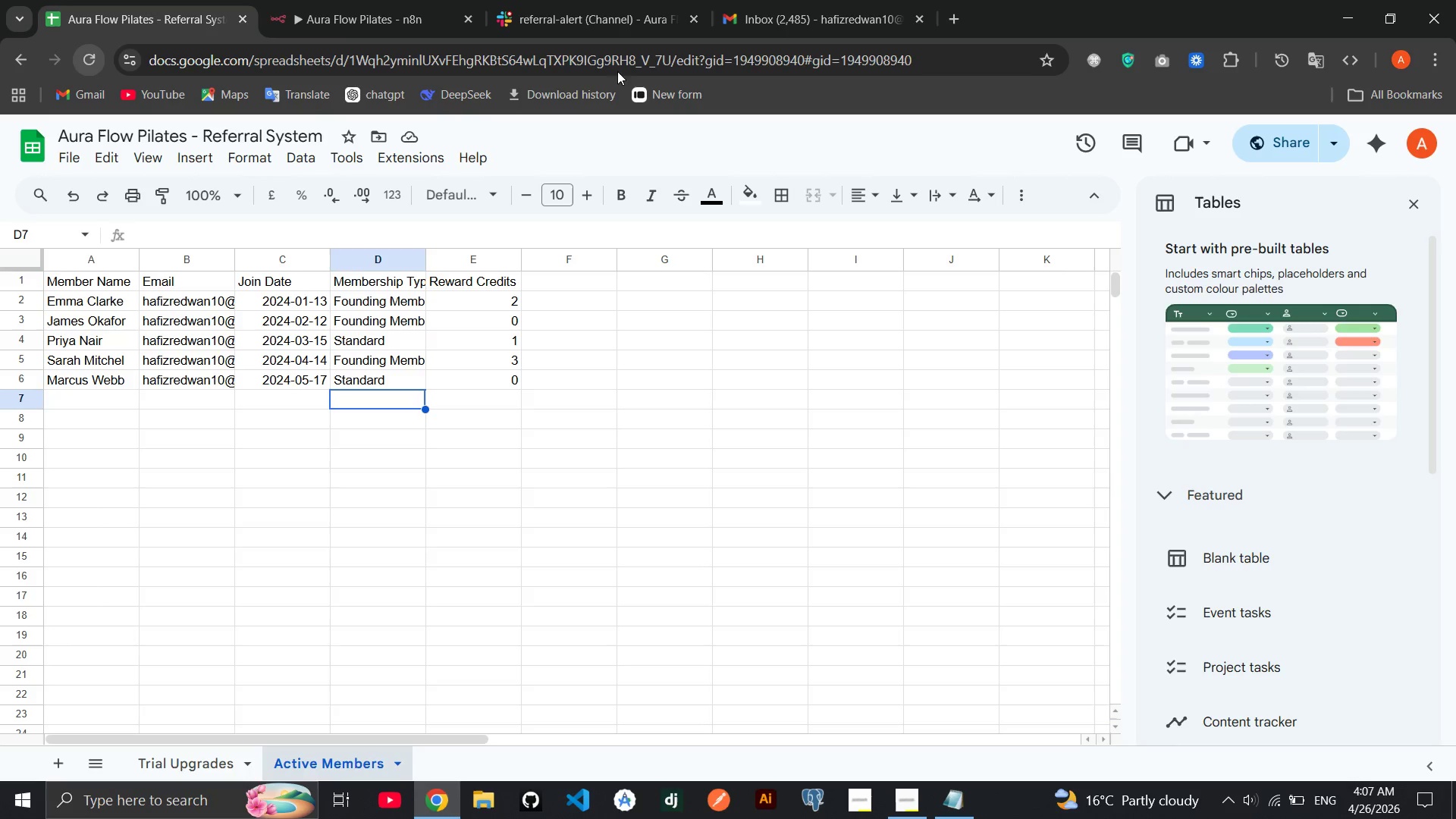 
wait(5.91)
 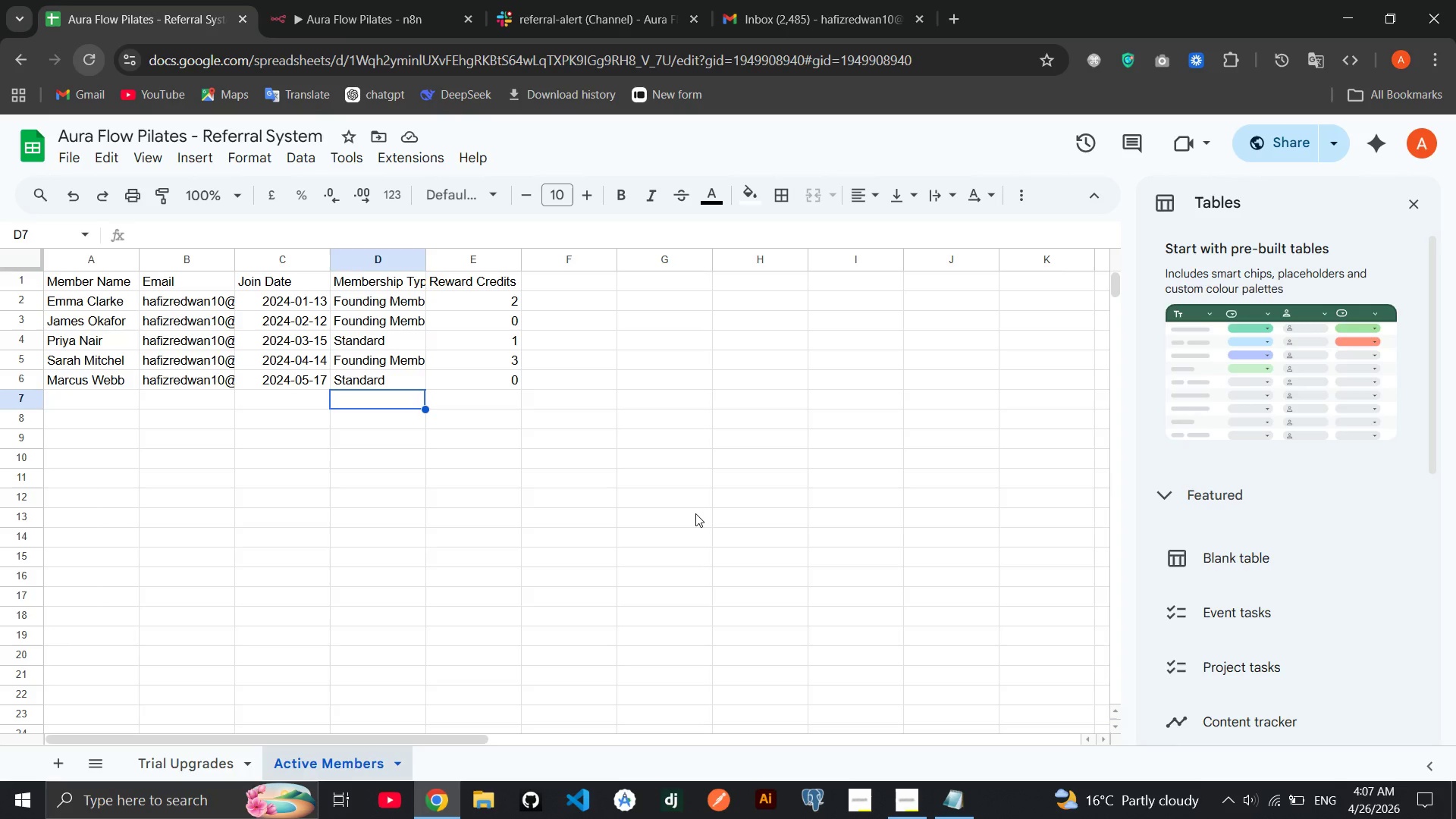 
left_click([435, 807])
 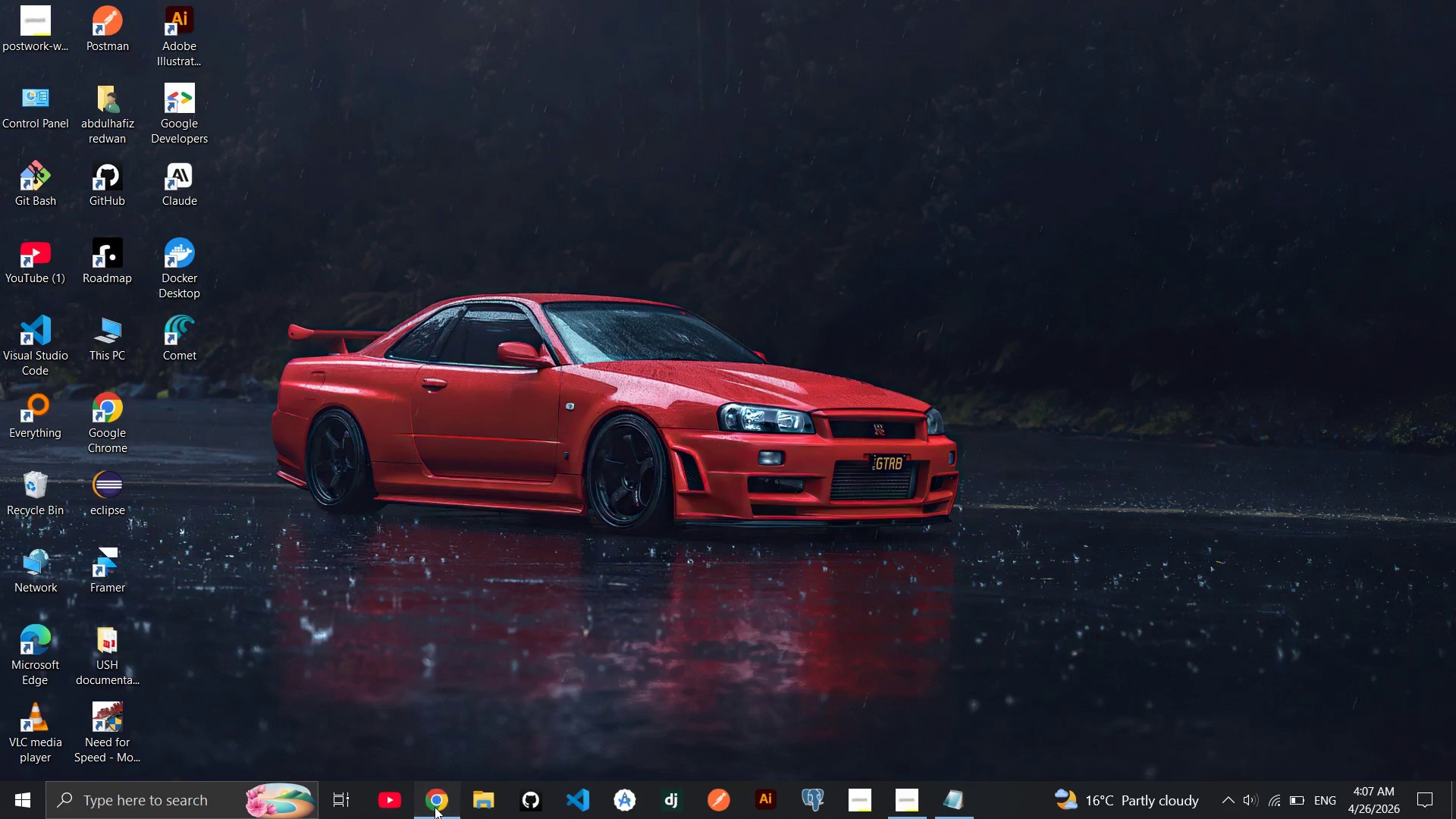 
left_click([435, 807])
 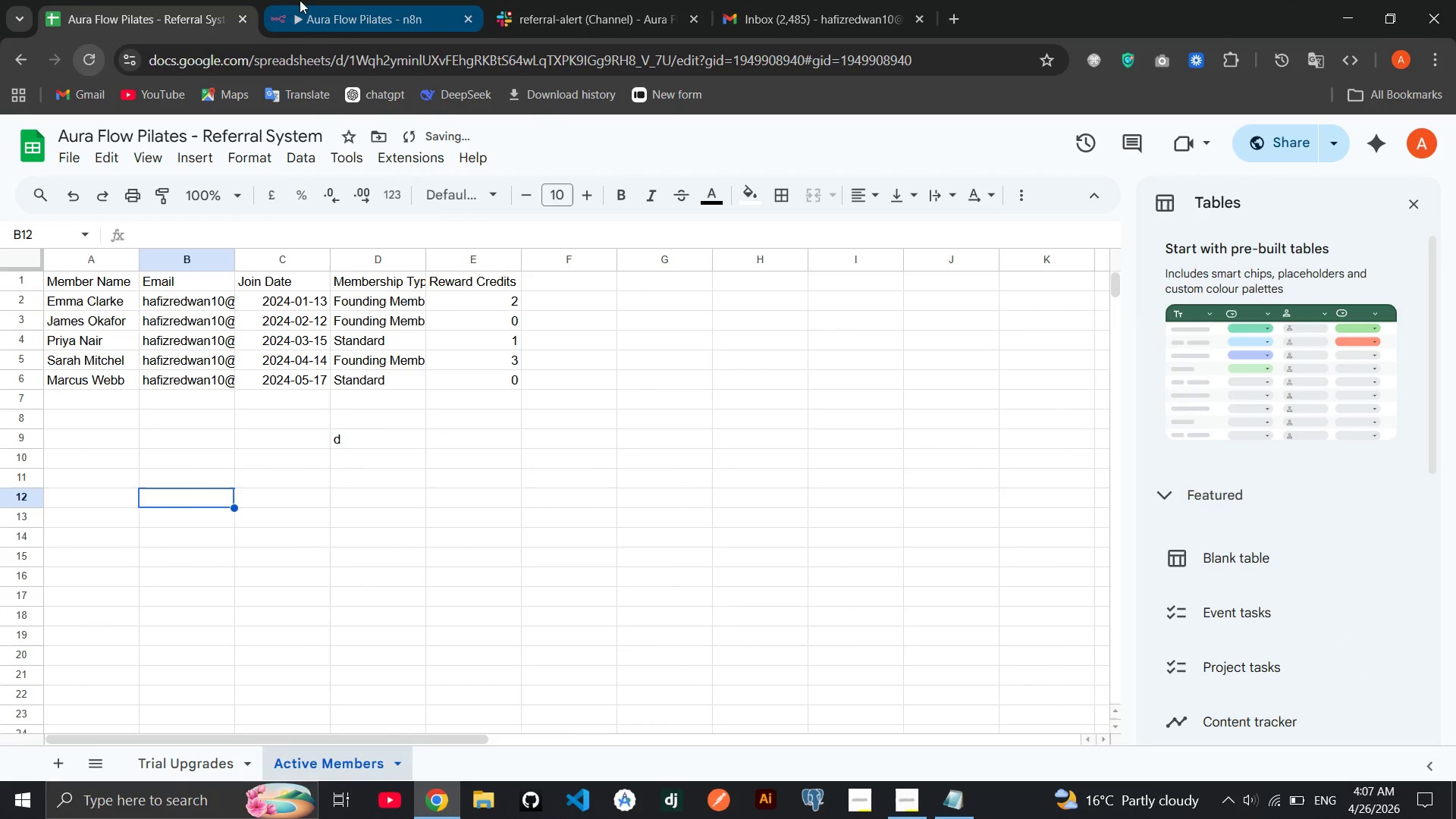 
left_click([340, 19])
 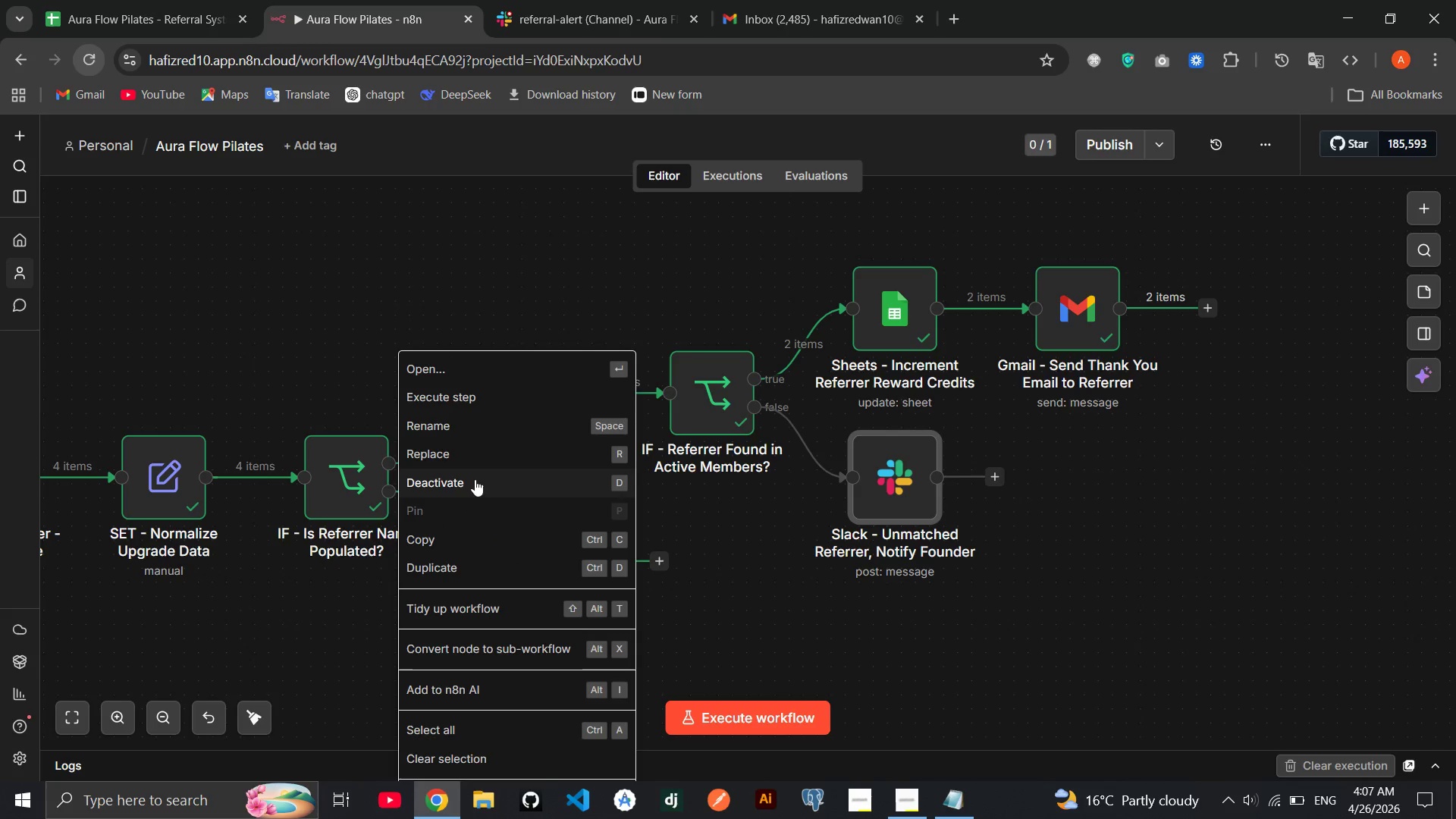 
left_click([274, 298])
 